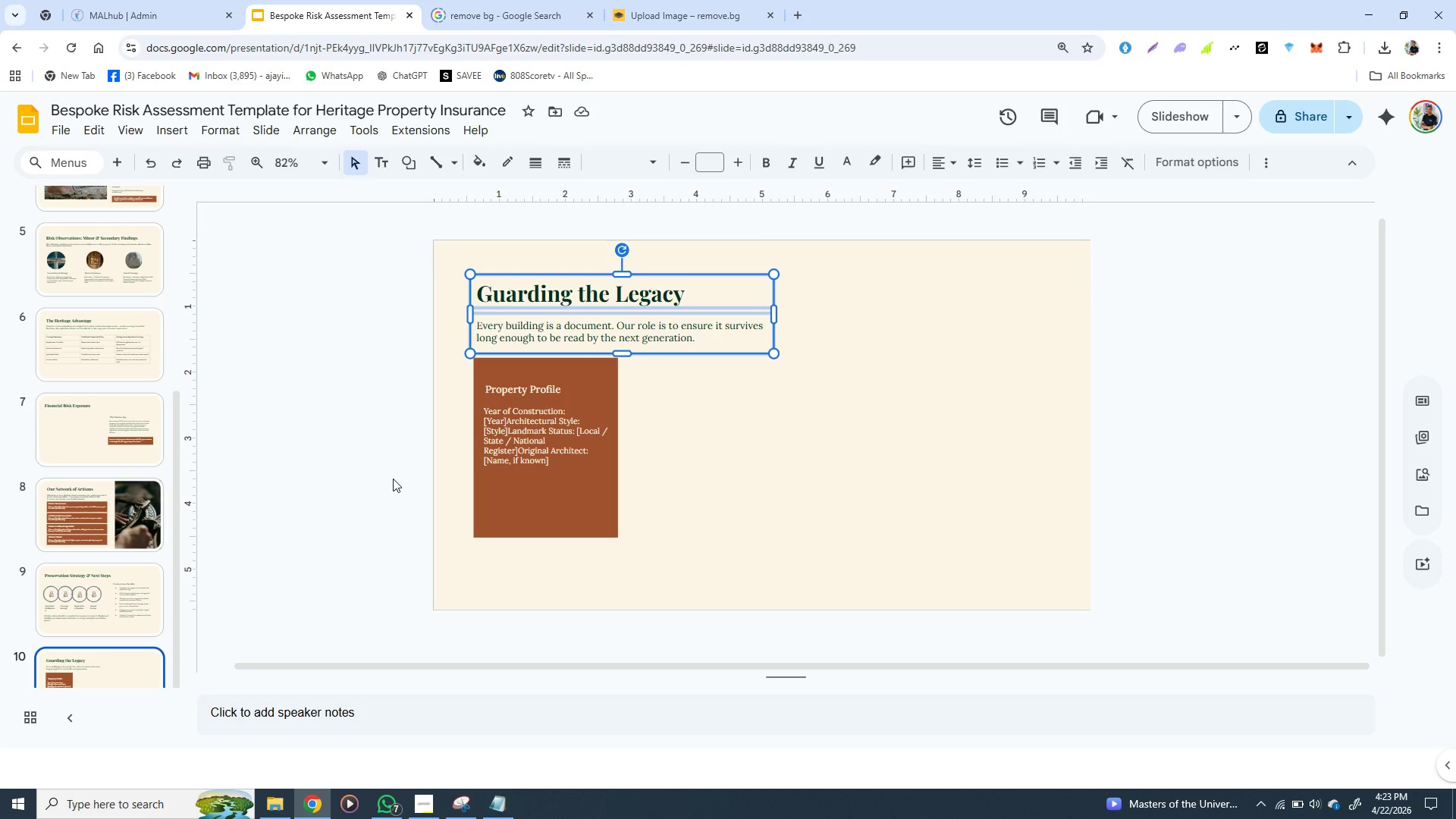 
left_click([514, 504])
 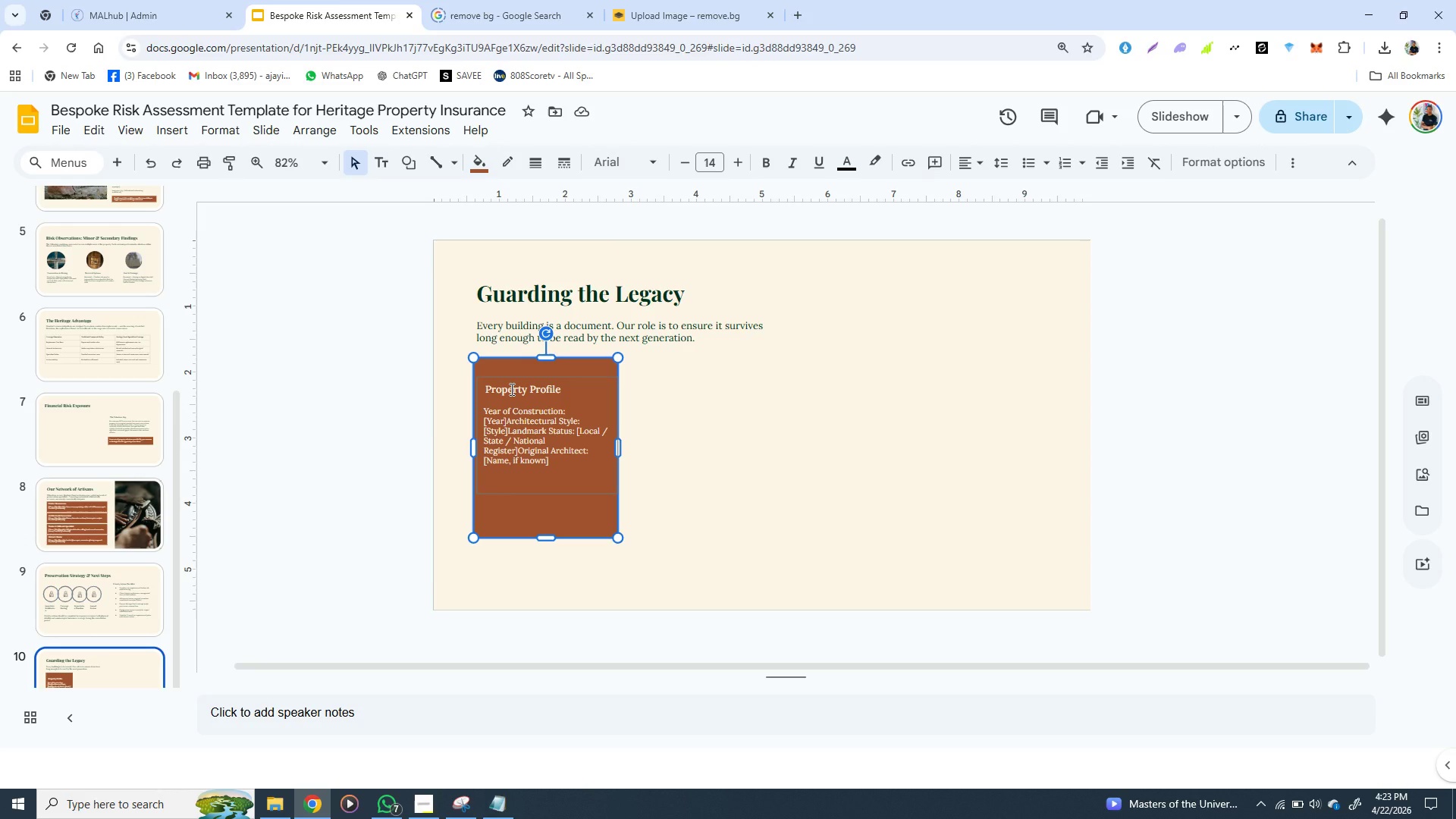 
wait(5.14)
 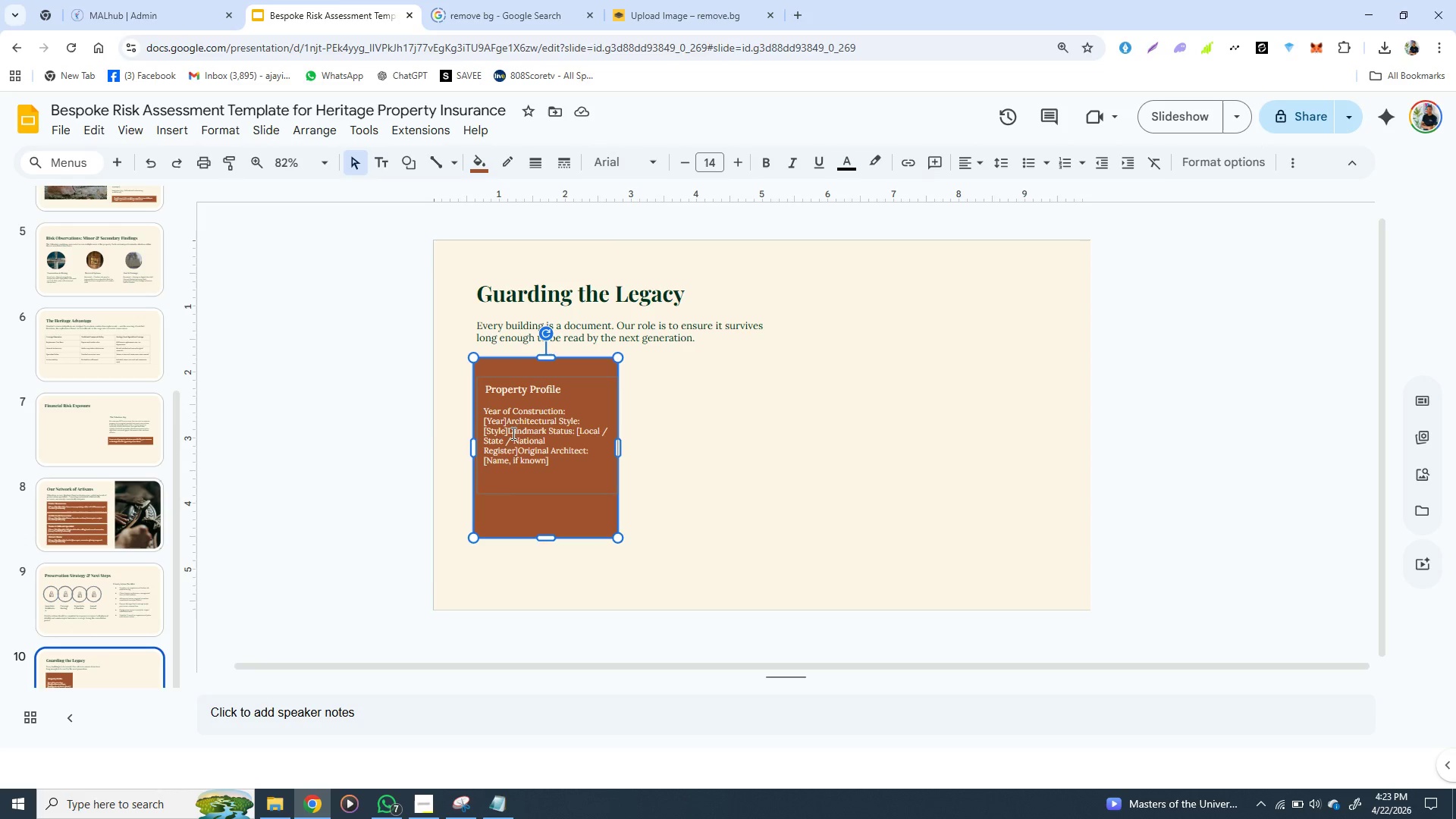 
left_click([510, 389])
 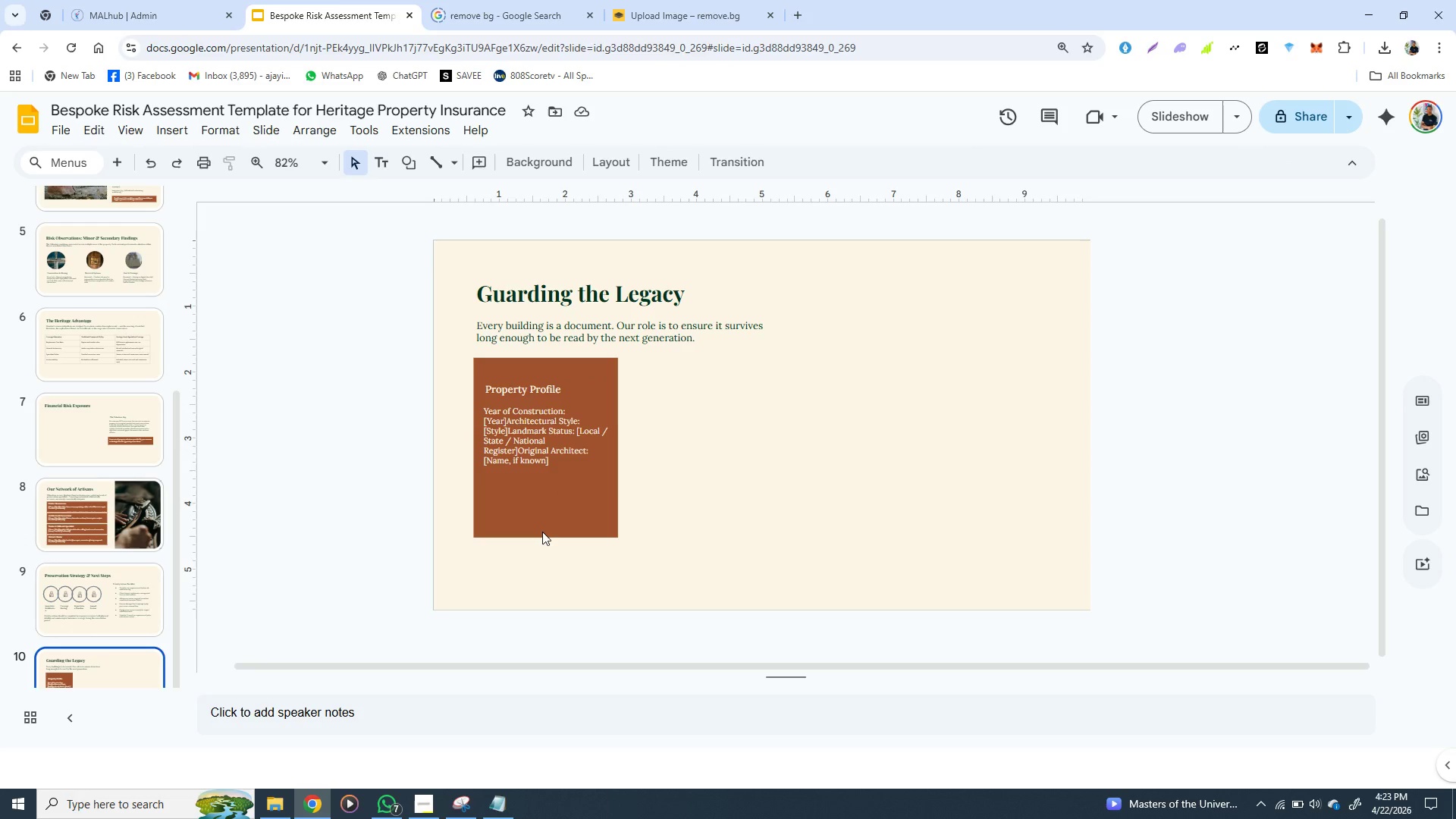 
left_click([542, 560])
 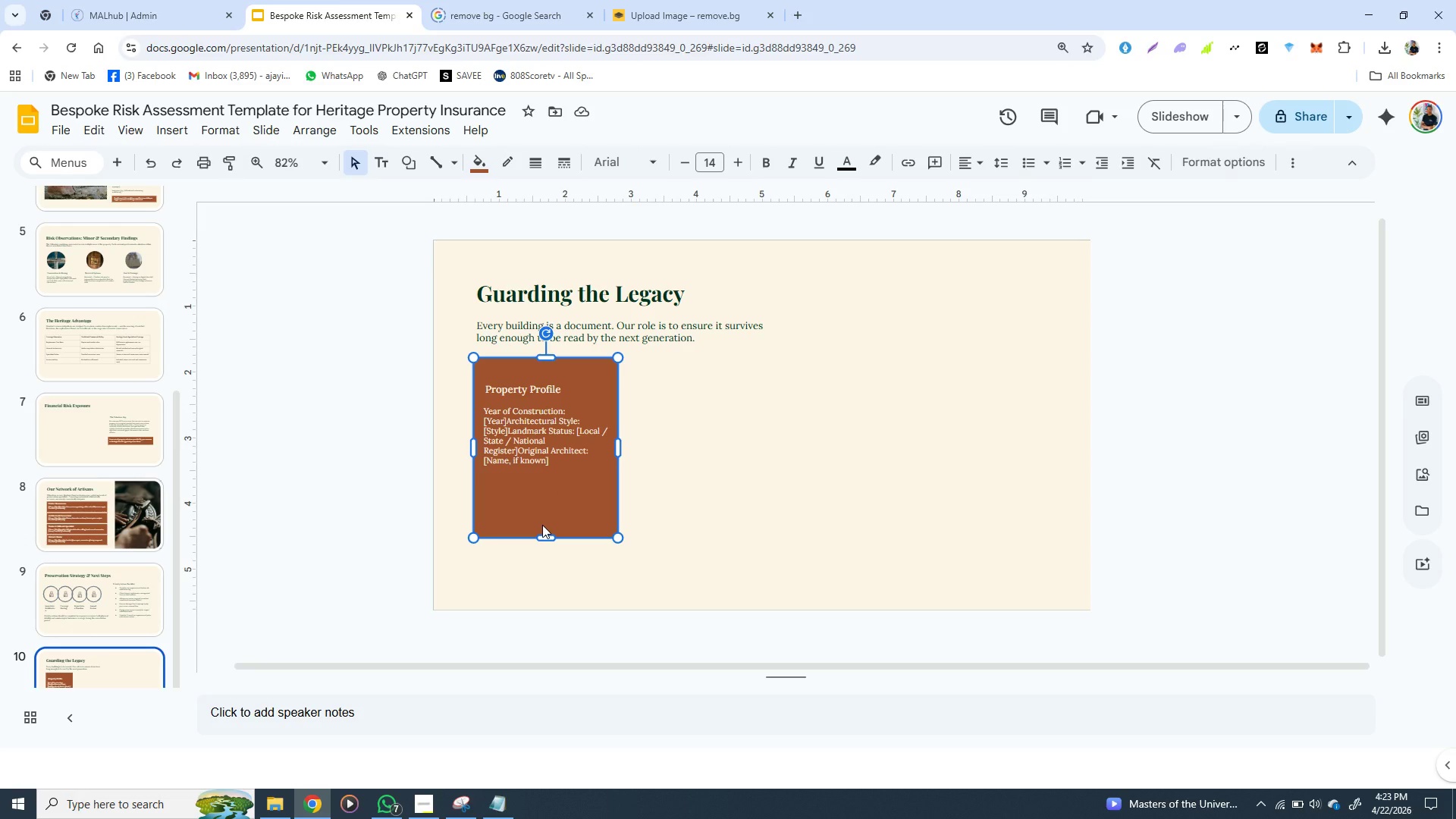 
left_click([542, 525])
 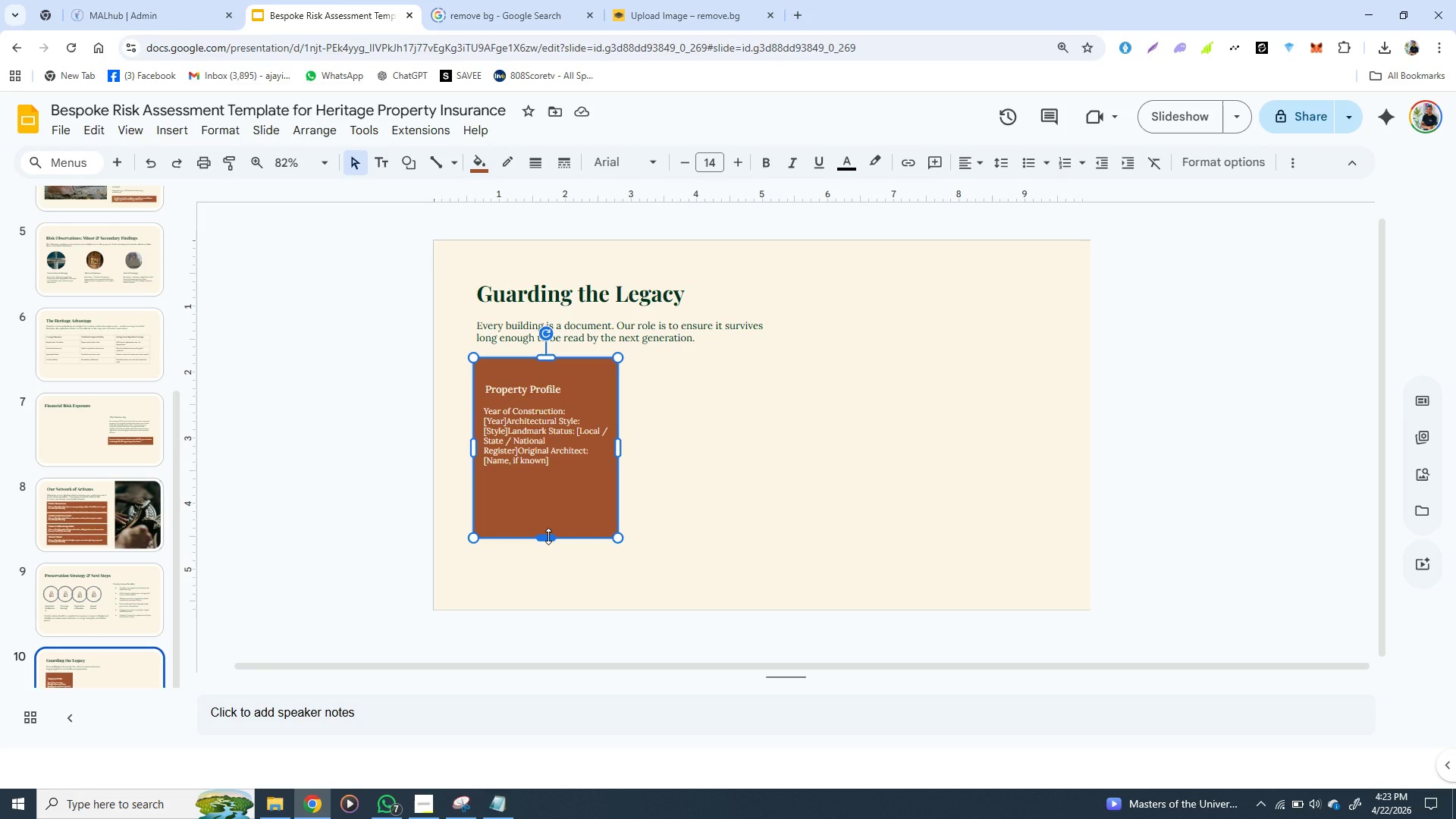 
wait(5.92)
 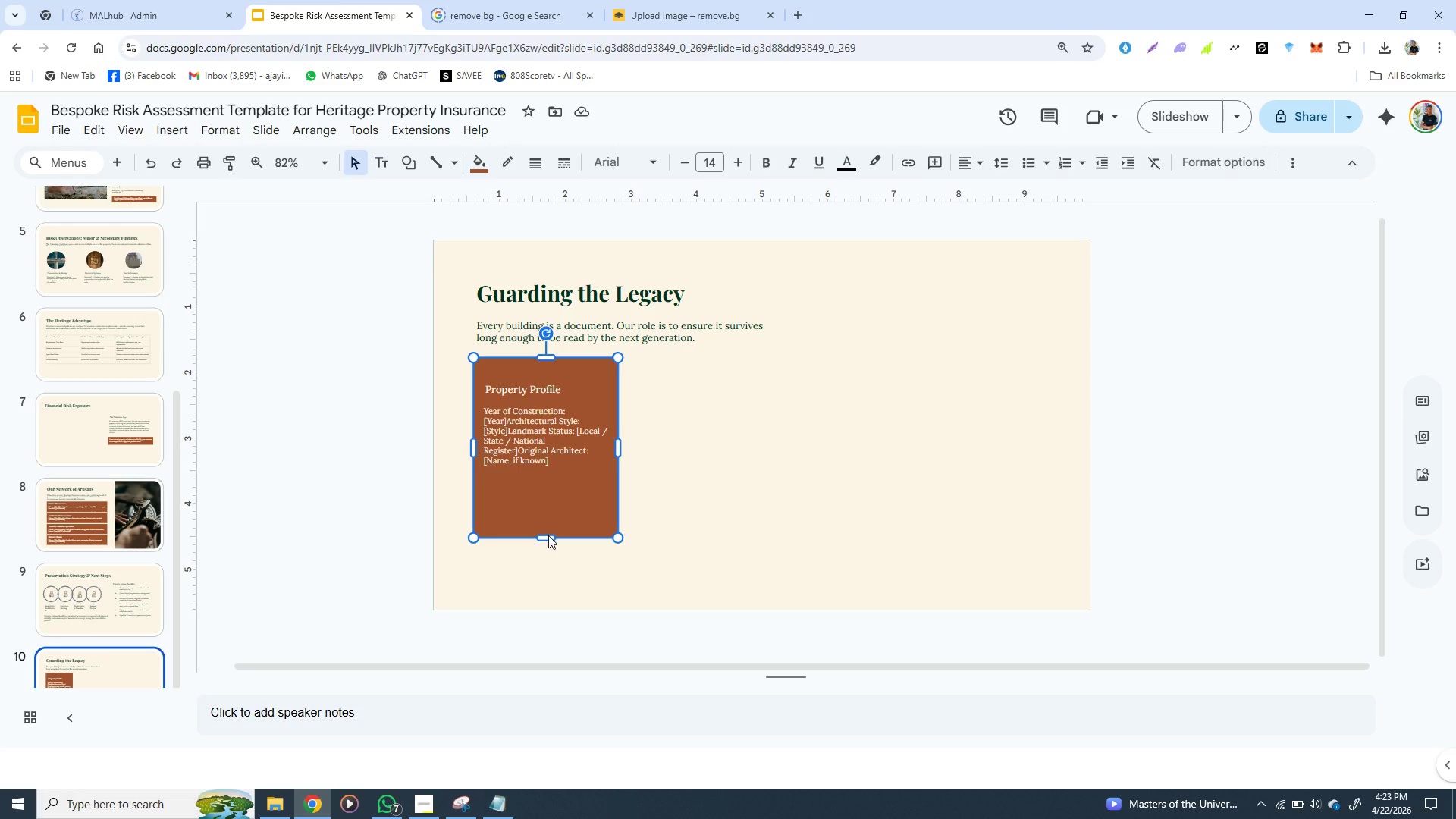 
left_click_drag(start_coordinate=[548, 536], to_coordinate=[549, 494])
 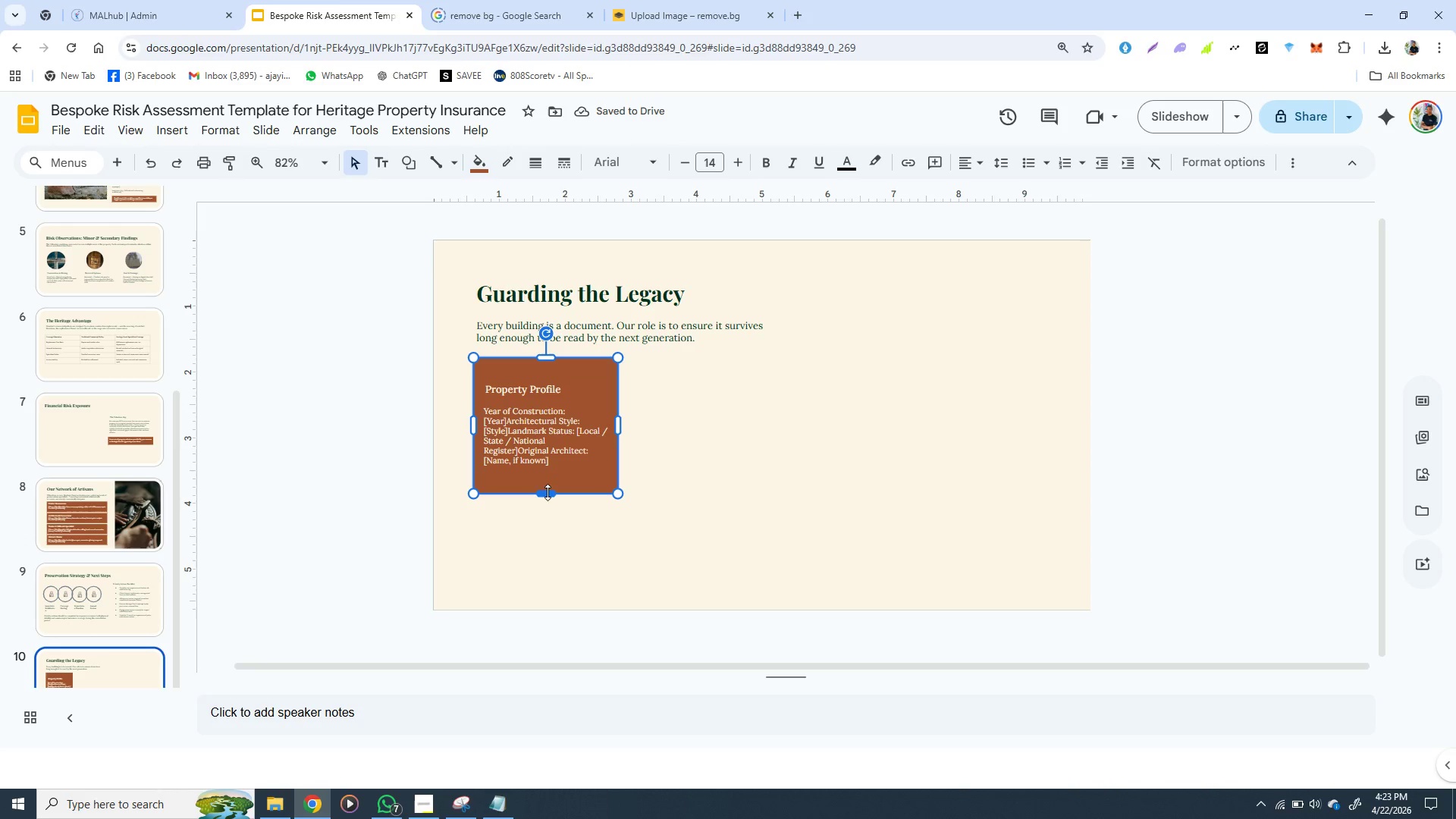 
left_click_drag(start_coordinate=[547, 492], to_coordinate=[547, 486])
 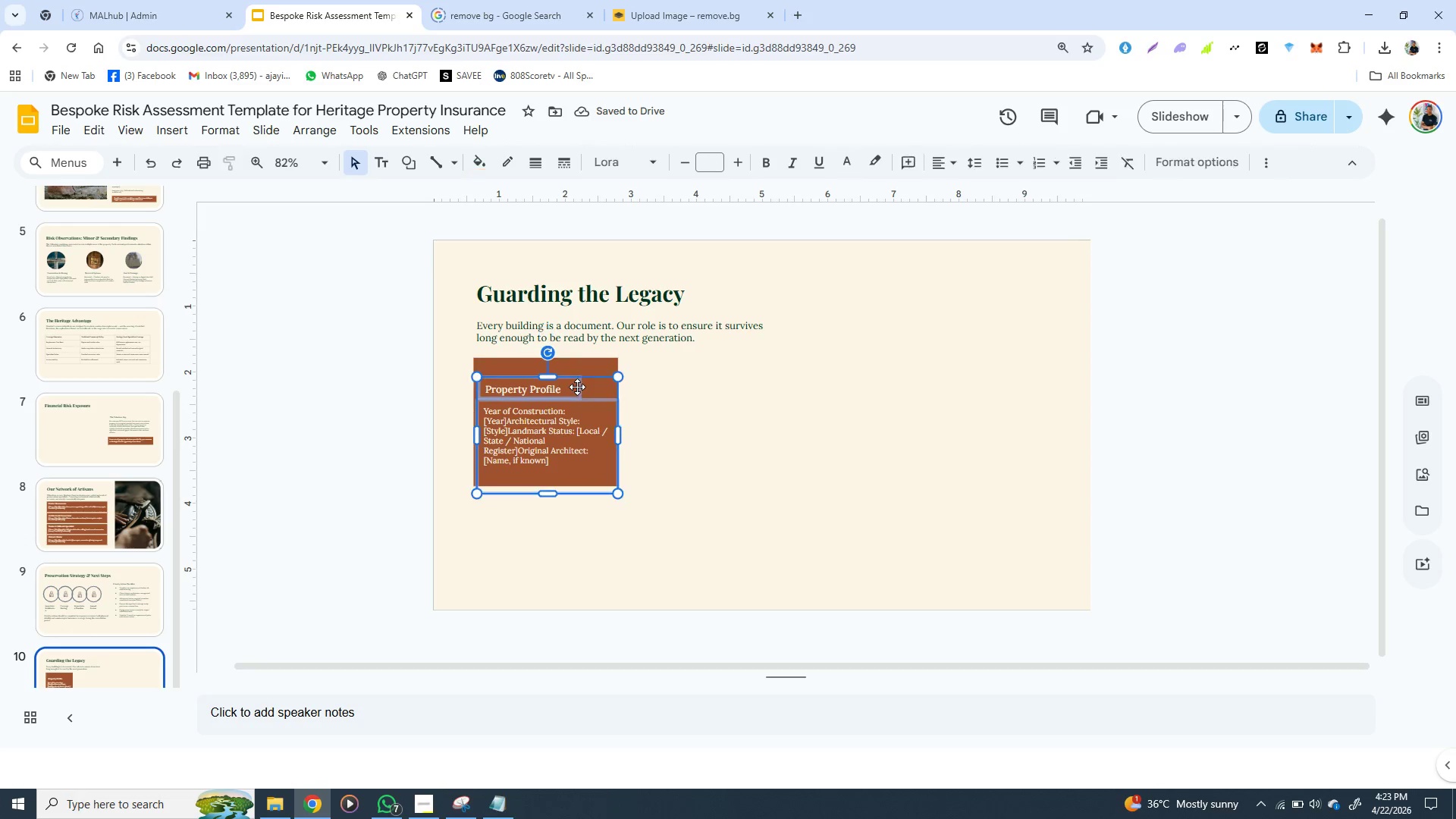 
left_click([577, 387])
 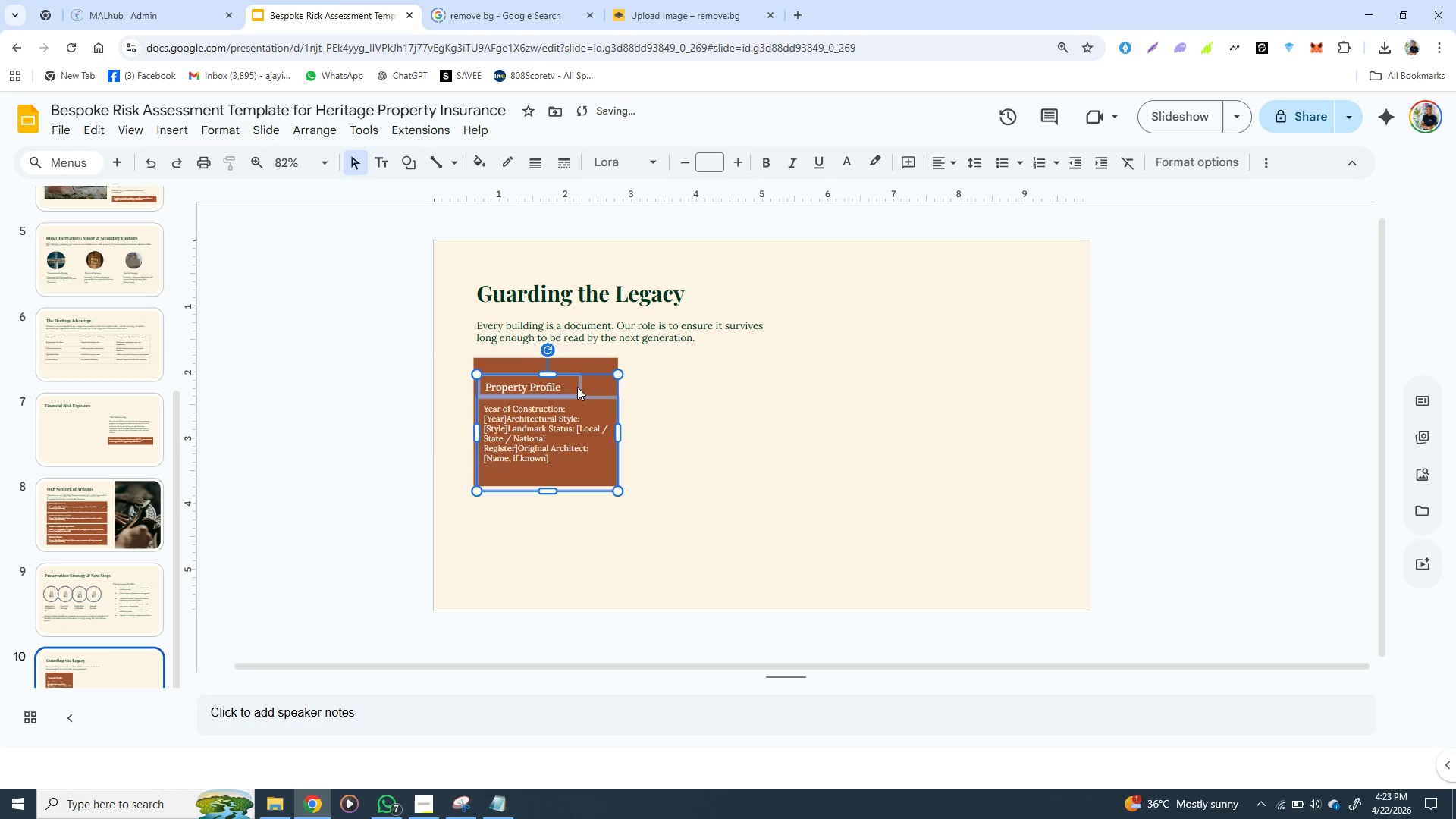 
key(ArrowUp)
 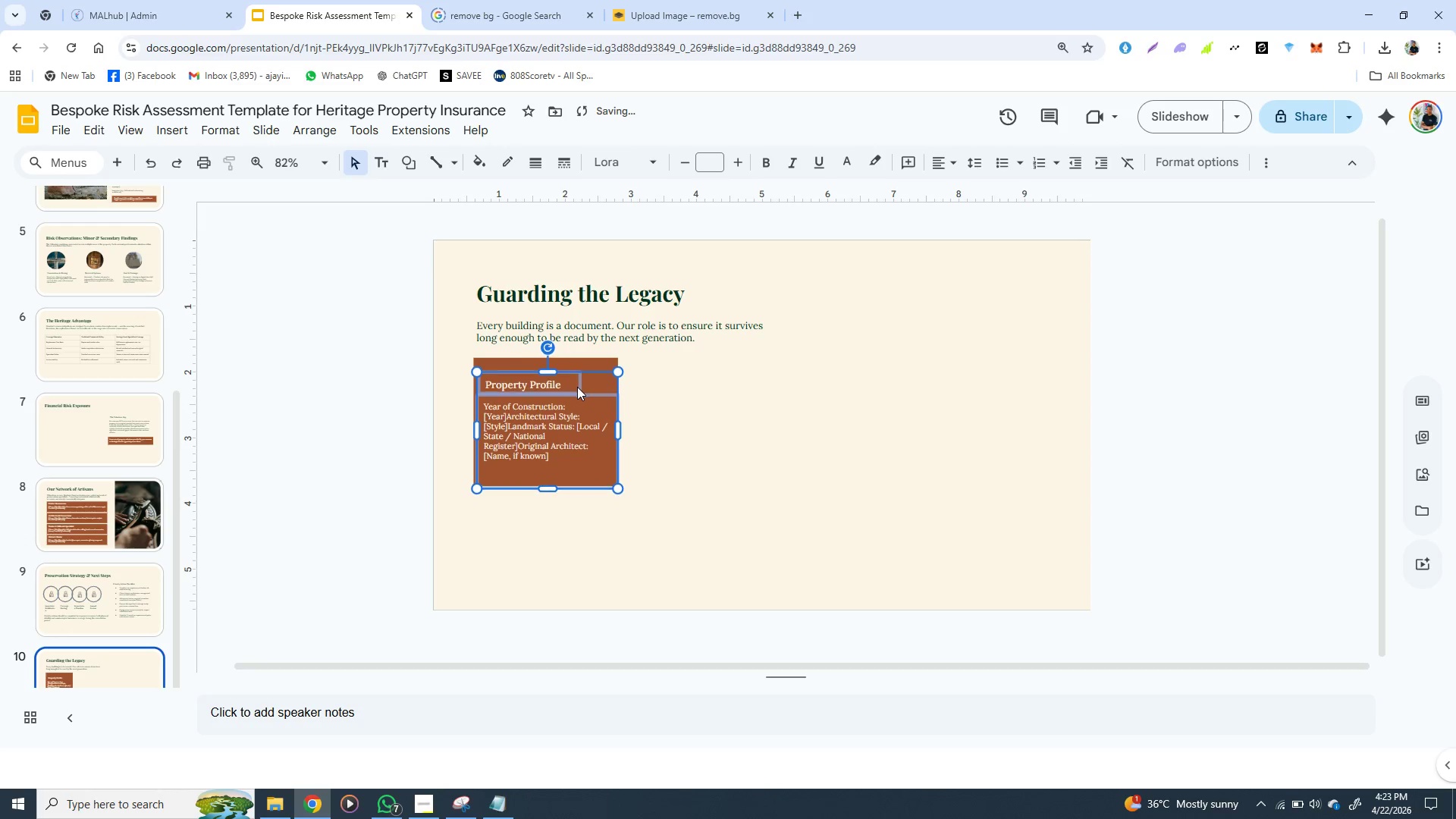 
key(ArrowUp)
 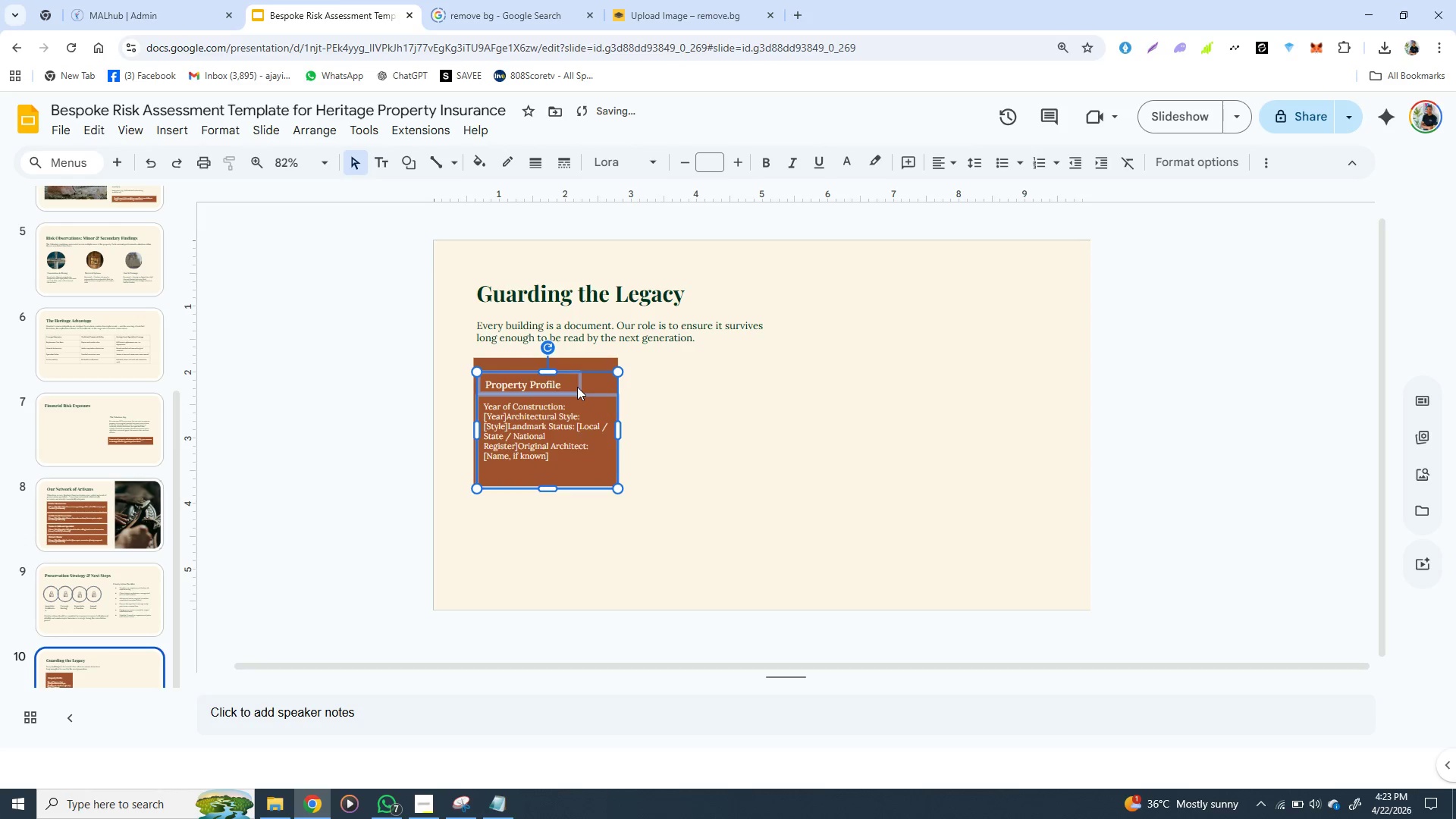 
key(ArrowUp)
 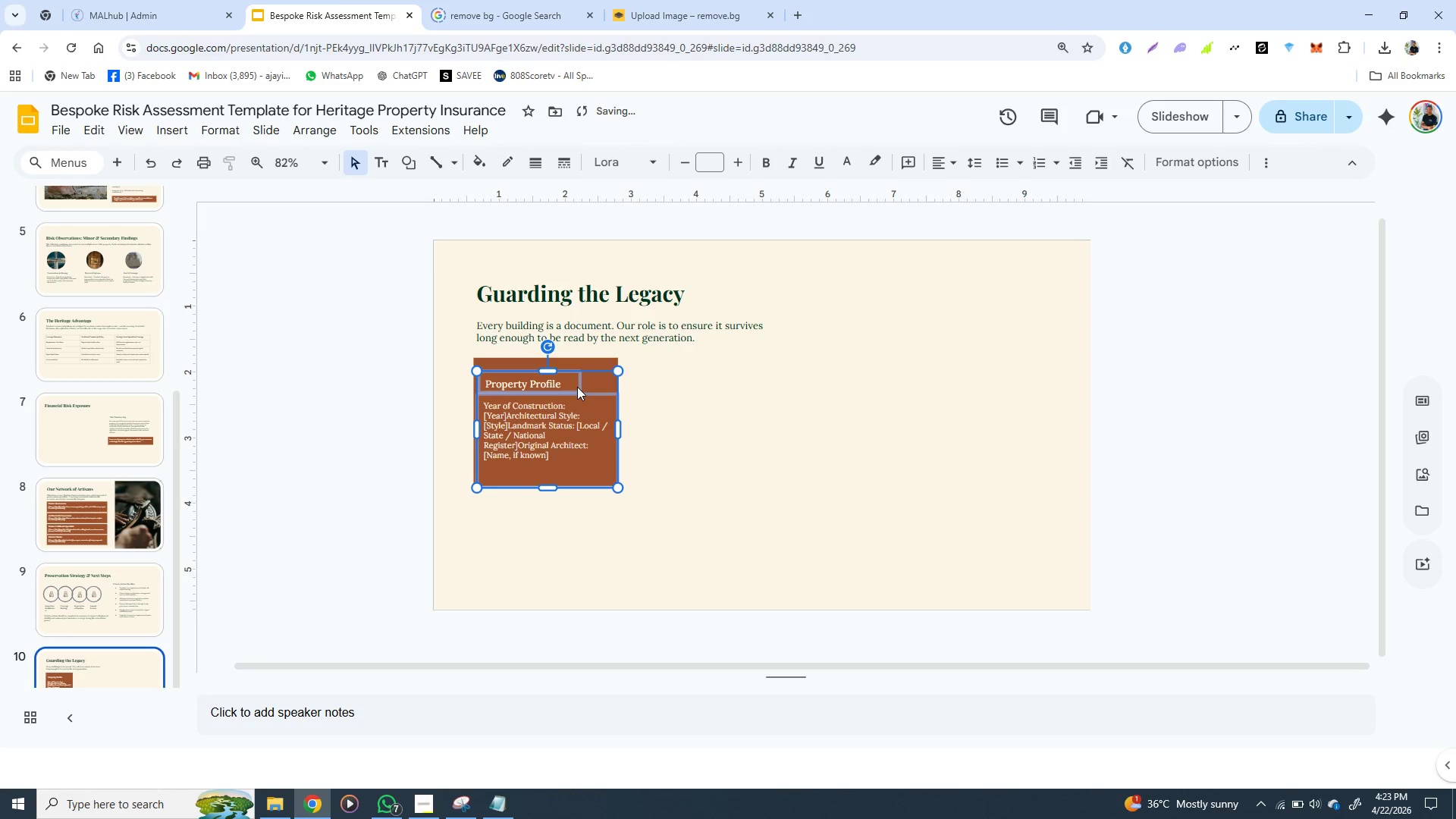 
key(ArrowUp)
 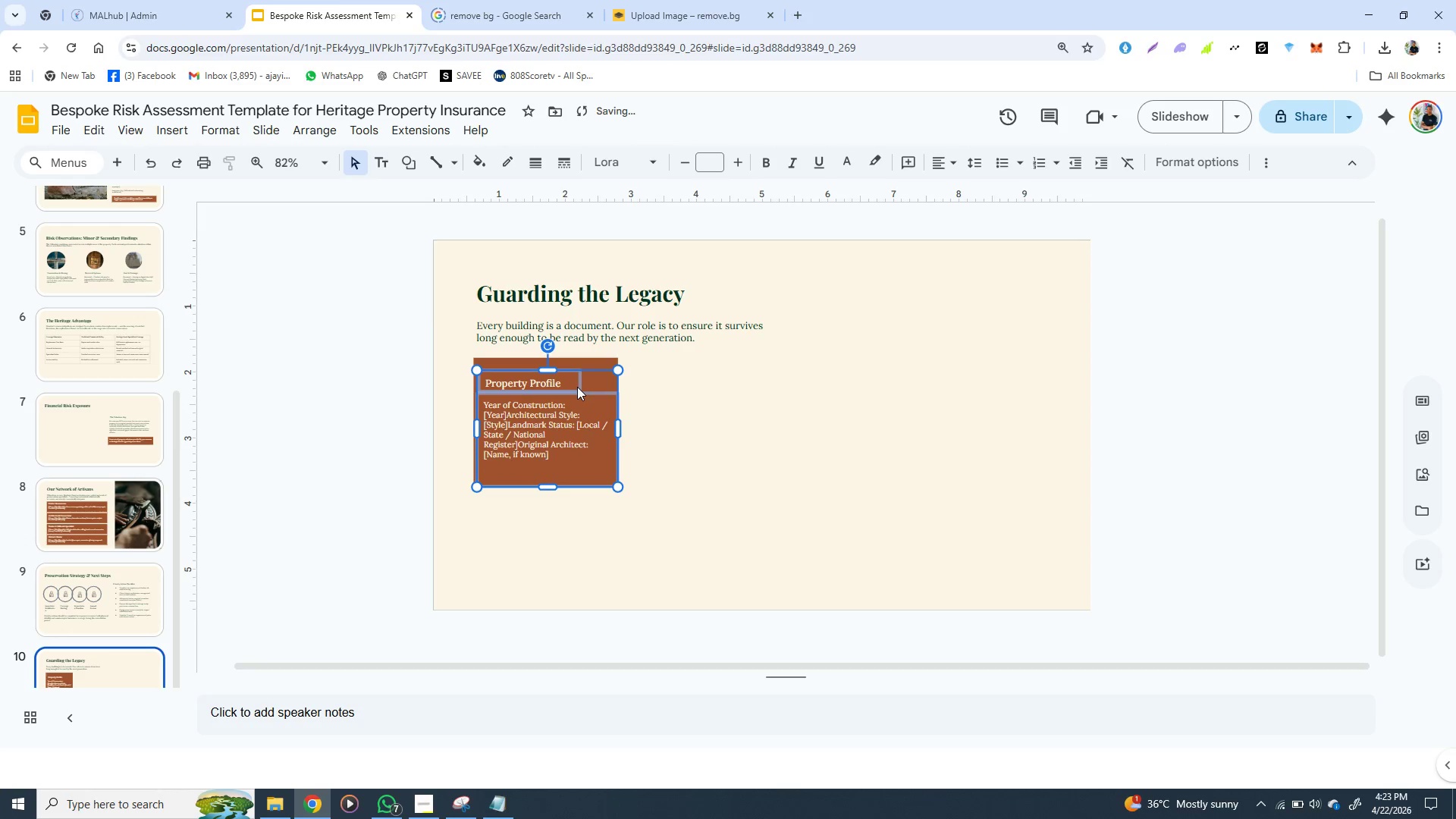 
key(ArrowUp)
 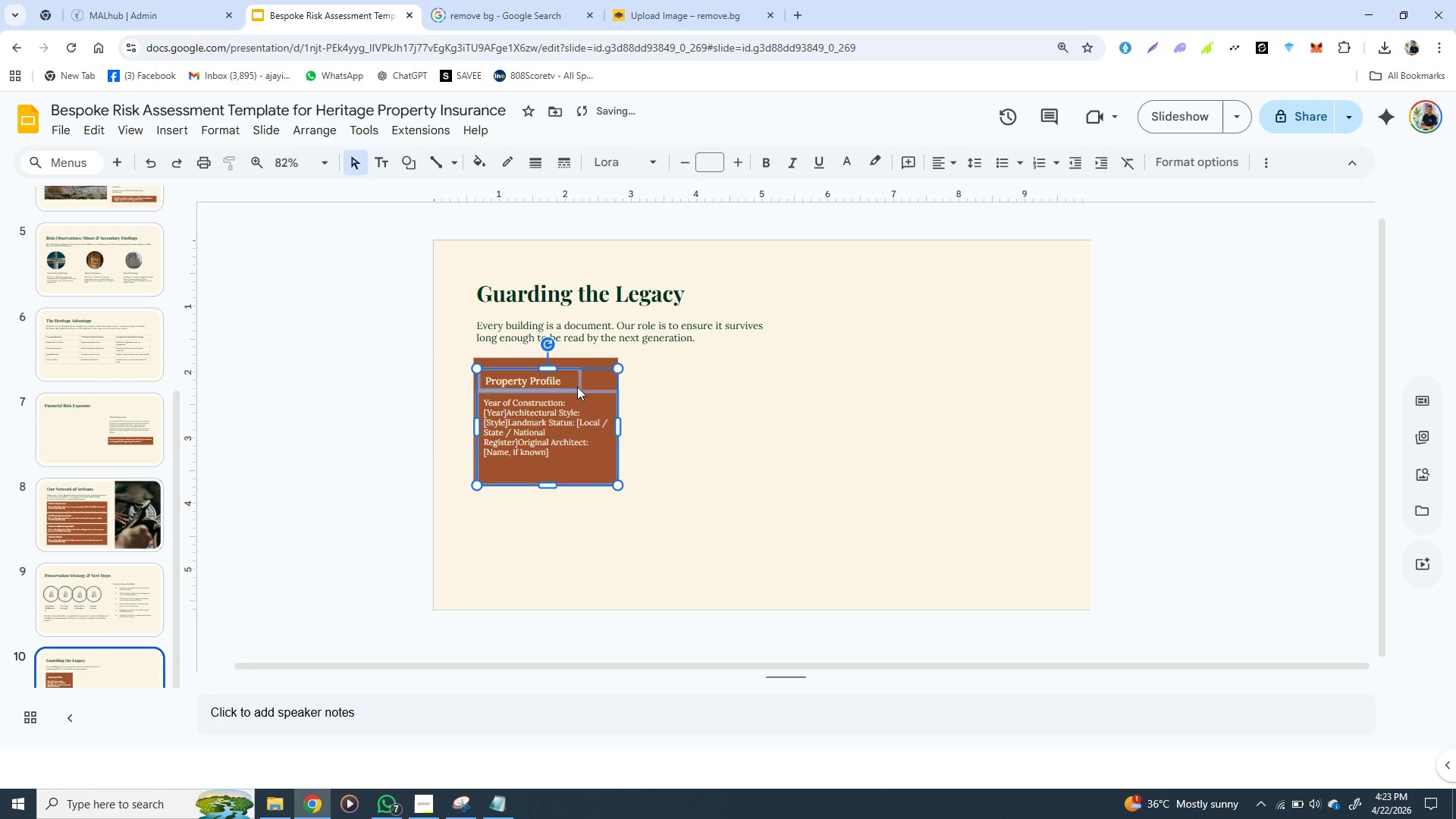 
key(ArrowUp)
 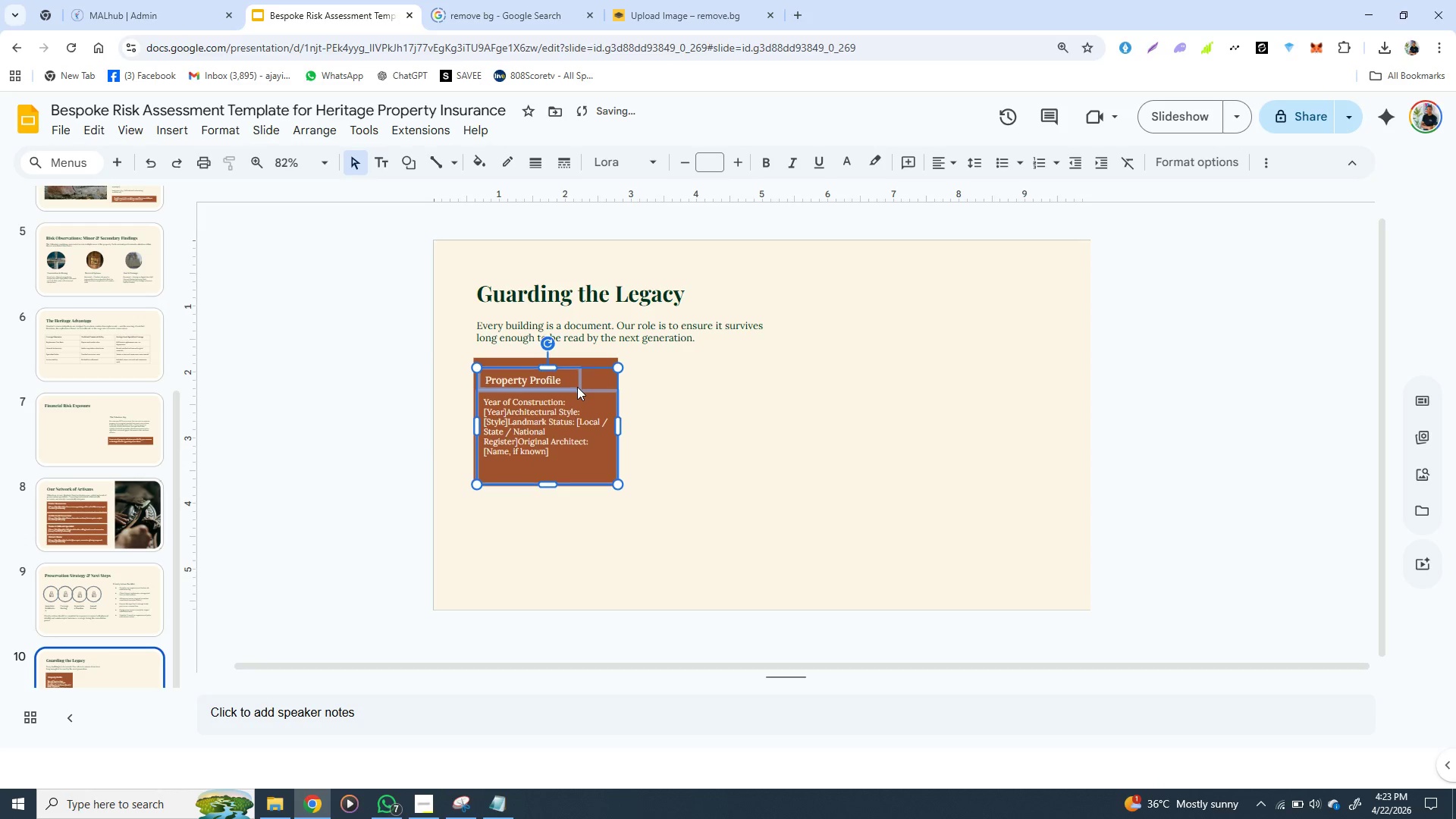 
key(ArrowUp)
 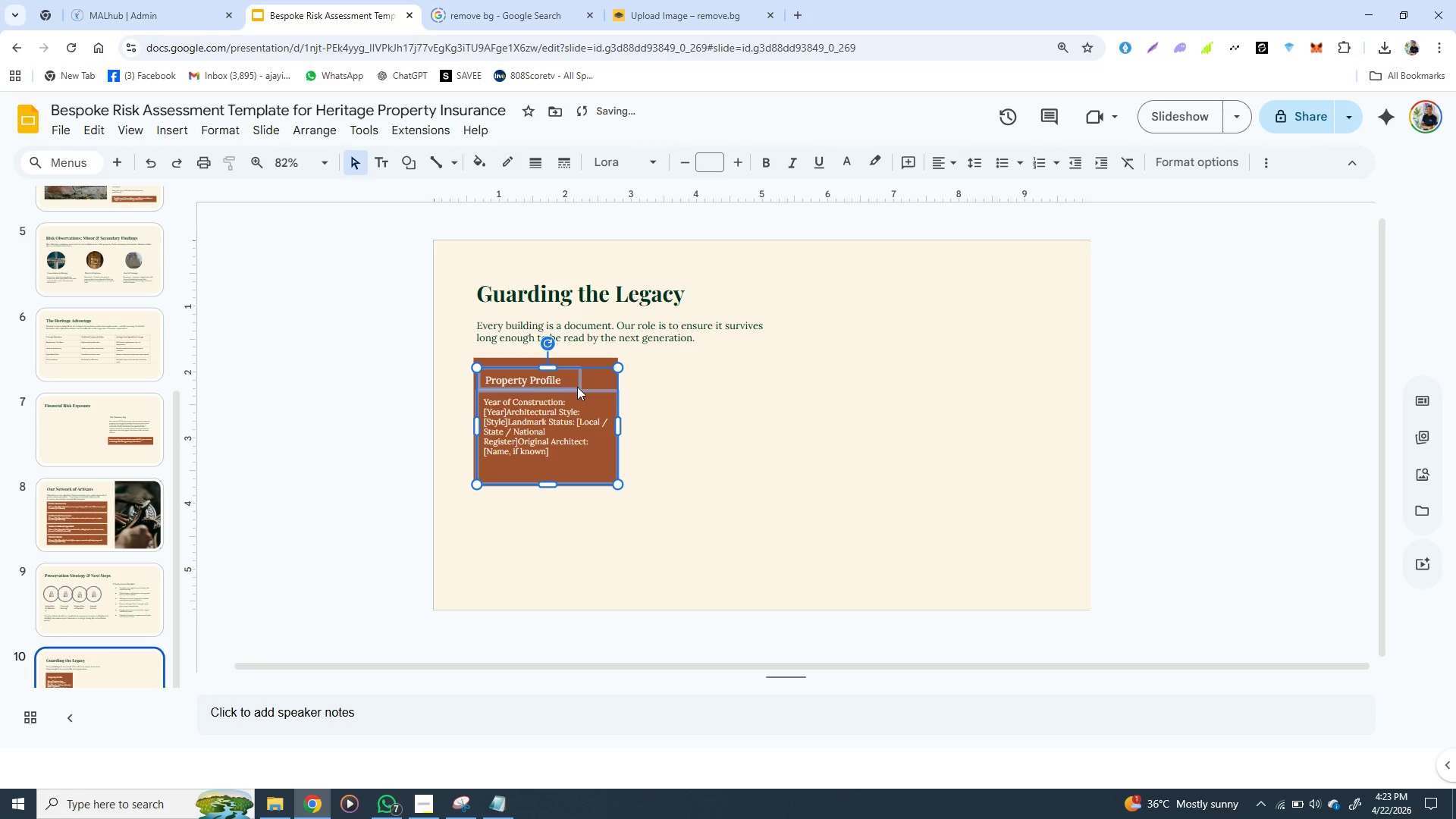 
key(ArrowUp)
 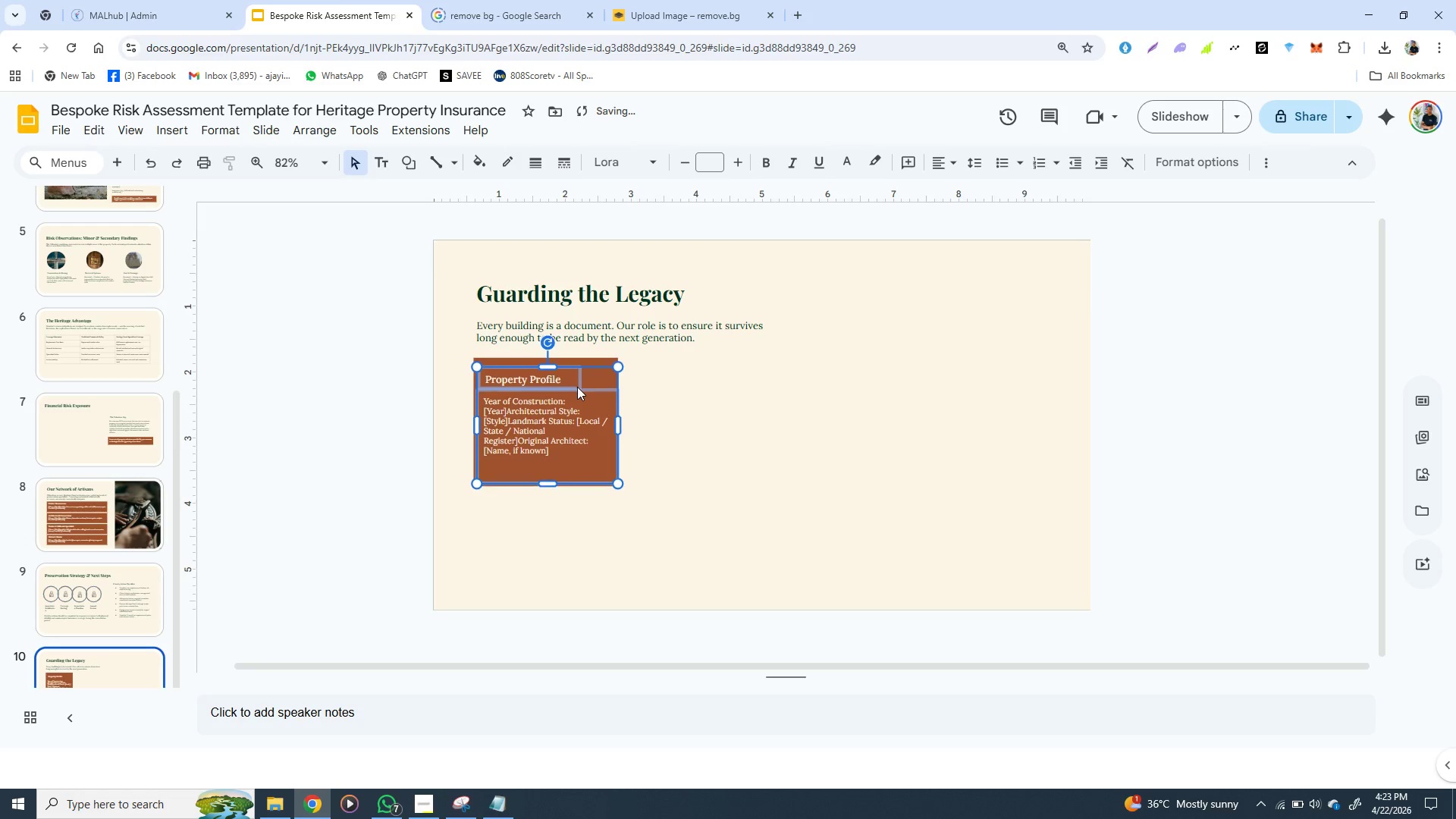 
key(ArrowUp)
 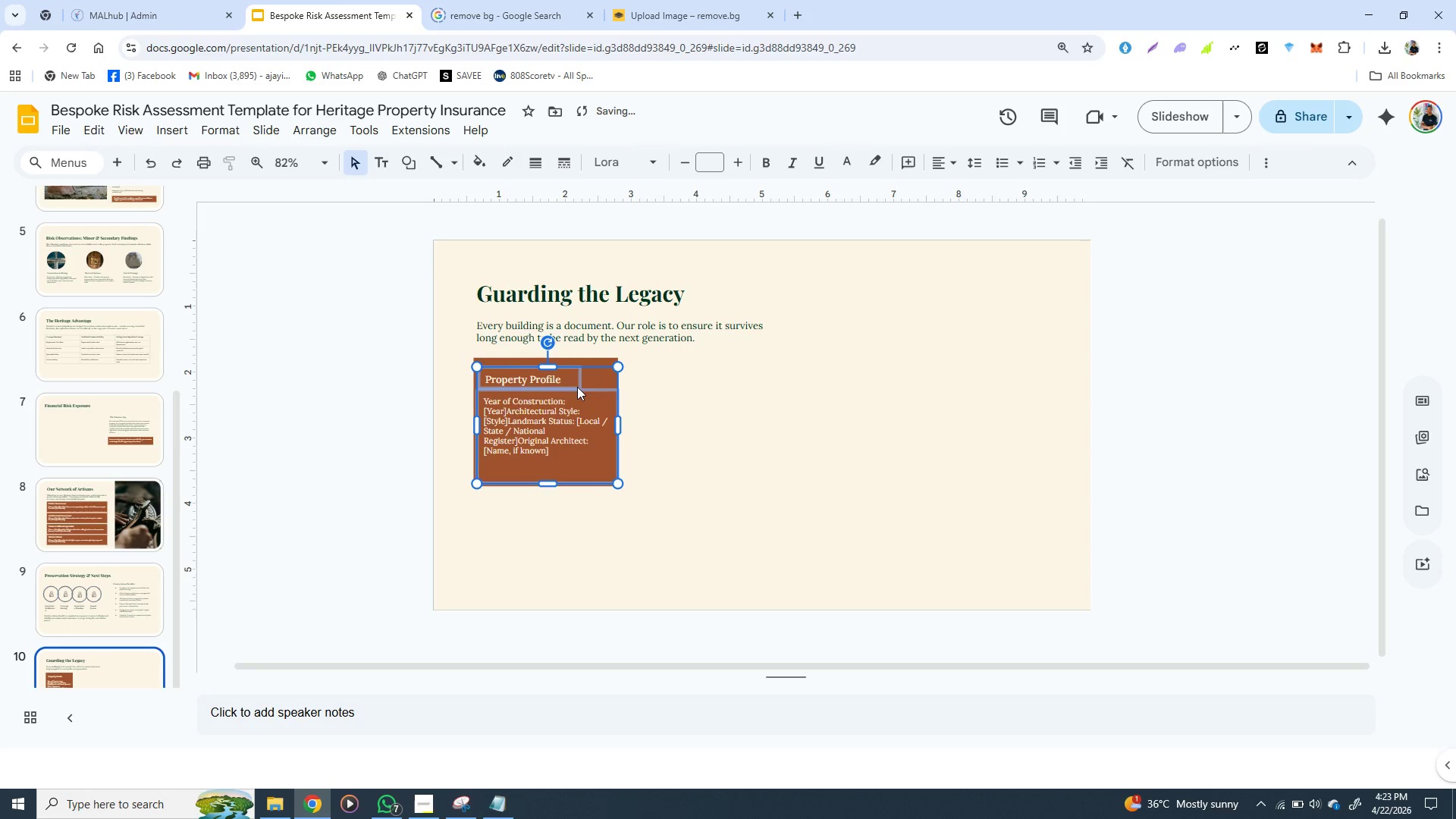 
key(ArrowUp)
 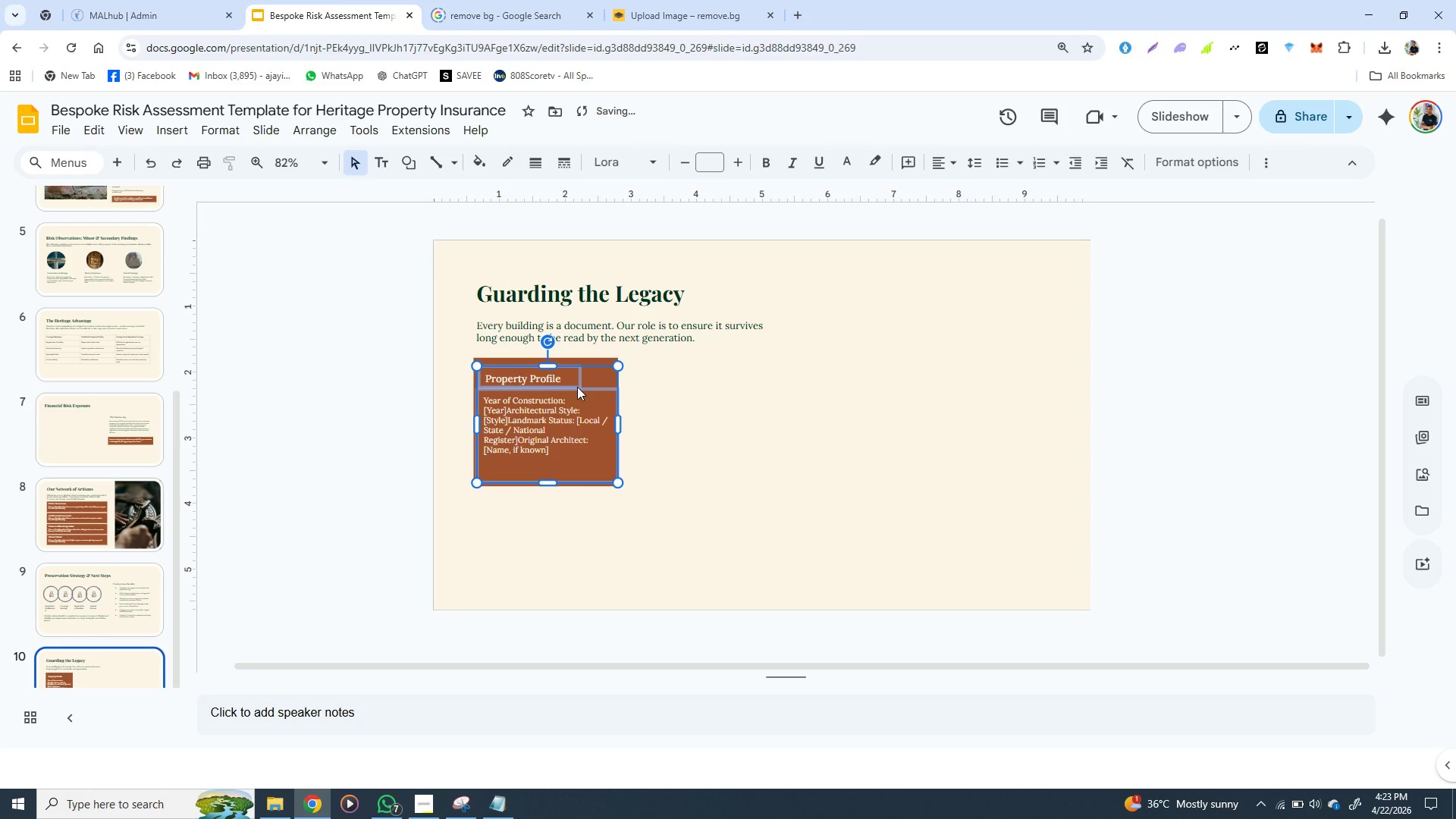 
key(ArrowUp)
 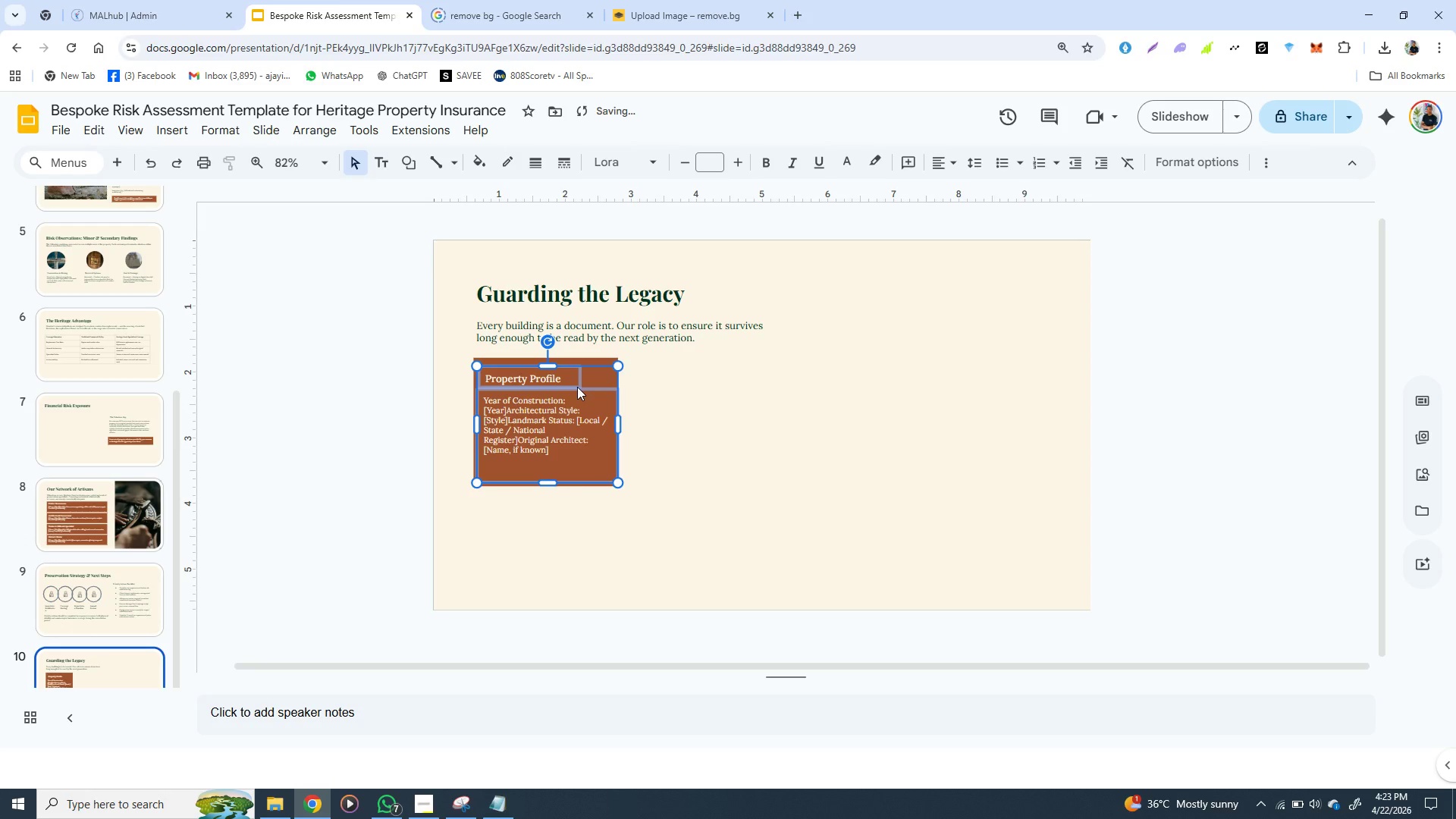 
key(ArrowUp)
 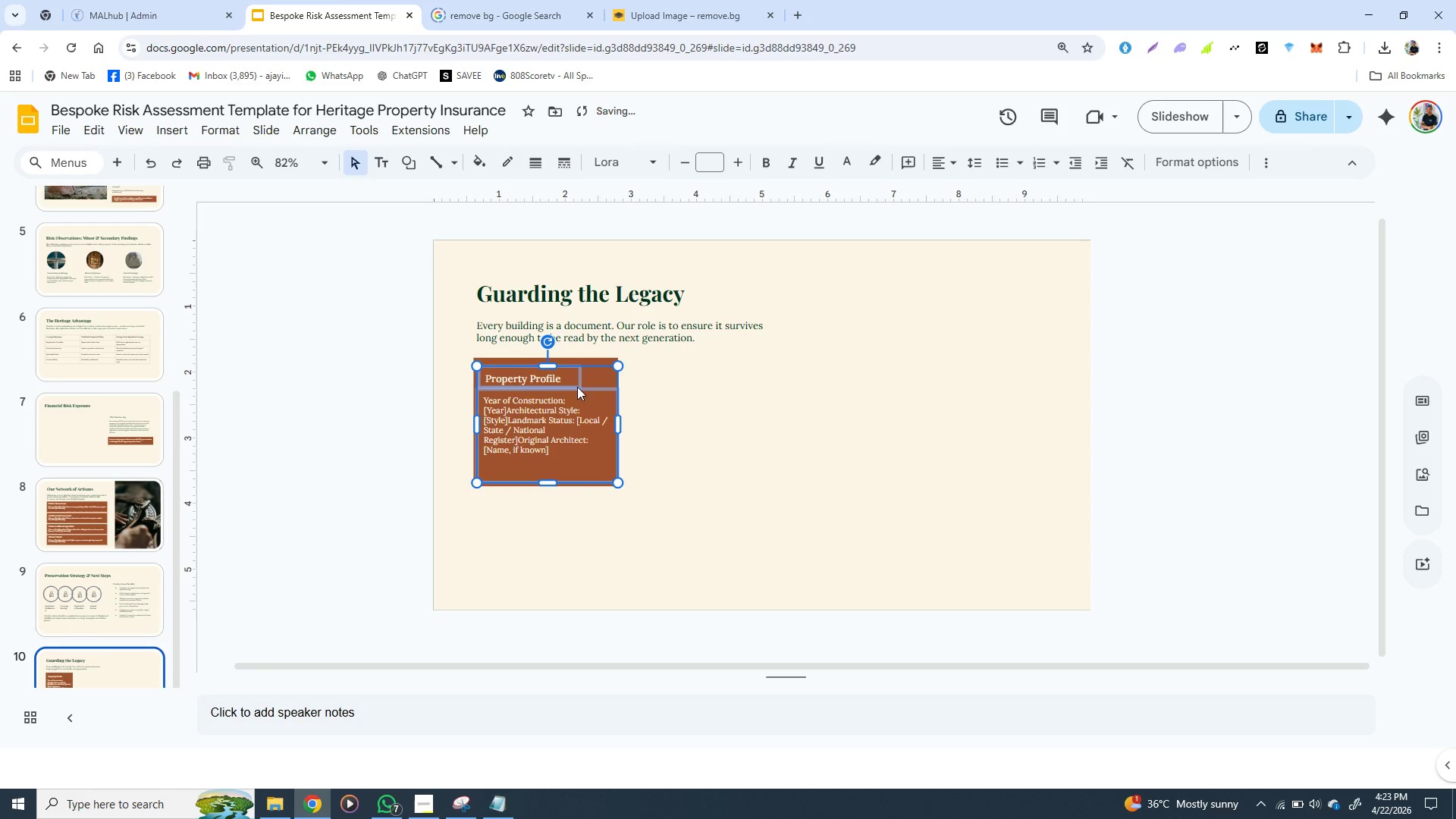 
key(ArrowUp)
 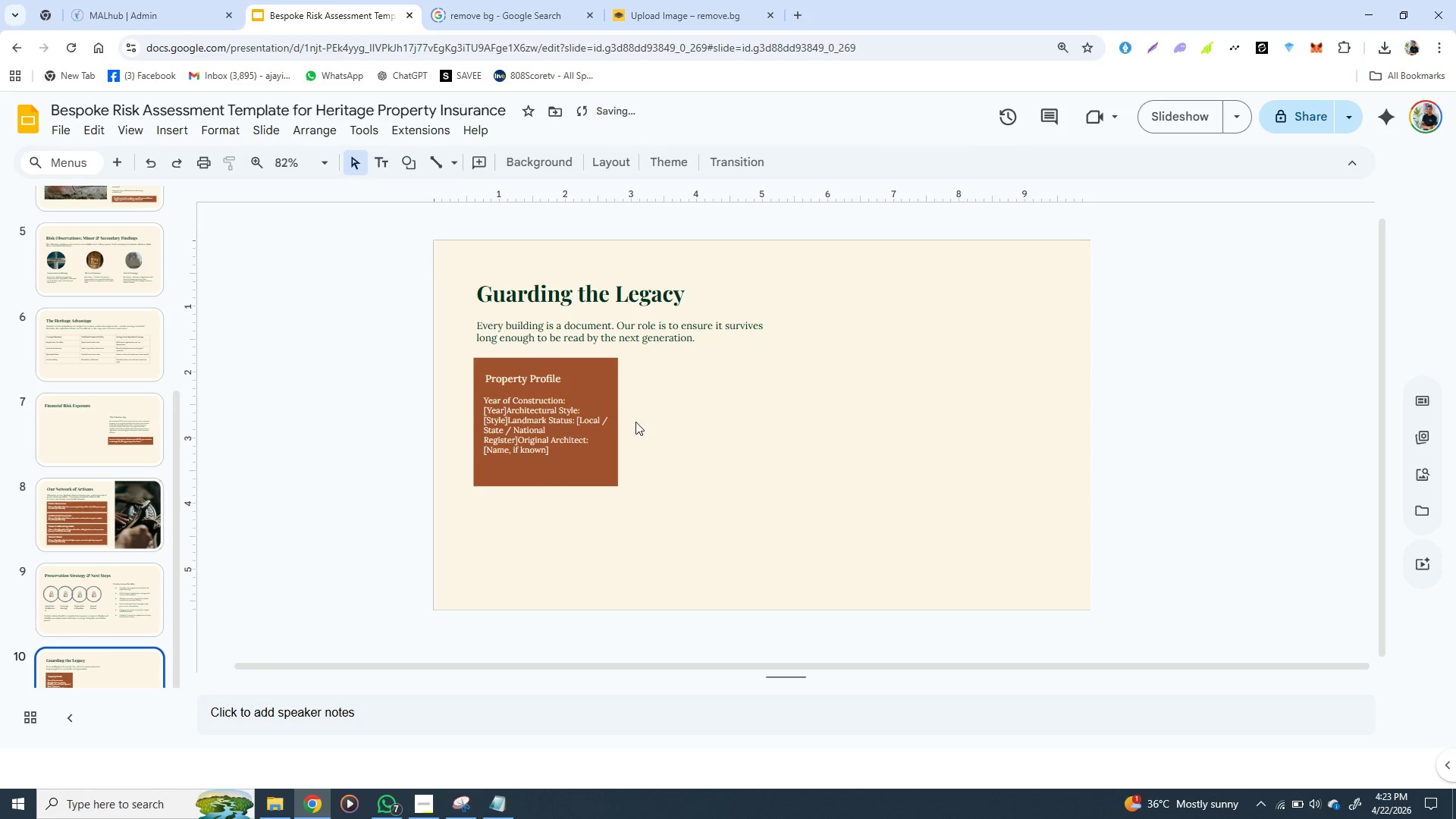 
left_click([761, 432])
 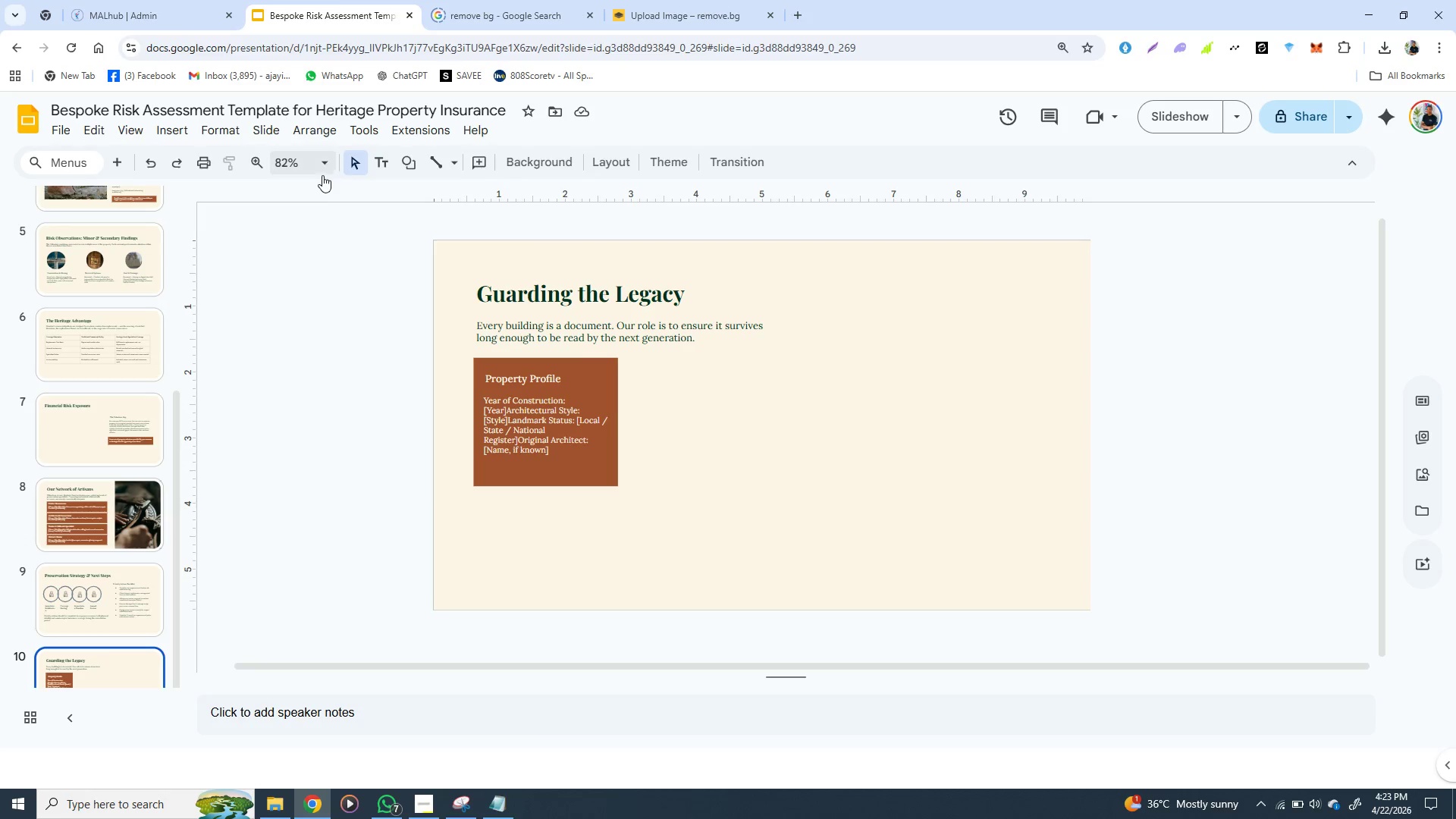 
wait(9.66)
 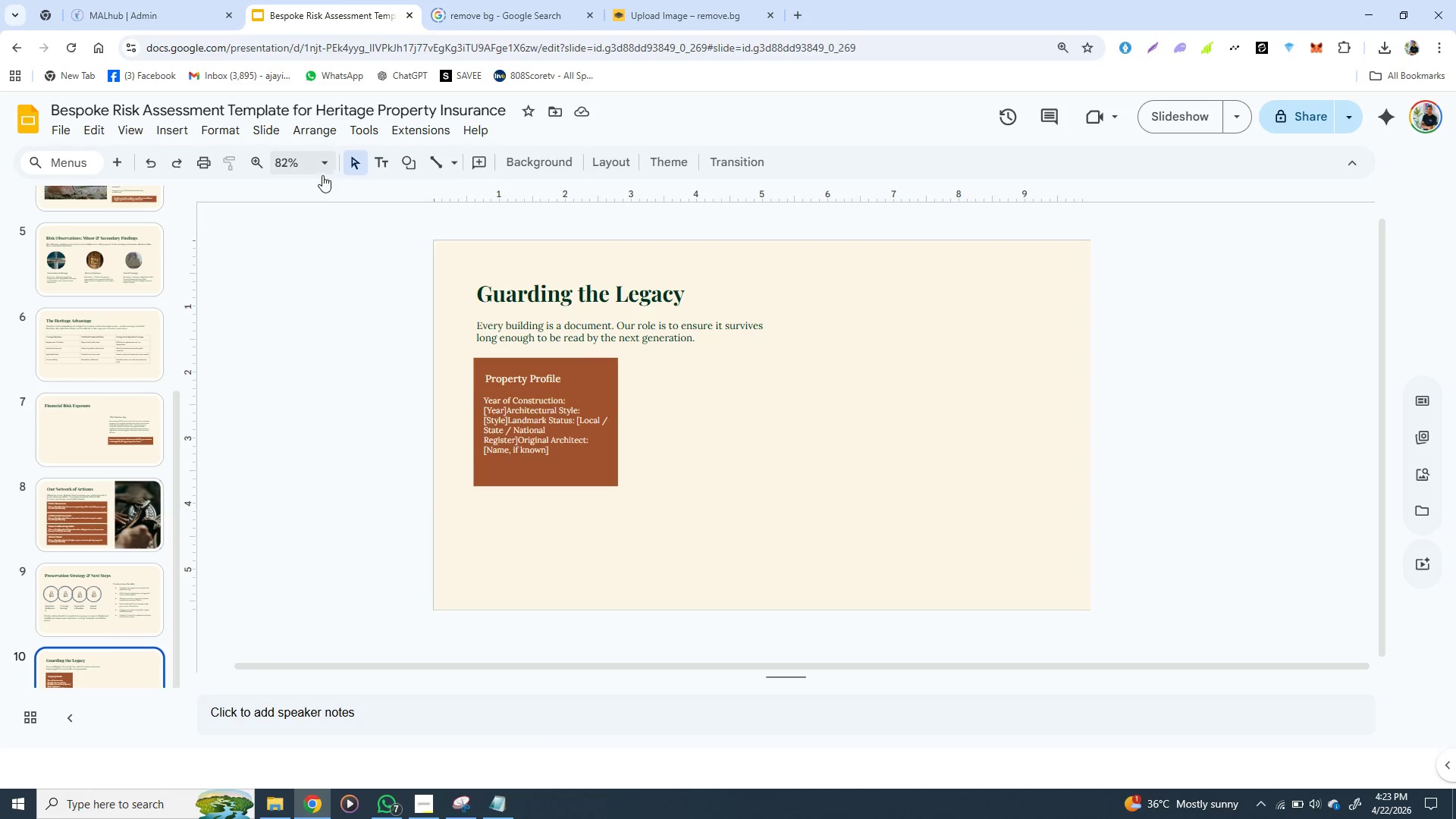 
left_click([178, 136])
 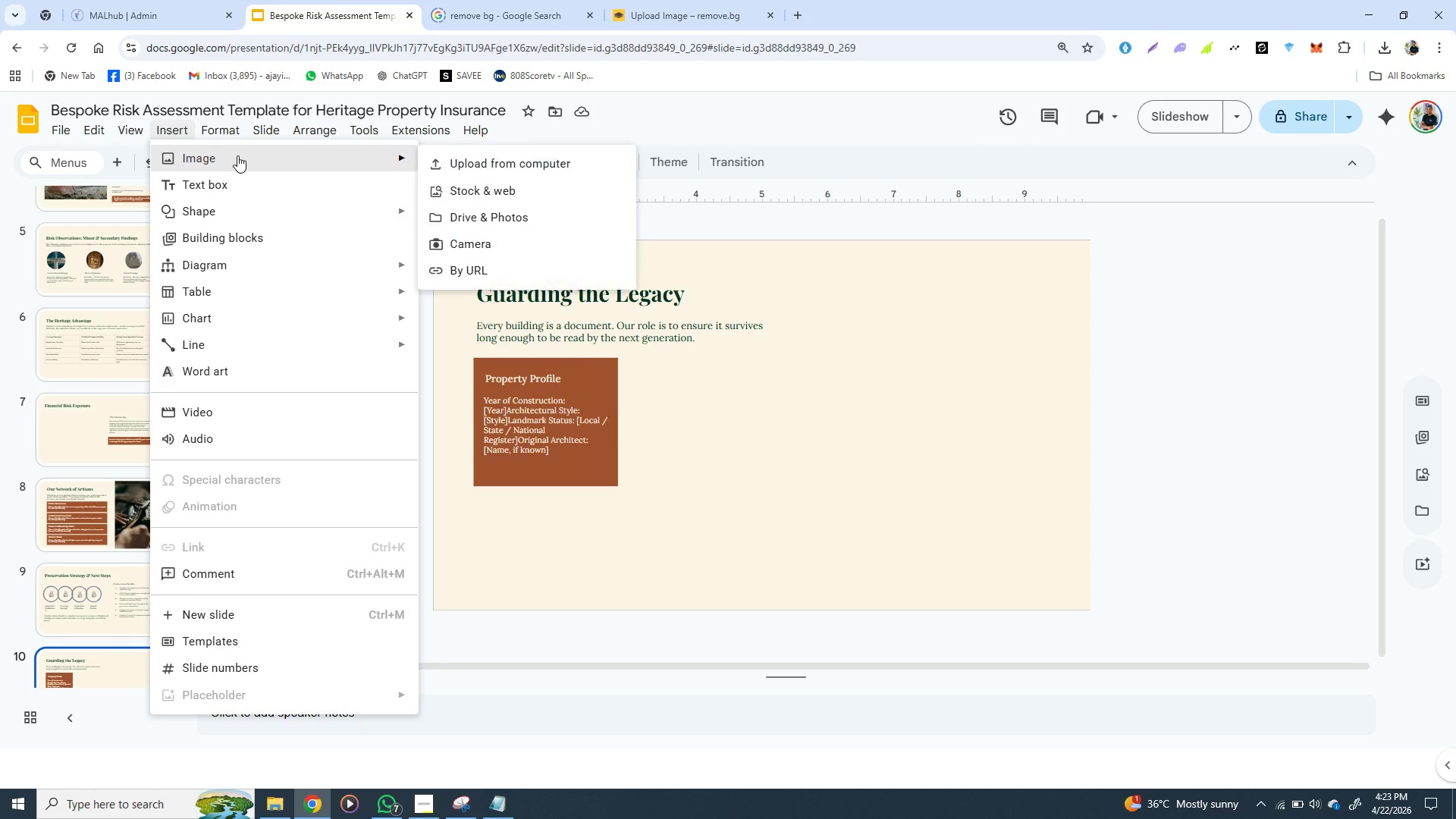 
left_click([237, 155])
 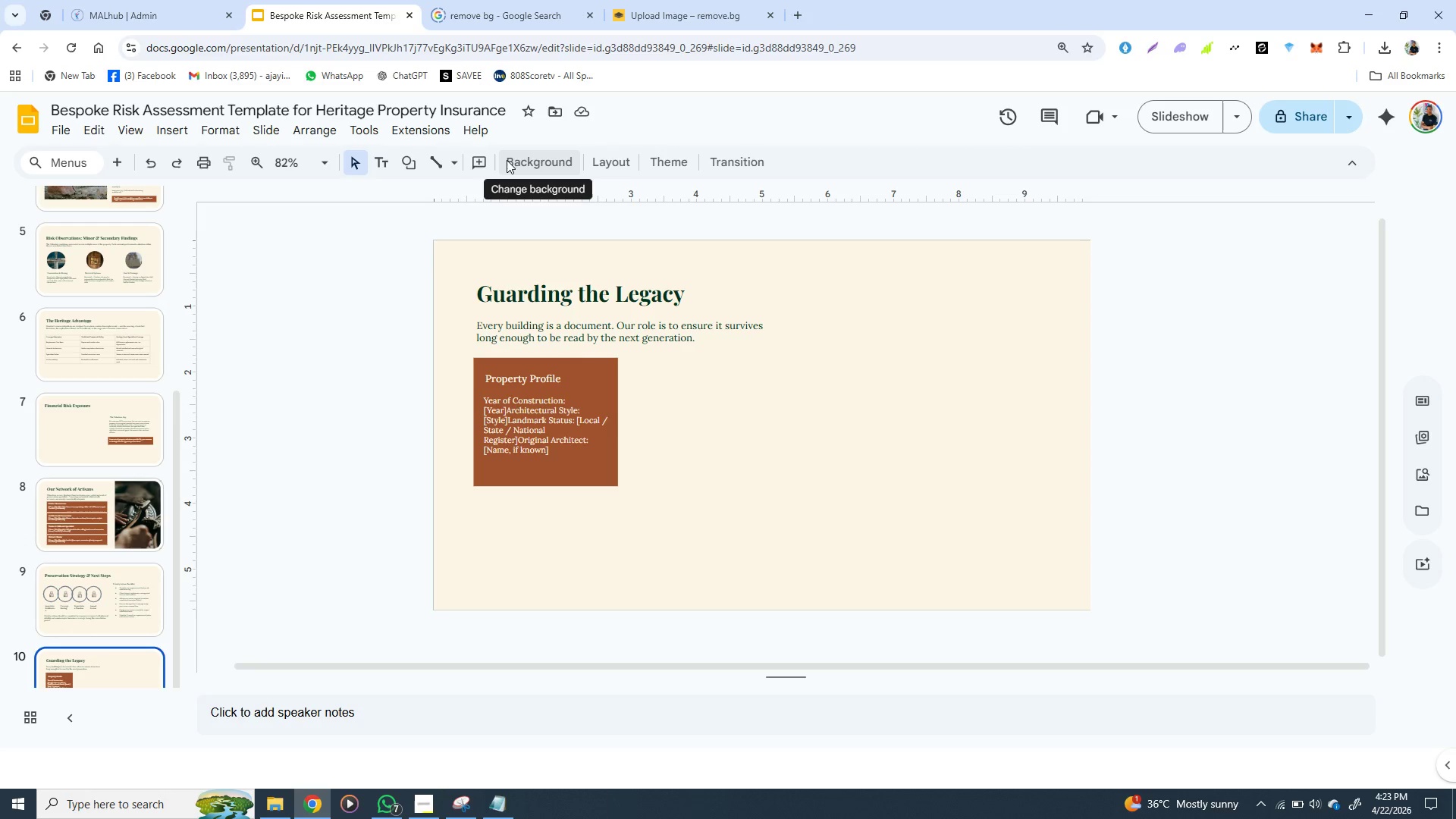 
left_click([507, 160])
 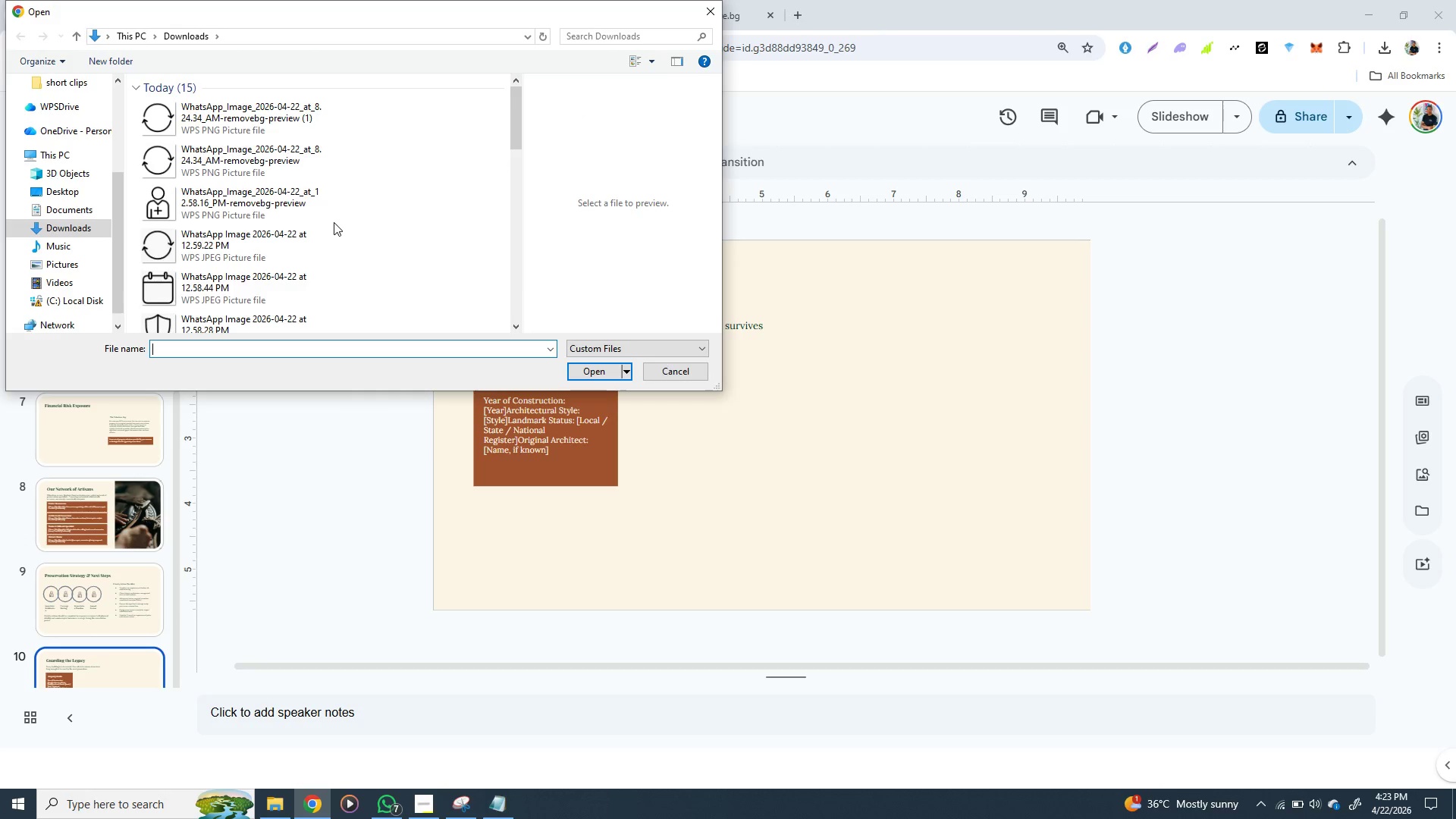 
scroll: coordinate [334, 222], scroll_direction: down, amount: 4.0
 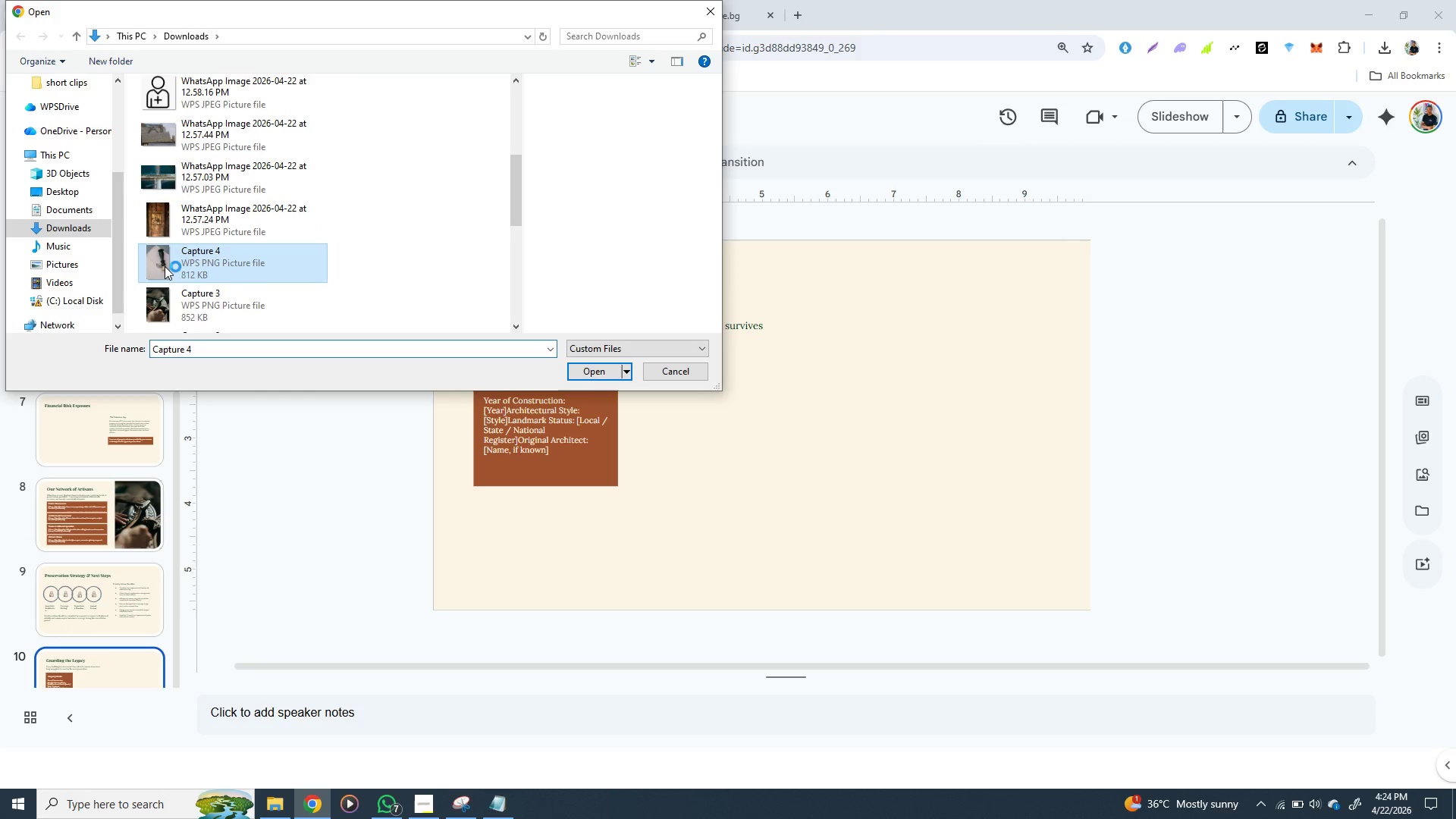 
left_click([165, 266])
 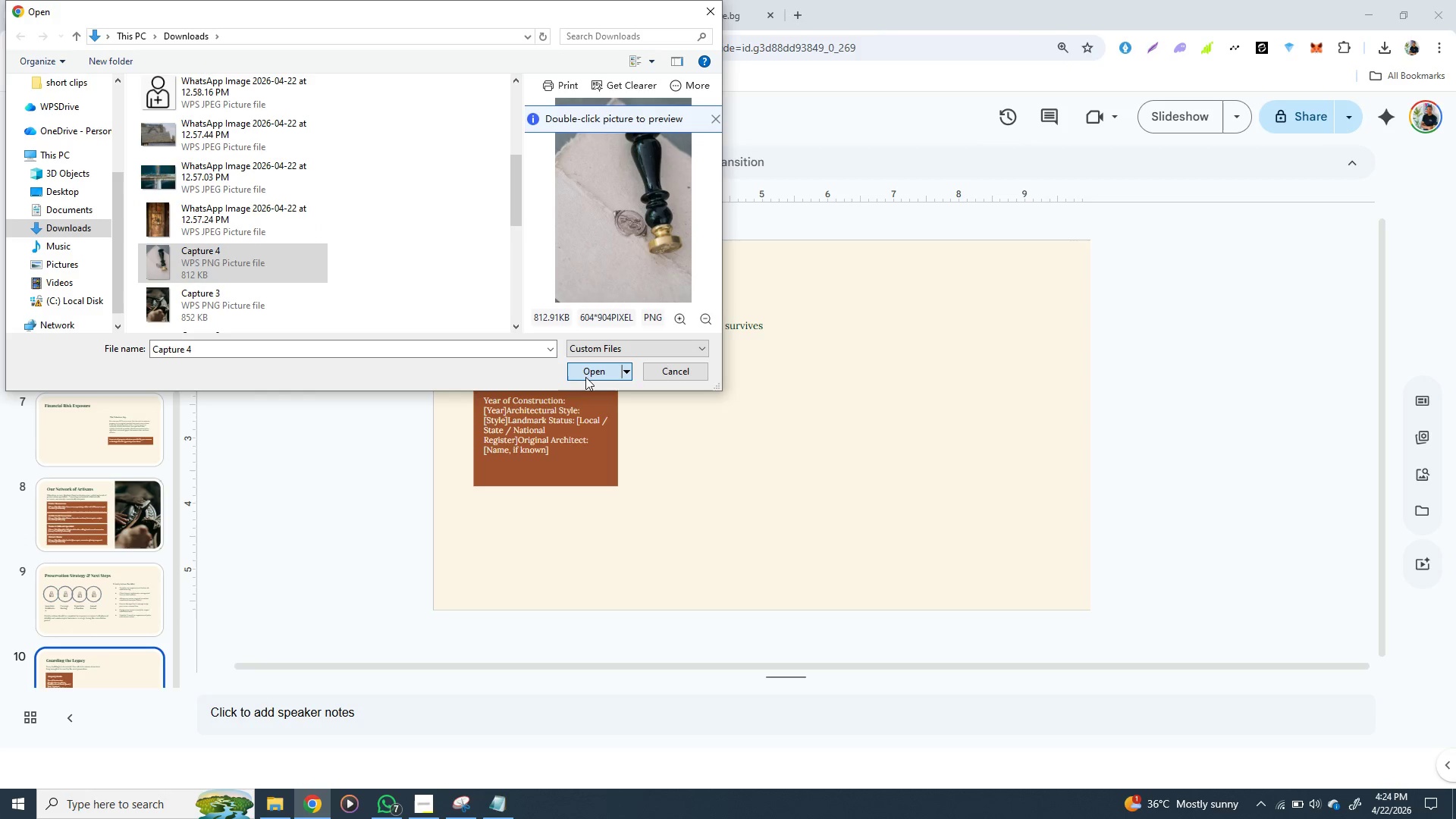 
left_click([585, 377])
 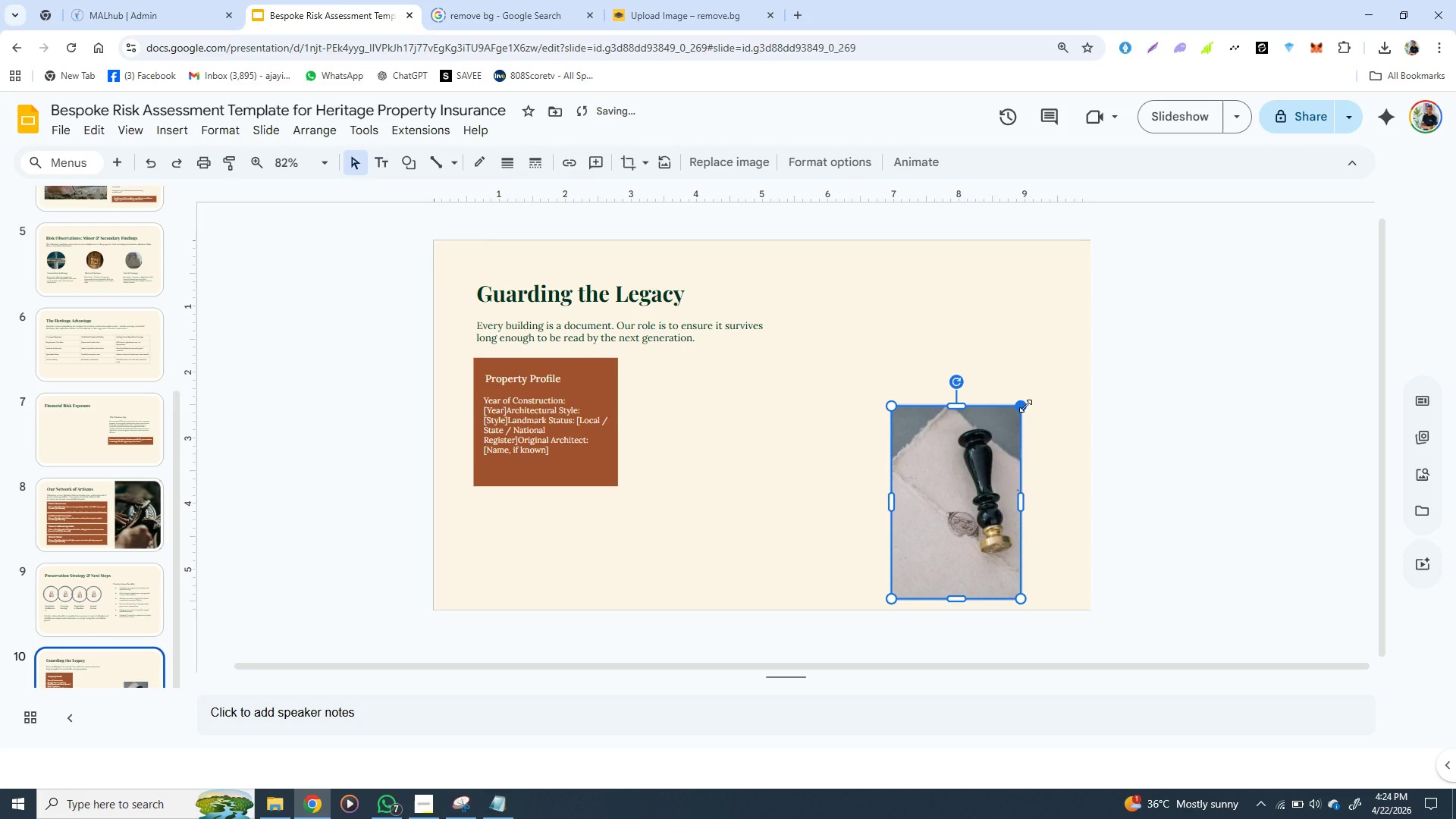 
hold_key(key=ShiftLeft, duration=1.52)
left_click_drag(start_coordinate=[1025, 406], to_coordinate=[1056, 323])
 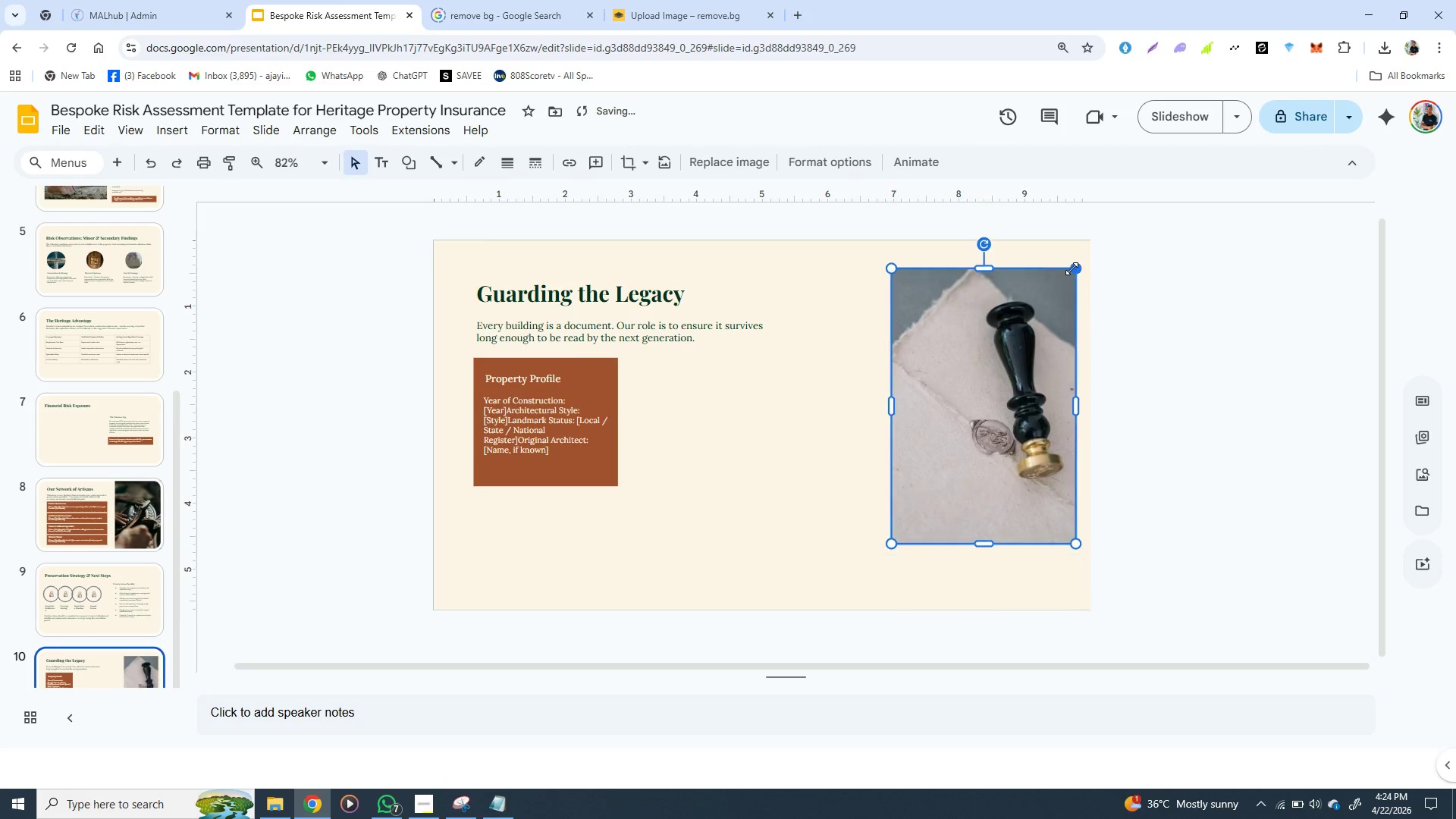 
left_click_drag(start_coordinate=[1056, 323], to_coordinate=[1072, 268])
 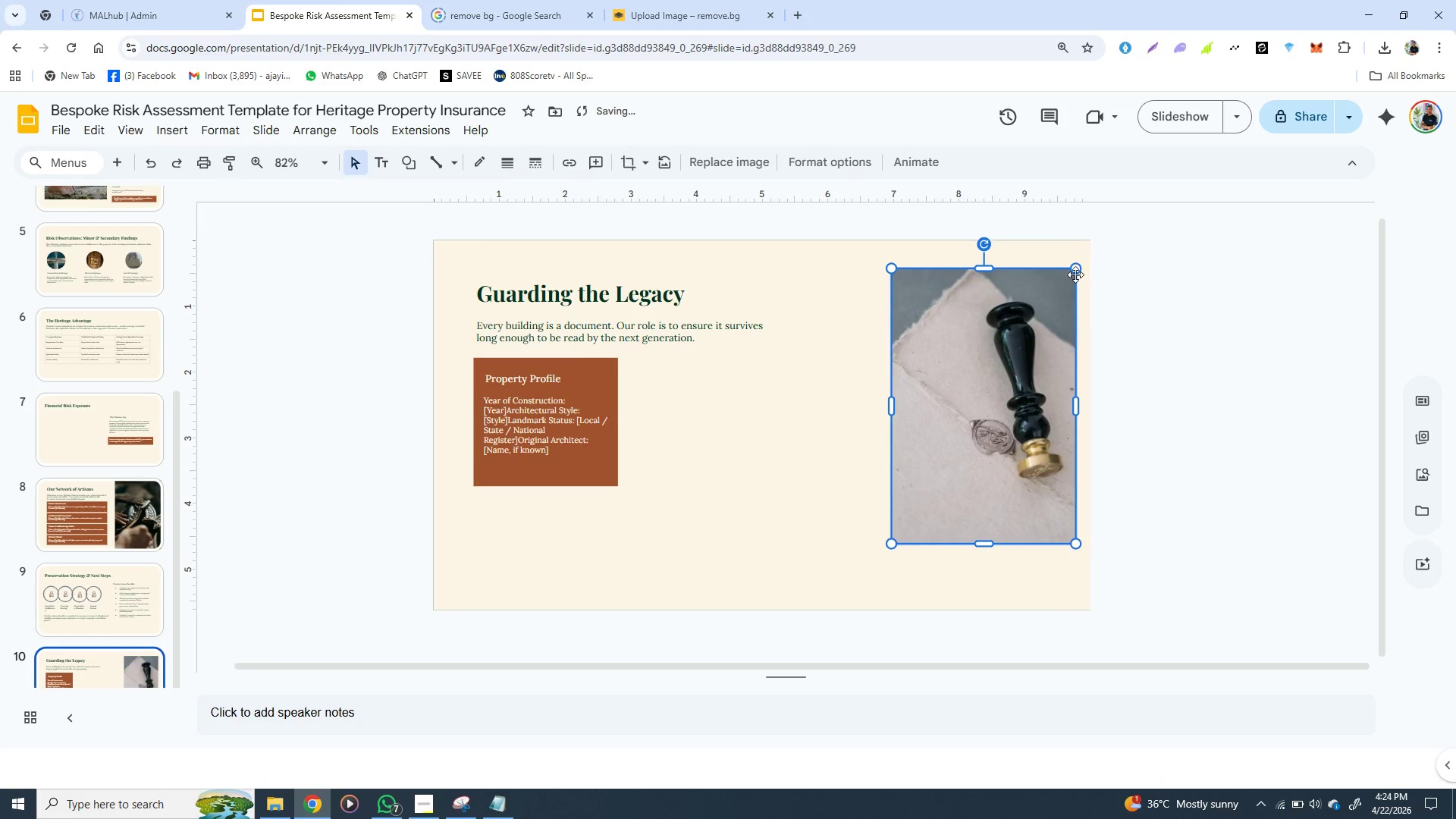 
hold_key(key=ShiftLeft, duration=0.78)
 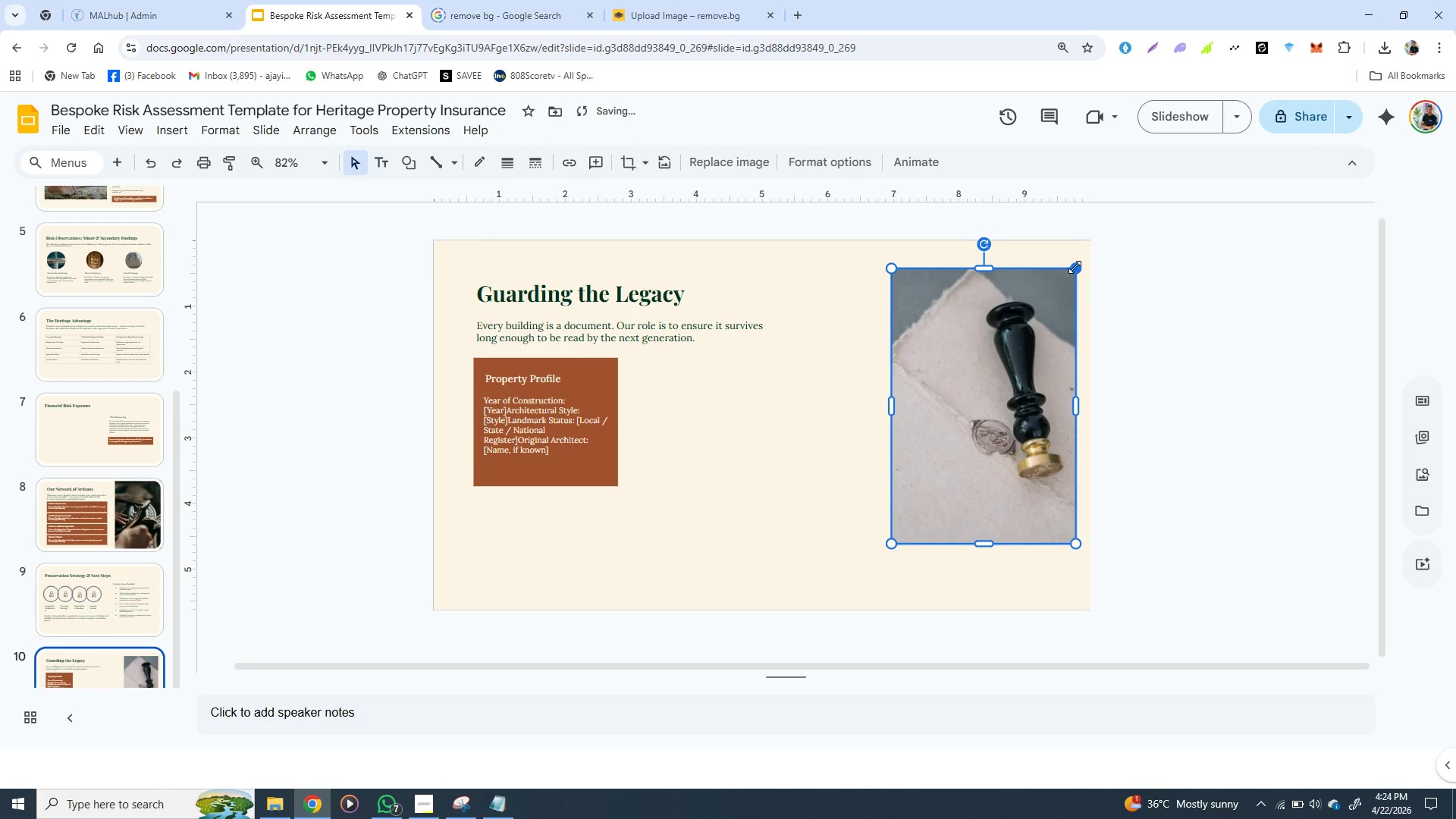 
hold_key(key=ShiftLeft, duration=1.53)
left_click_drag(start_coordinate=[1075, 270], to_coordinate=[1060, 239])
 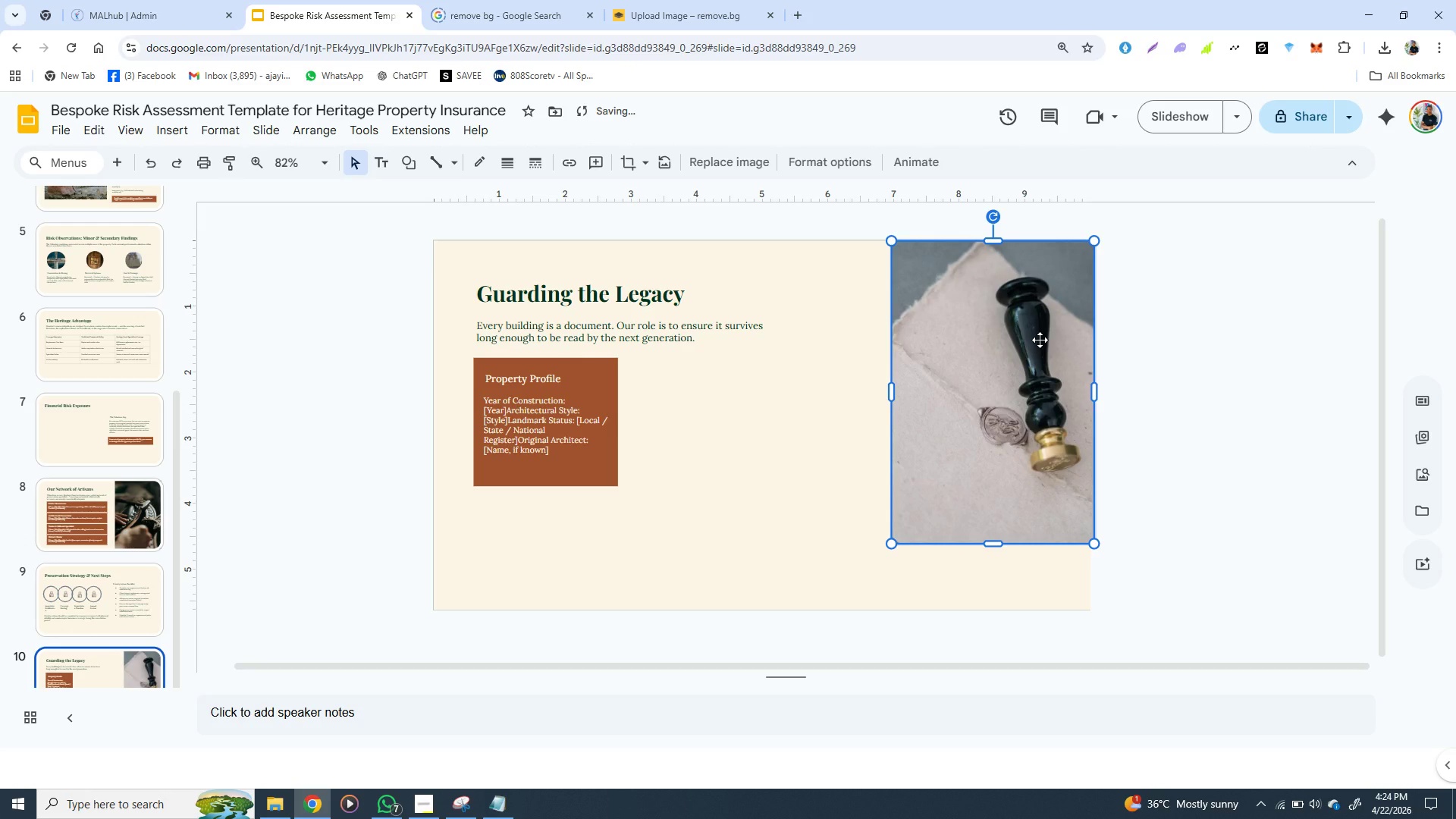 
hold_key(key=ShiftLeft, duration=1.5)
 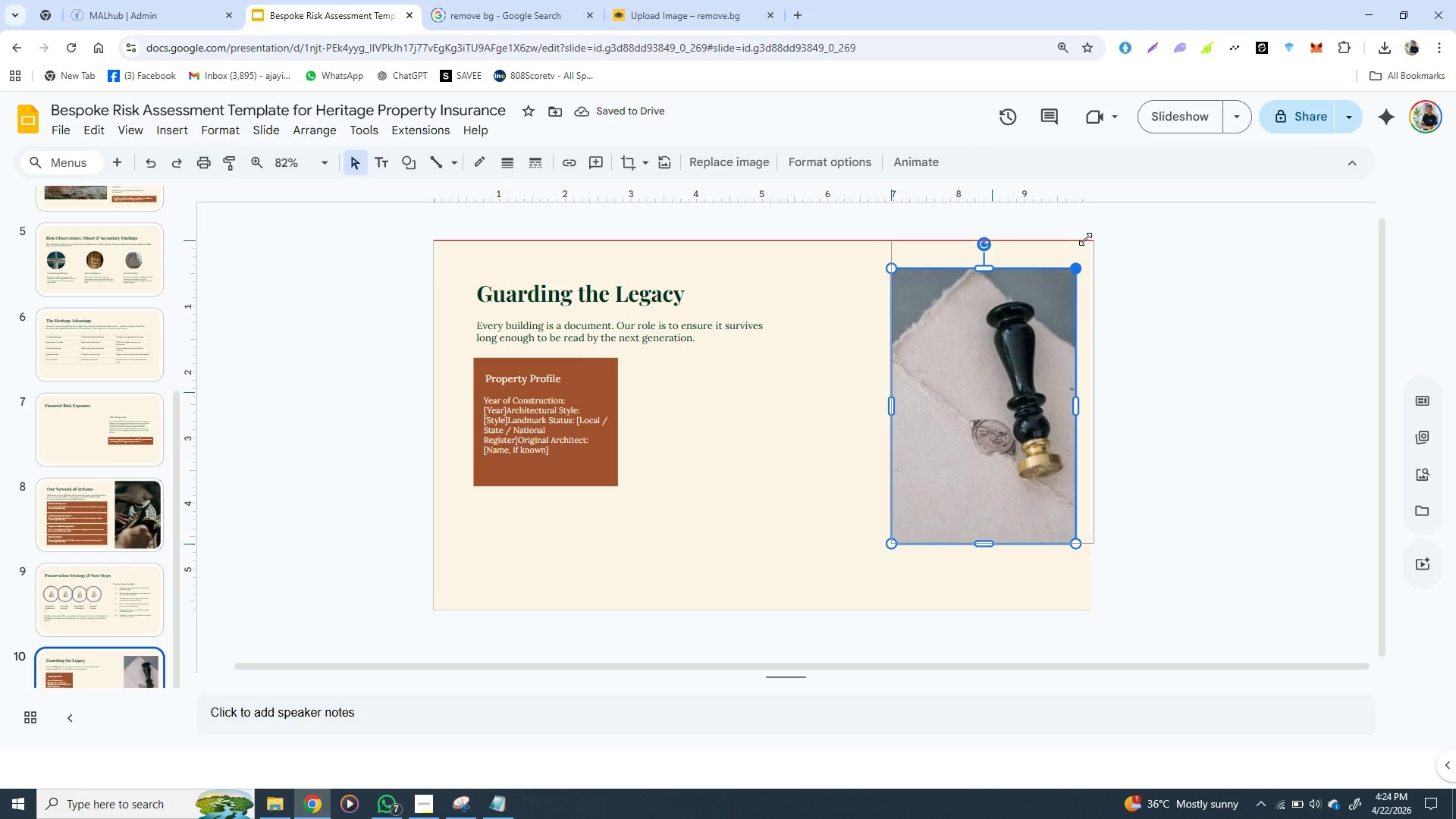 
hold_key(key=ShiftLeft, duration=1.5)
 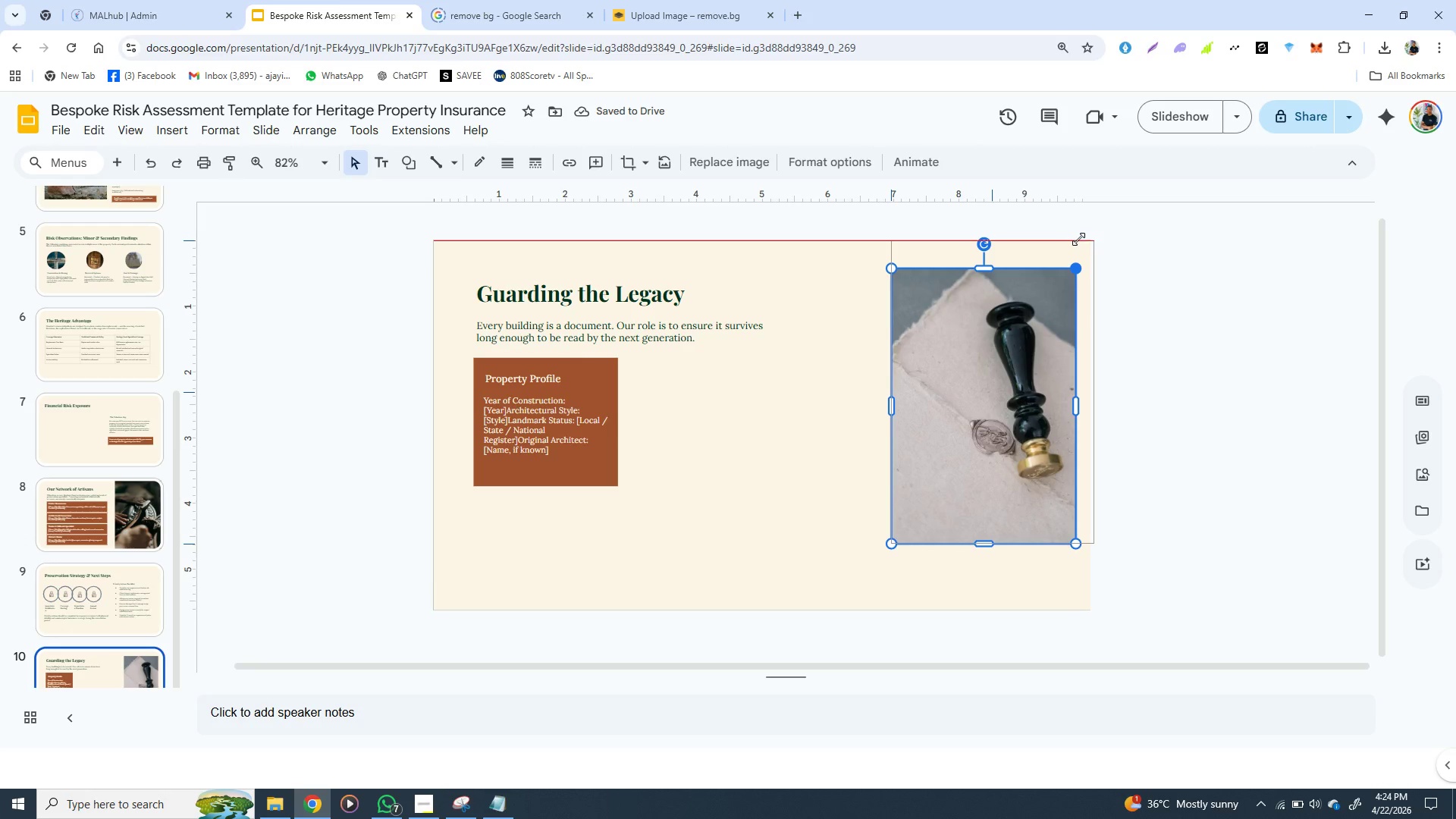 
hold_key(key=ShiftLeft, duration=1.5)
 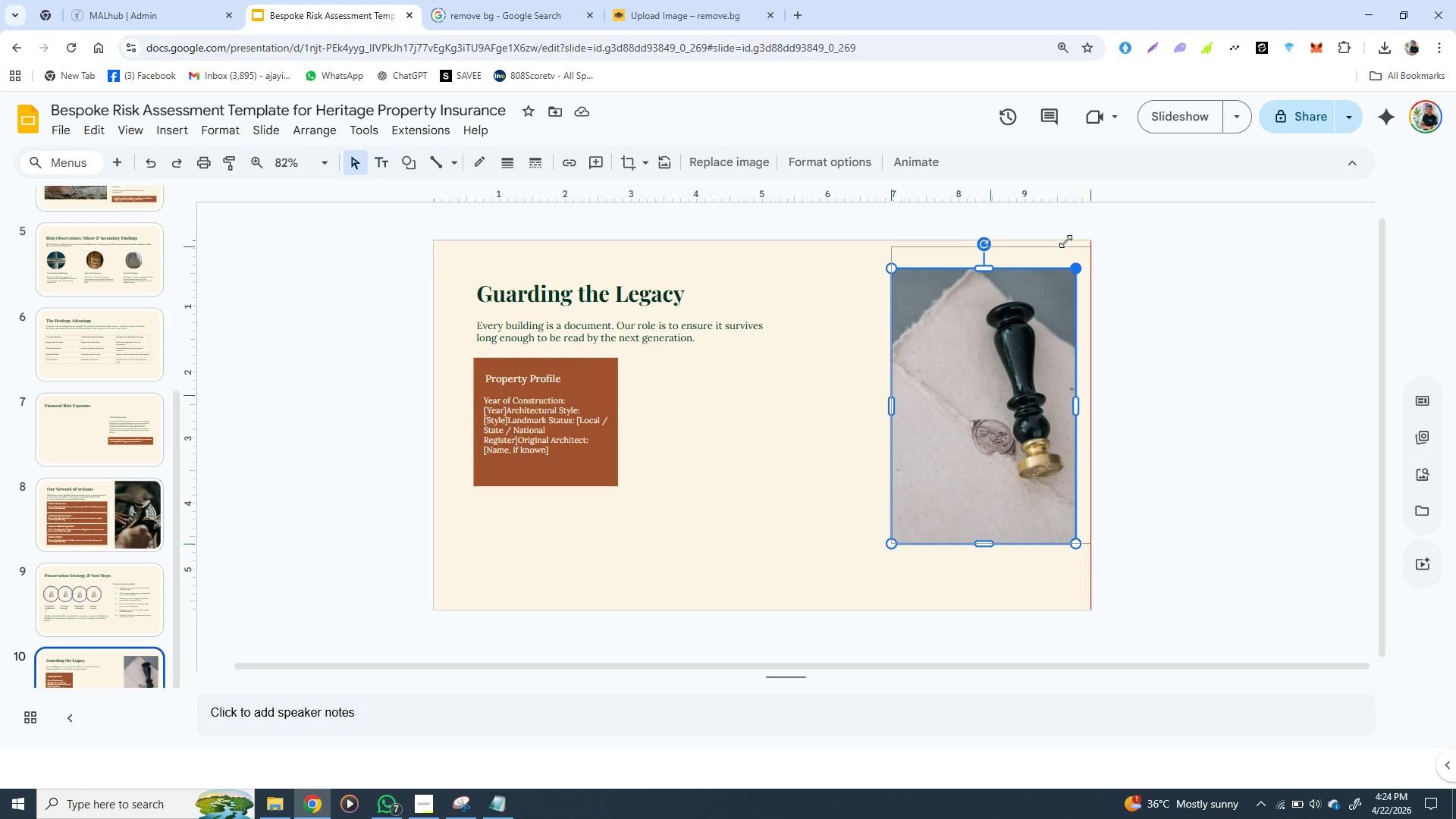 
hold_key(key=ShiftLeft, duration=1.52)
 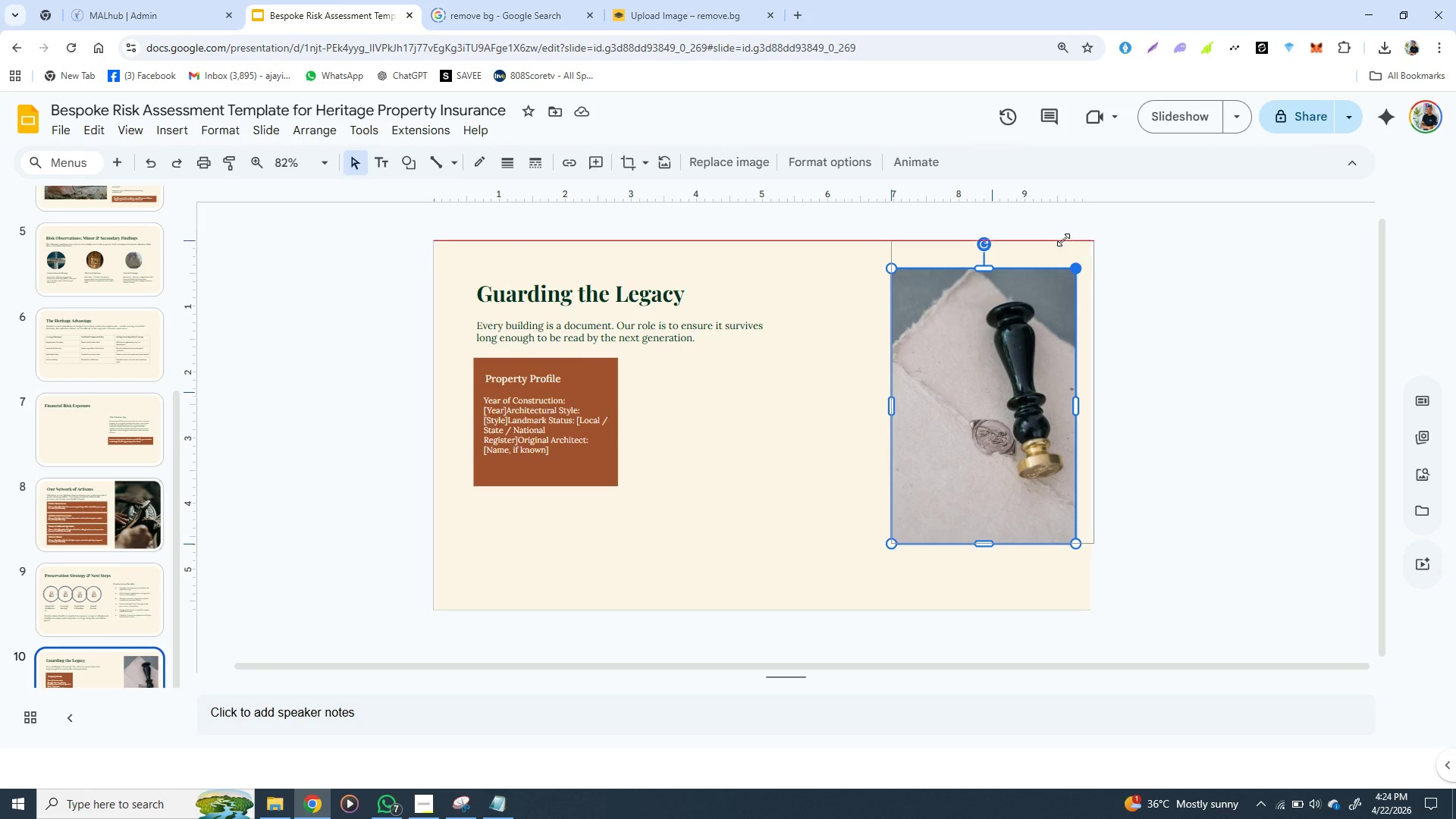 
hold_key(key=ShiftLeft, duration=1.5)
 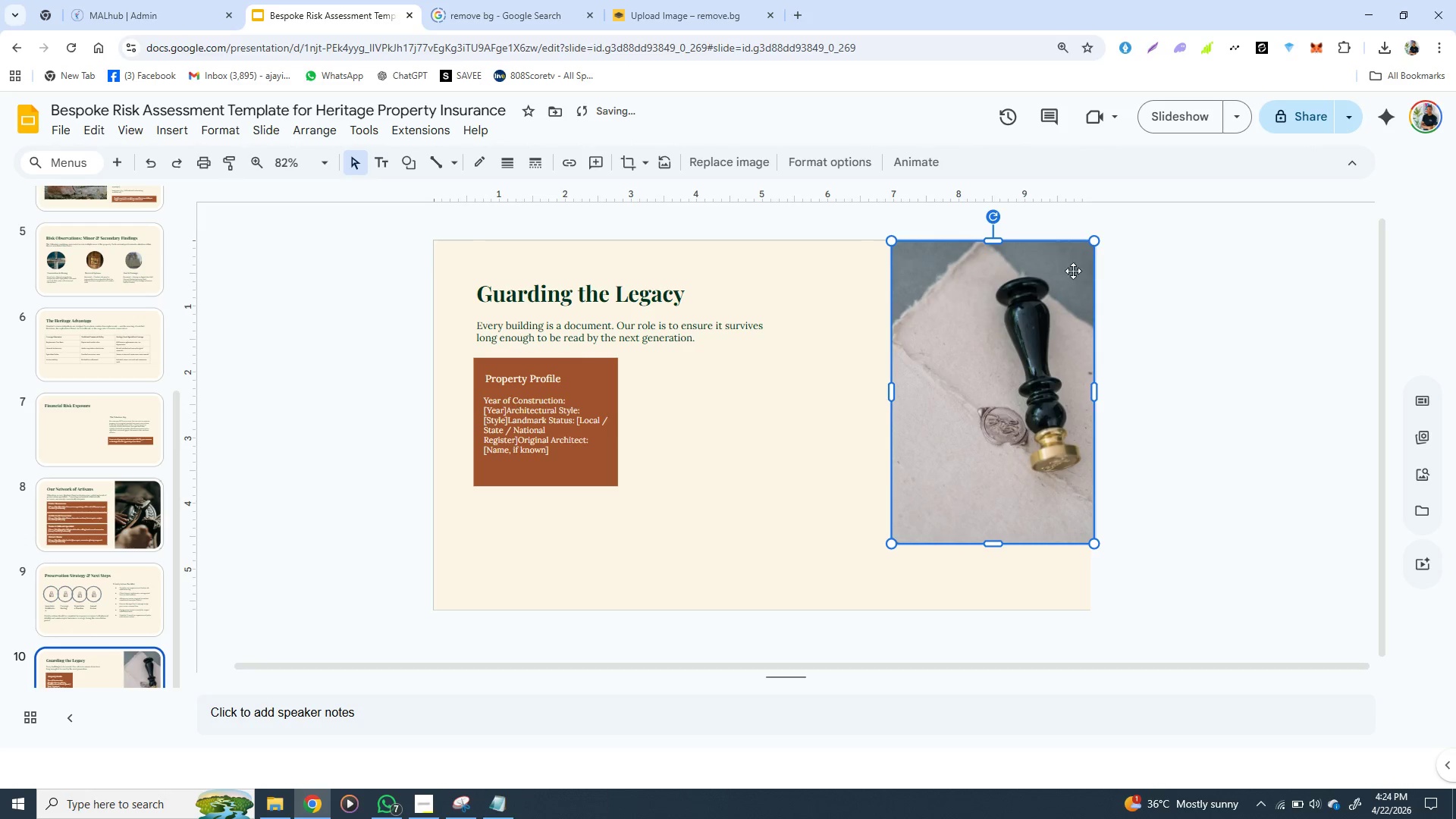 
hold_key(key=ShiftLeft, duration=0.83)
 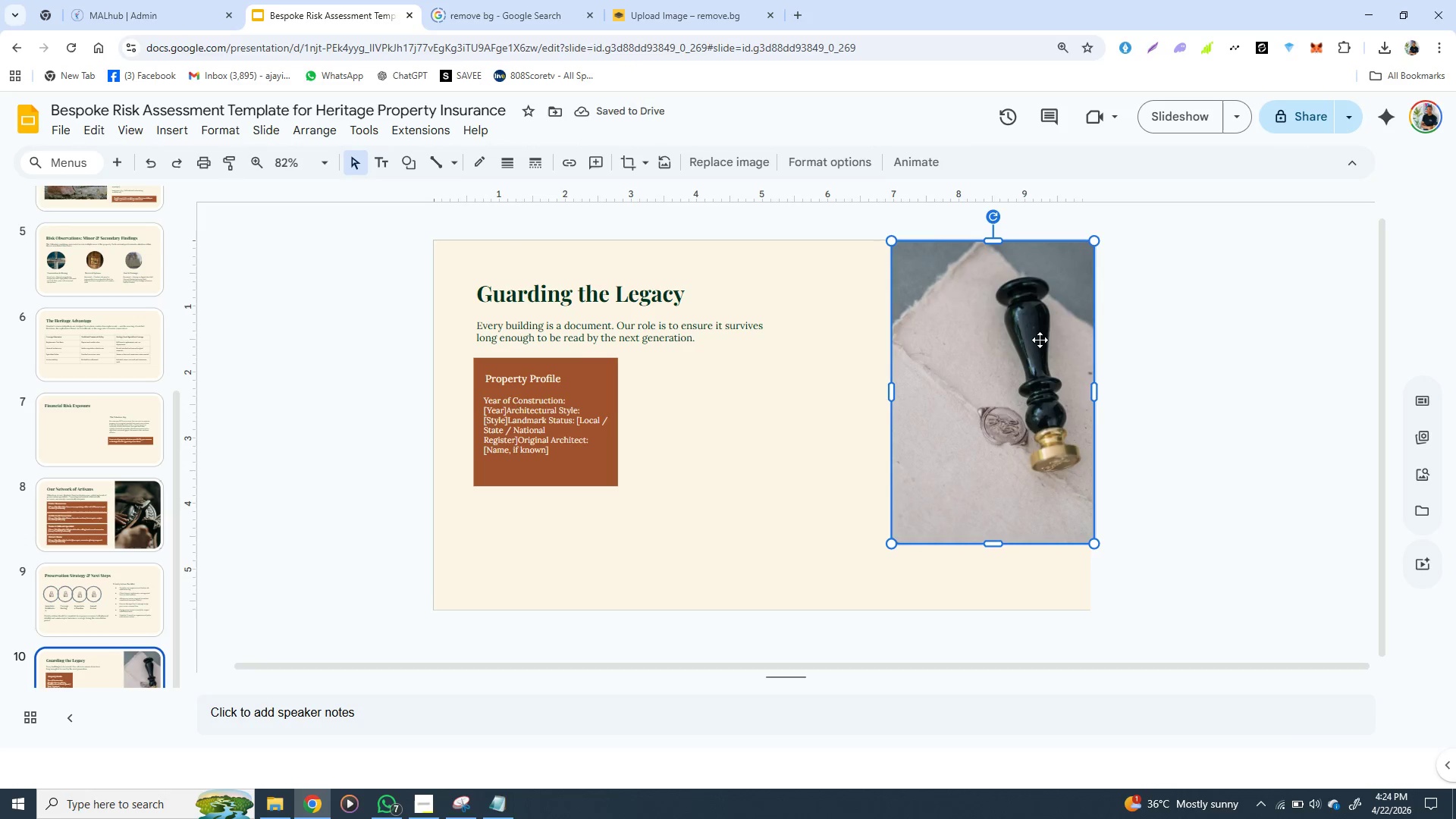 
wait(5.59)
 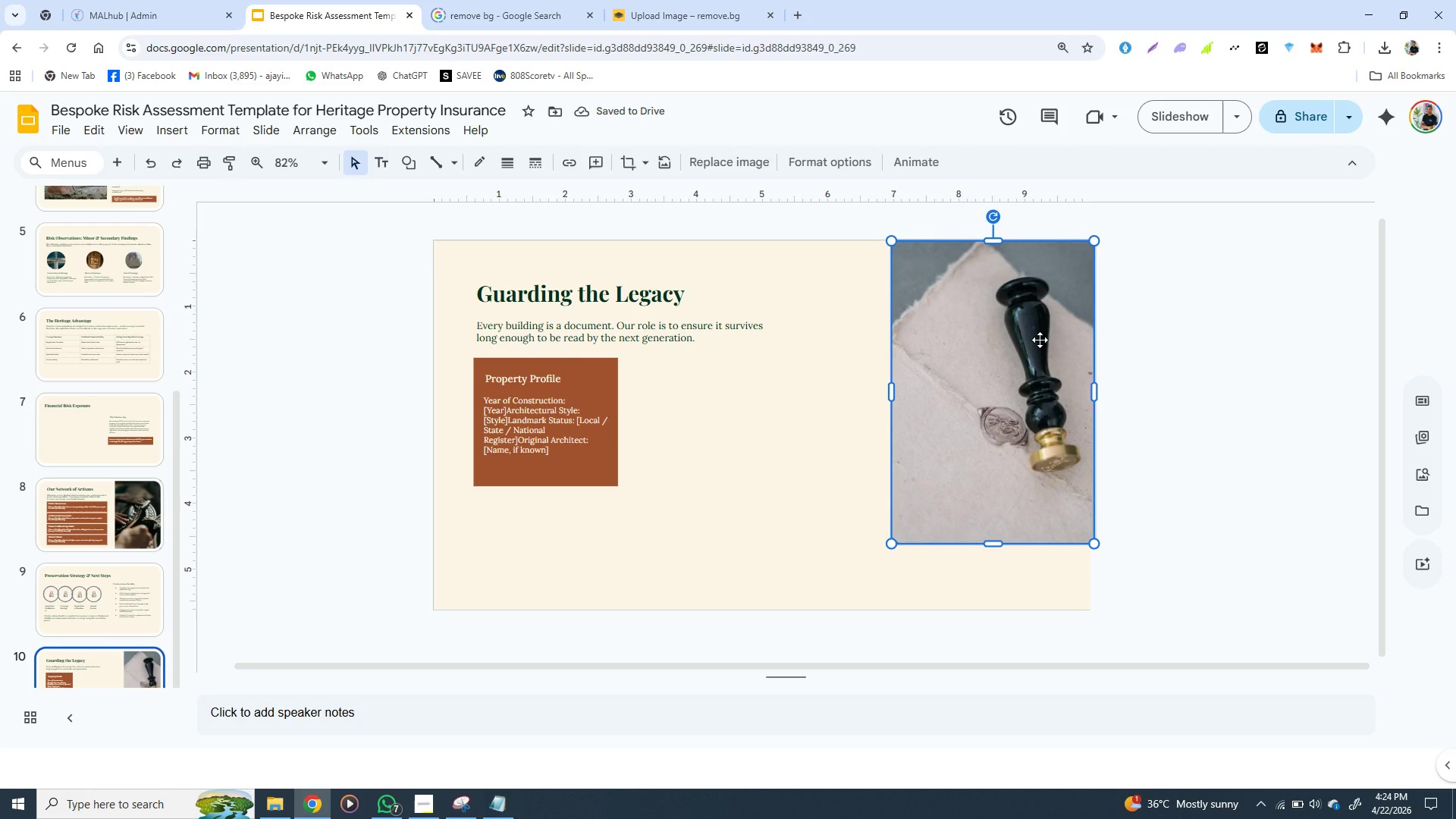 
key(ArrowDown)
 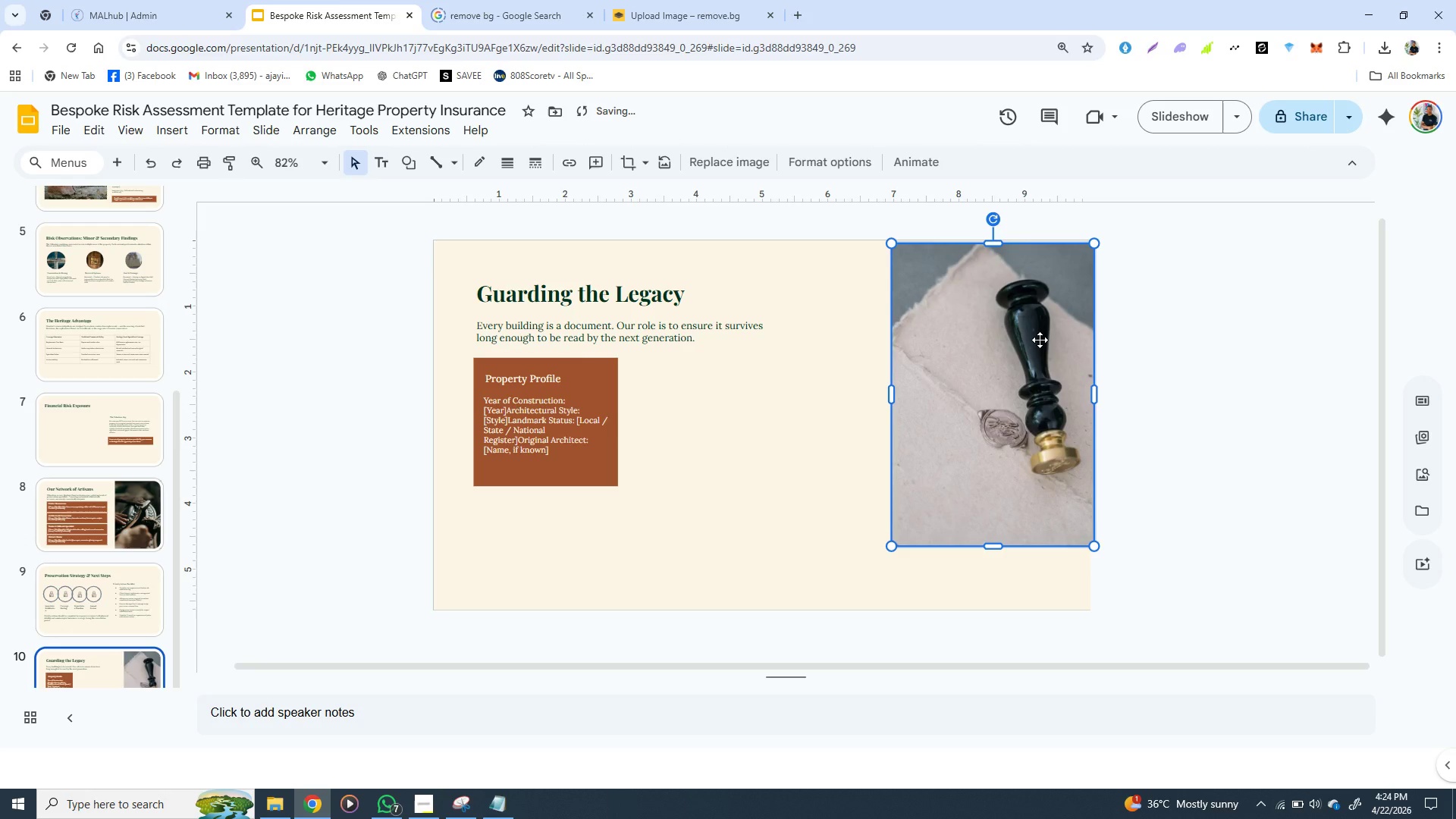 
key(ArrowDown)
 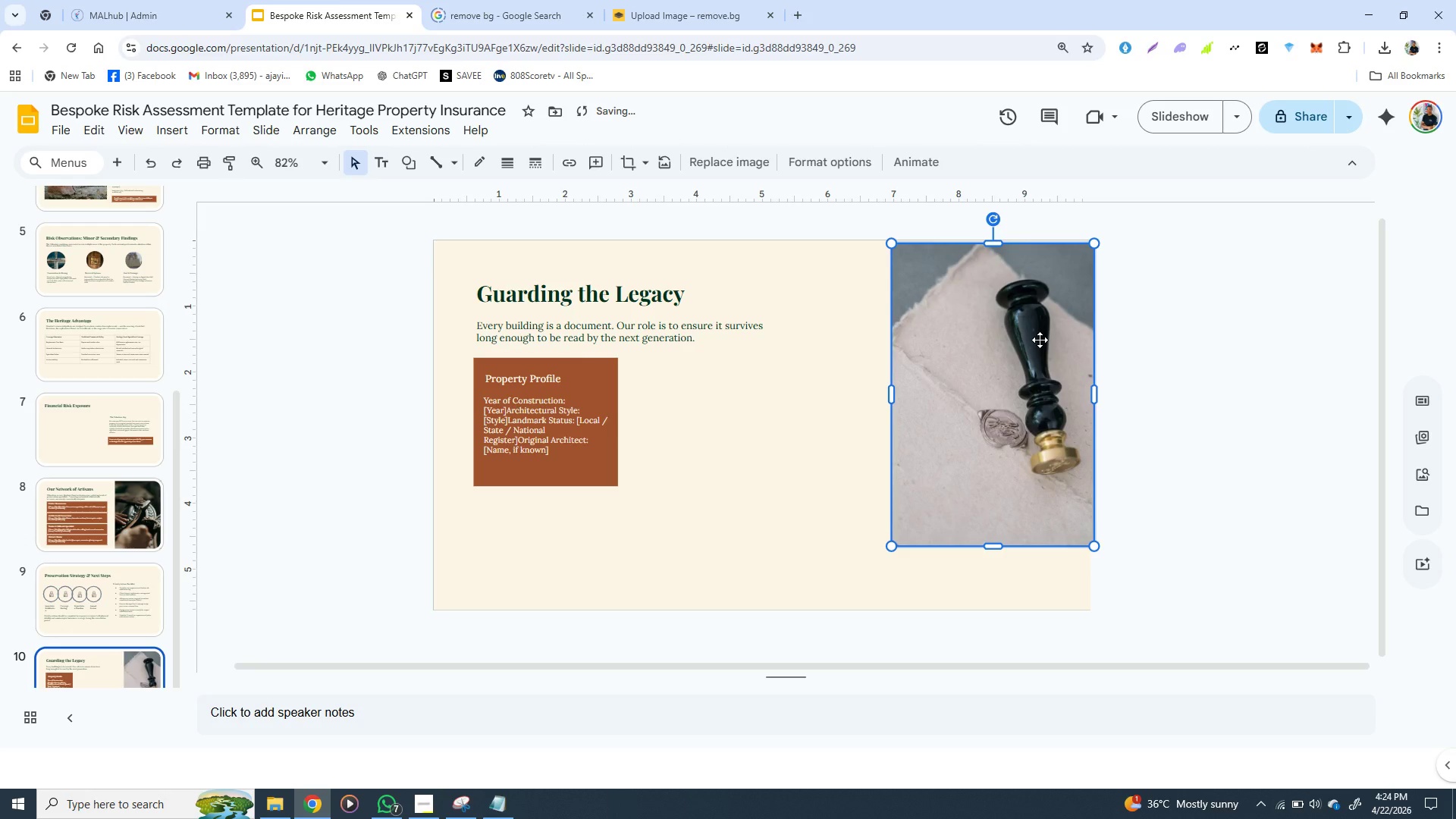 
key(ArrowDown)
 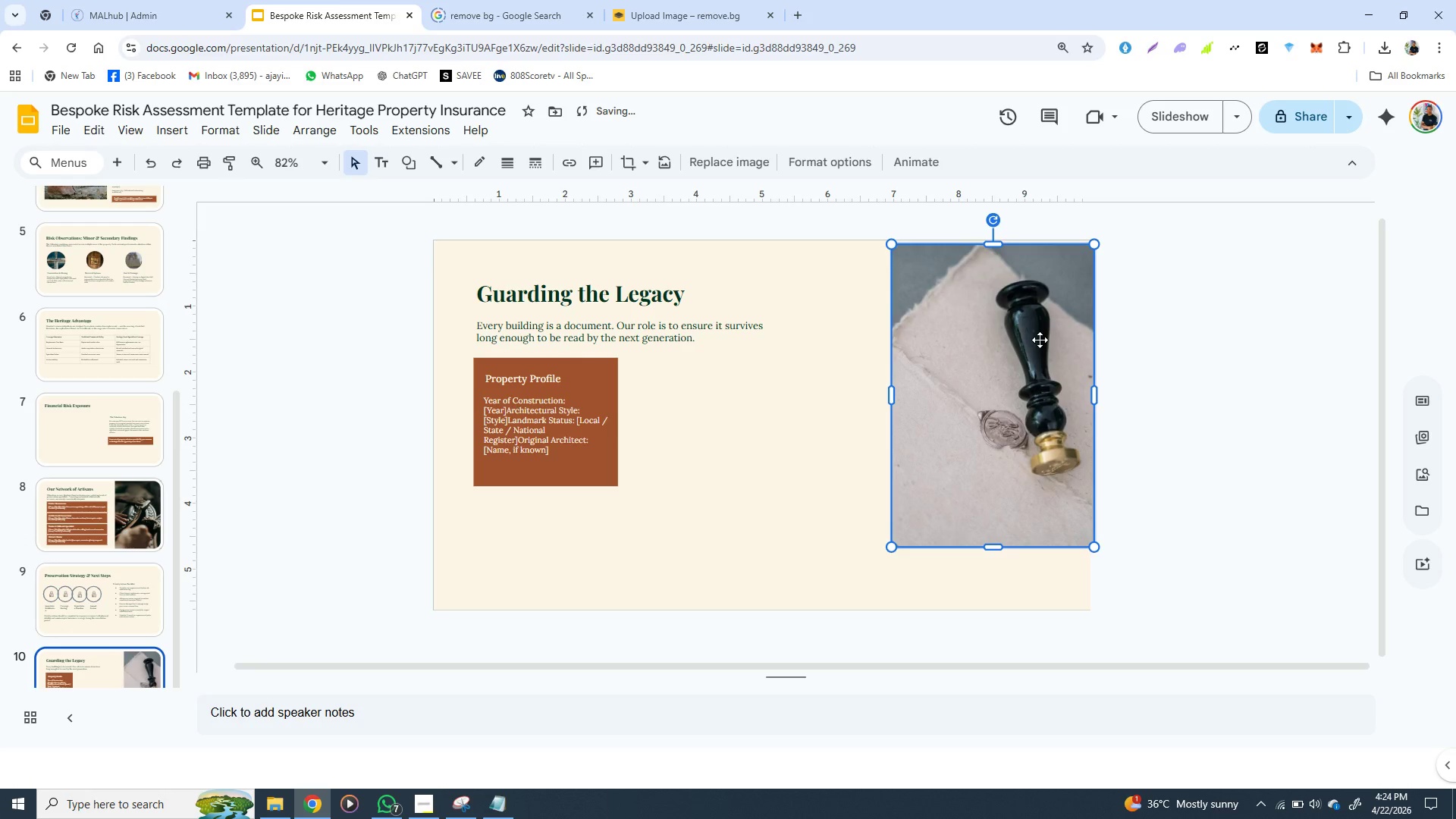 
hold_key(key=ArrowDown, duration=0.44)
 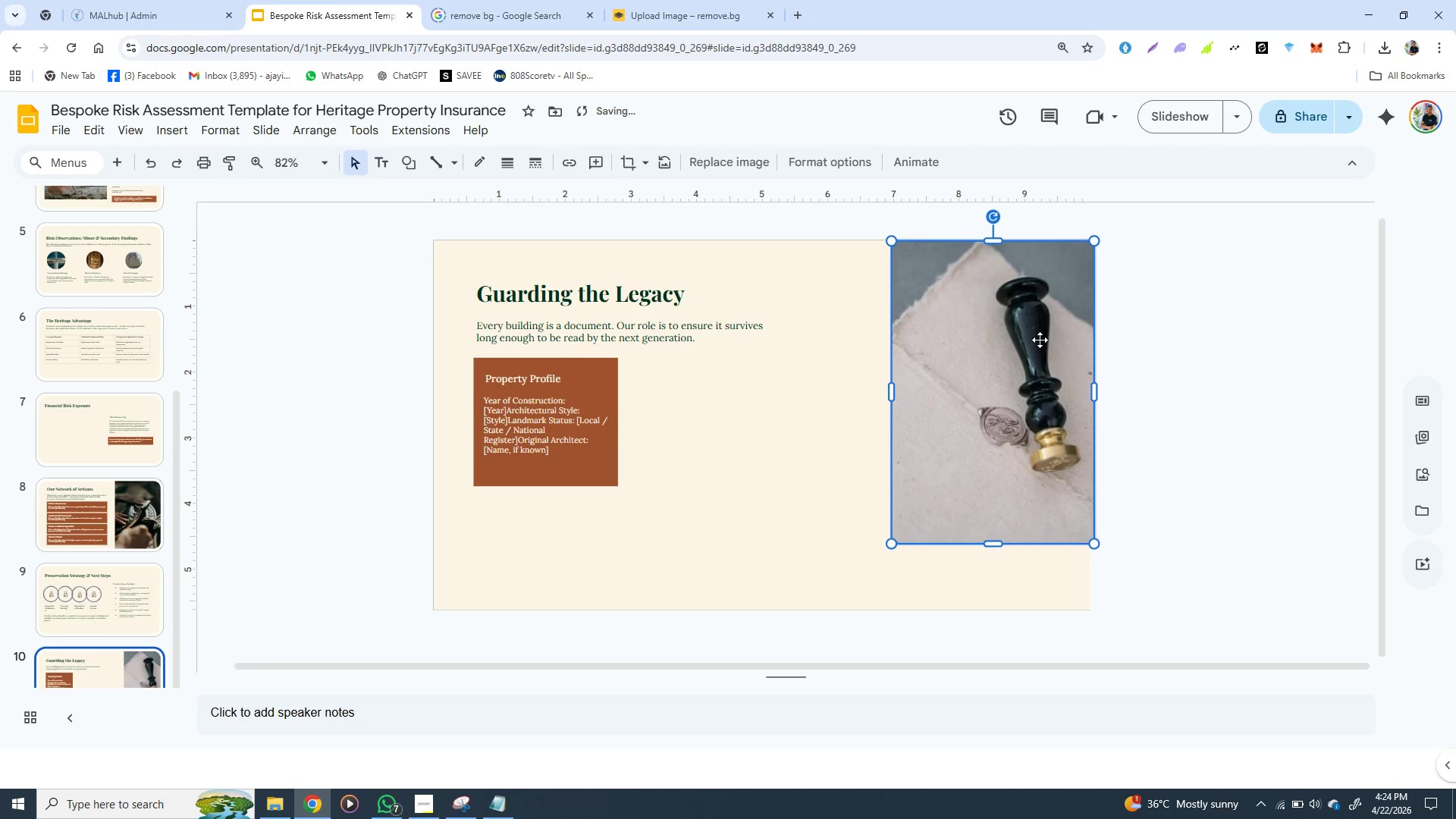 
hold_key(key=ArrowUp, duration=0.59)
 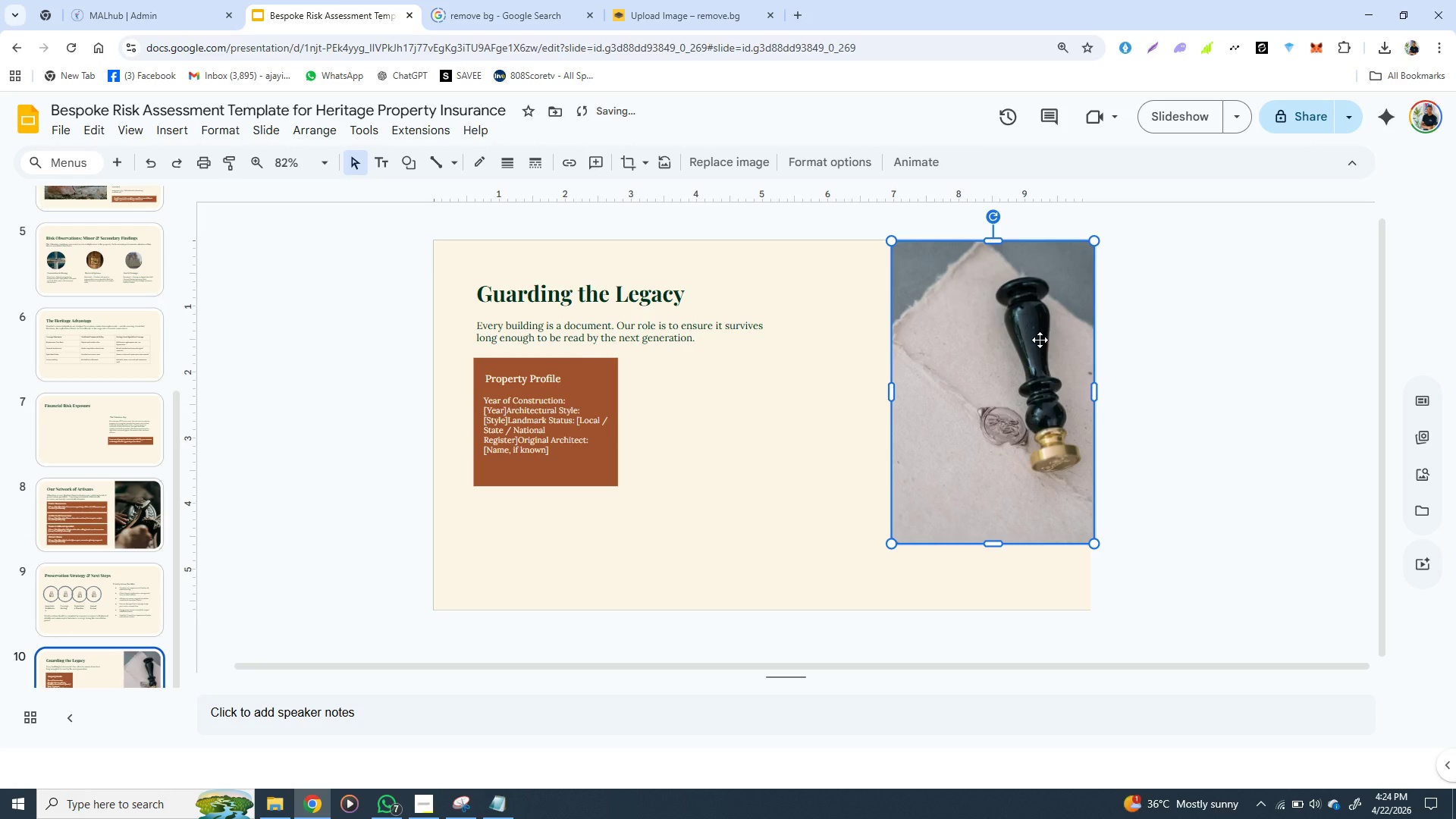 
key(ArrowUp)
 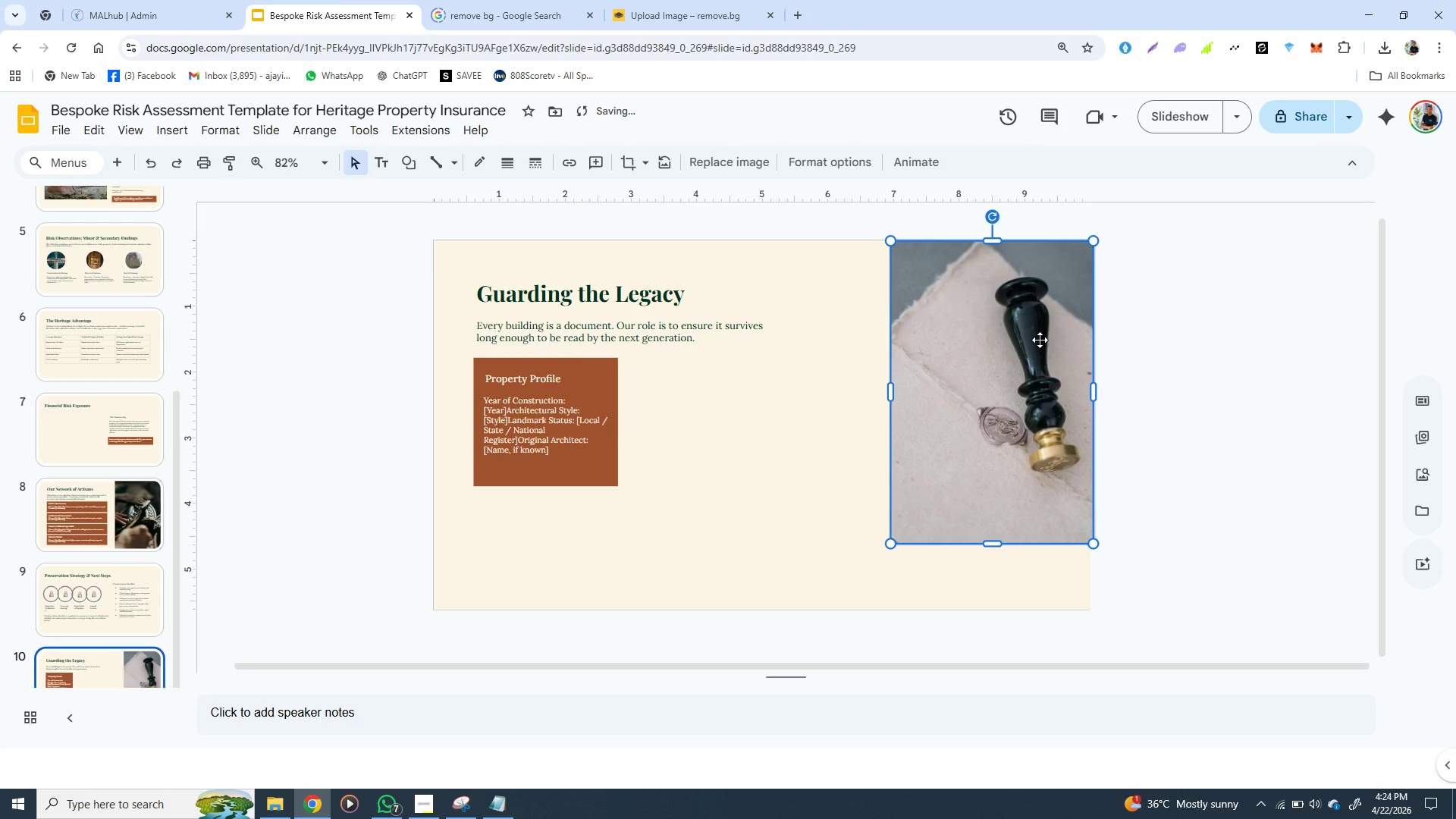 
key(ArrowLeft)
 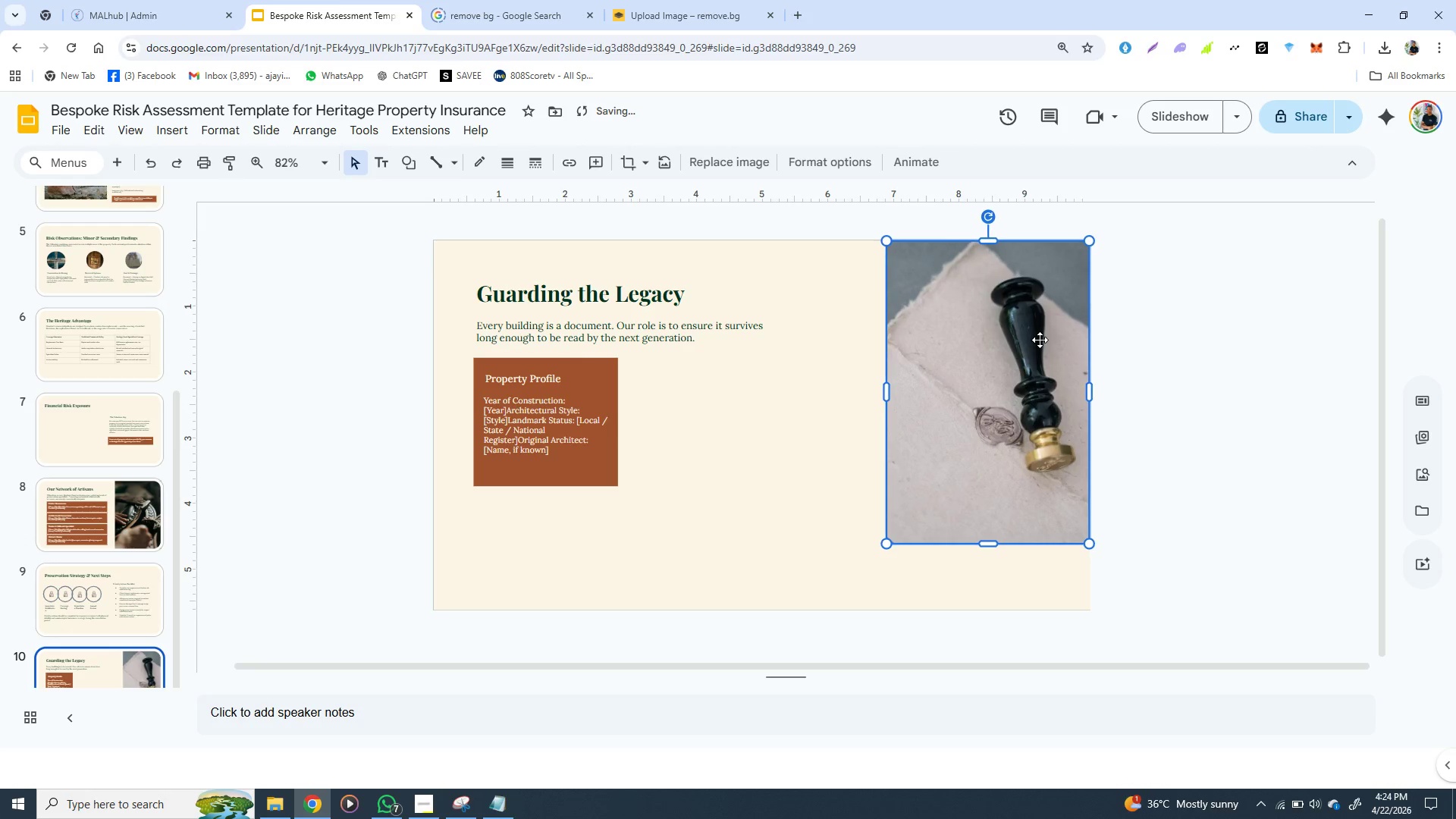 
key(ArrowLeft)
 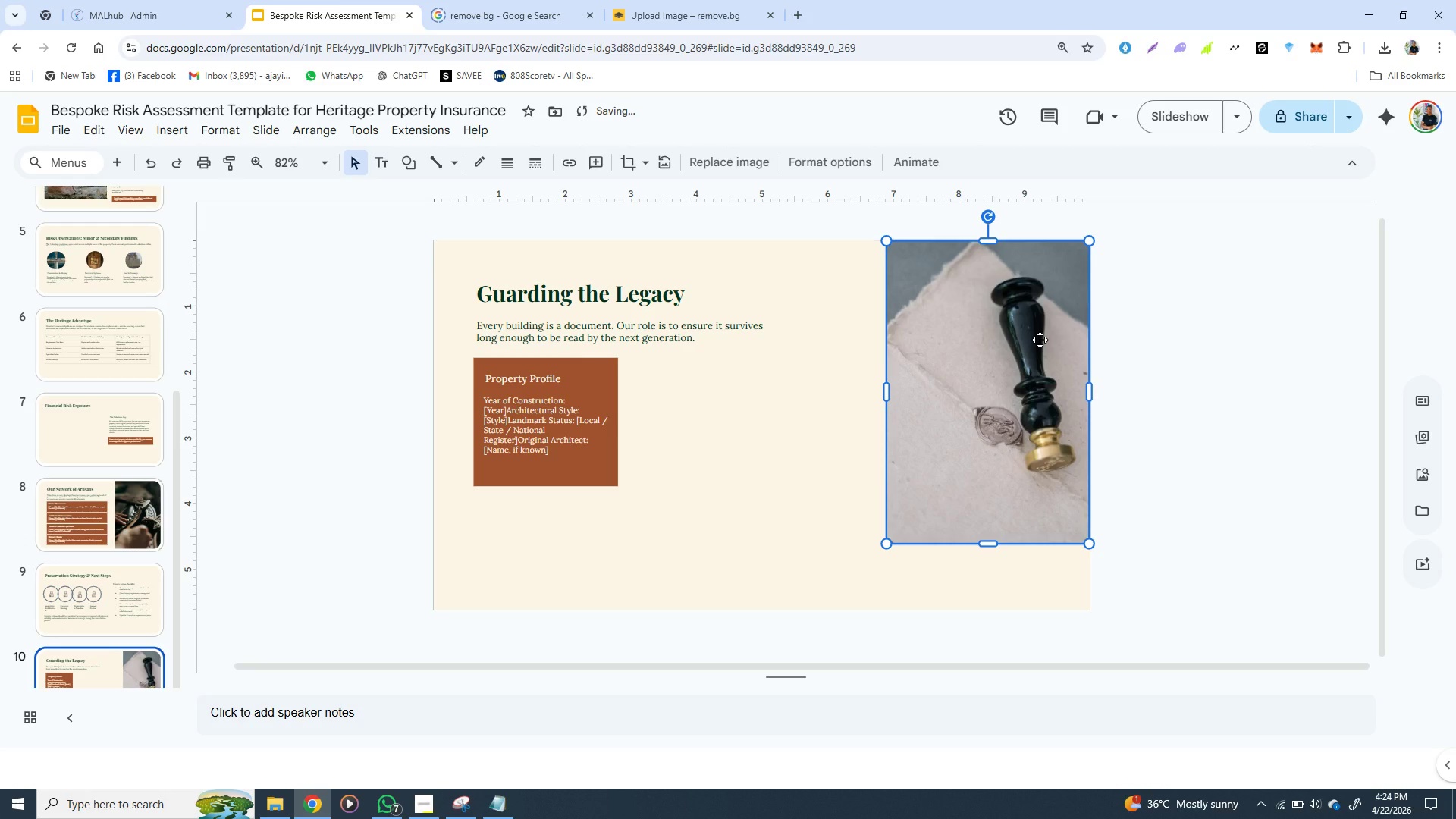 
key(ArrowLeft)
 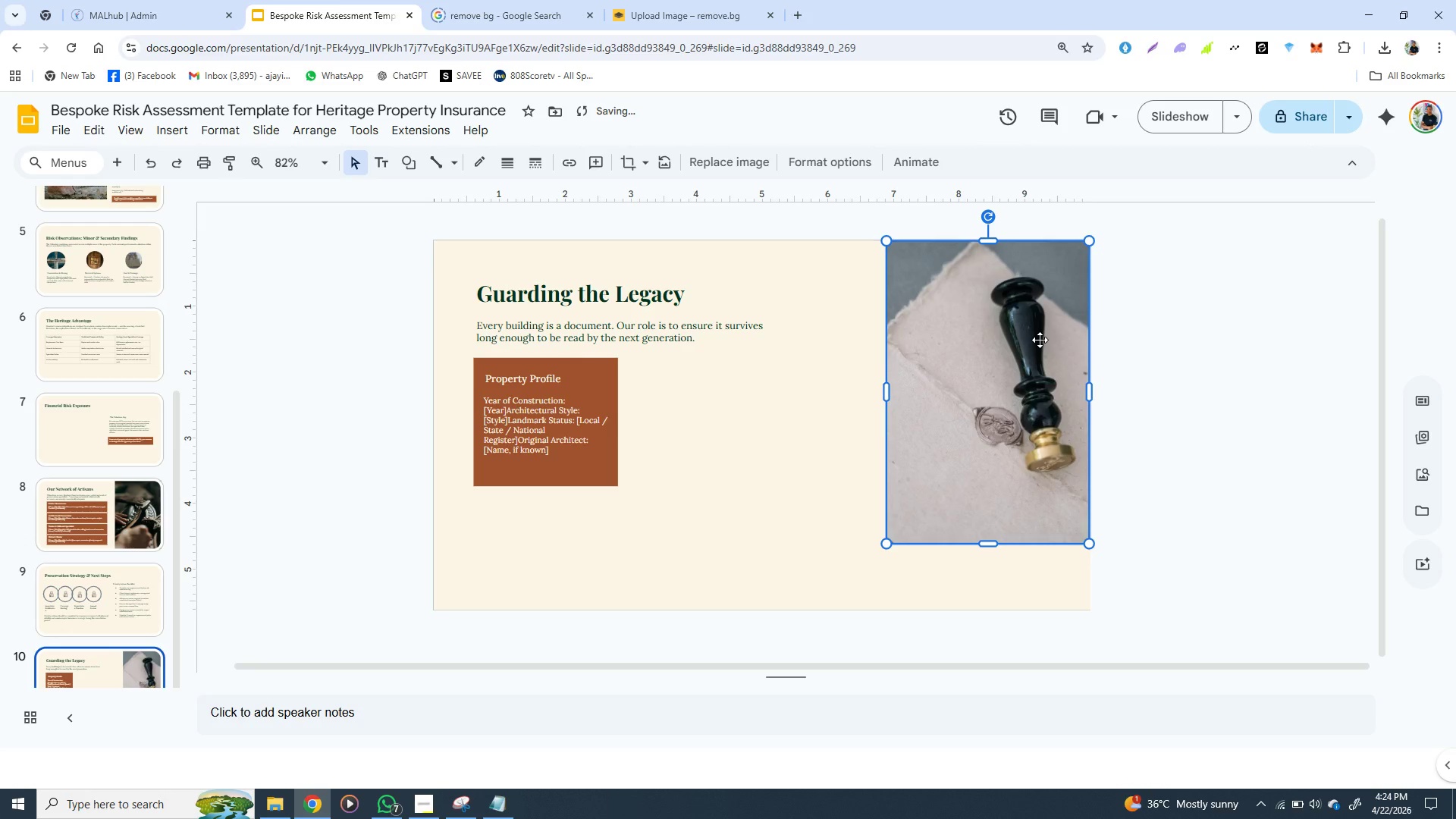 
key(ArrowLeft)
 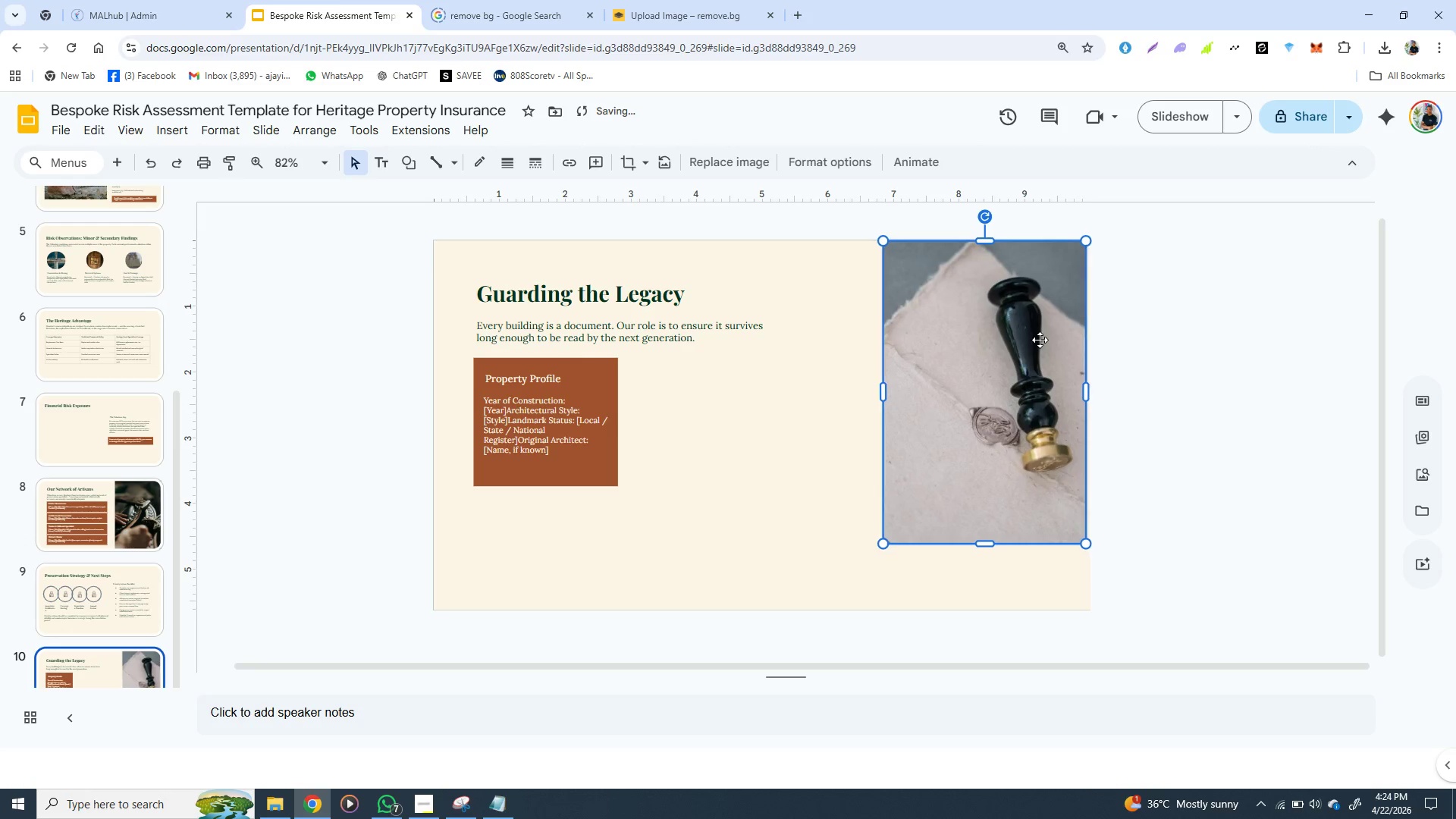 
key(ArrowLeft)
 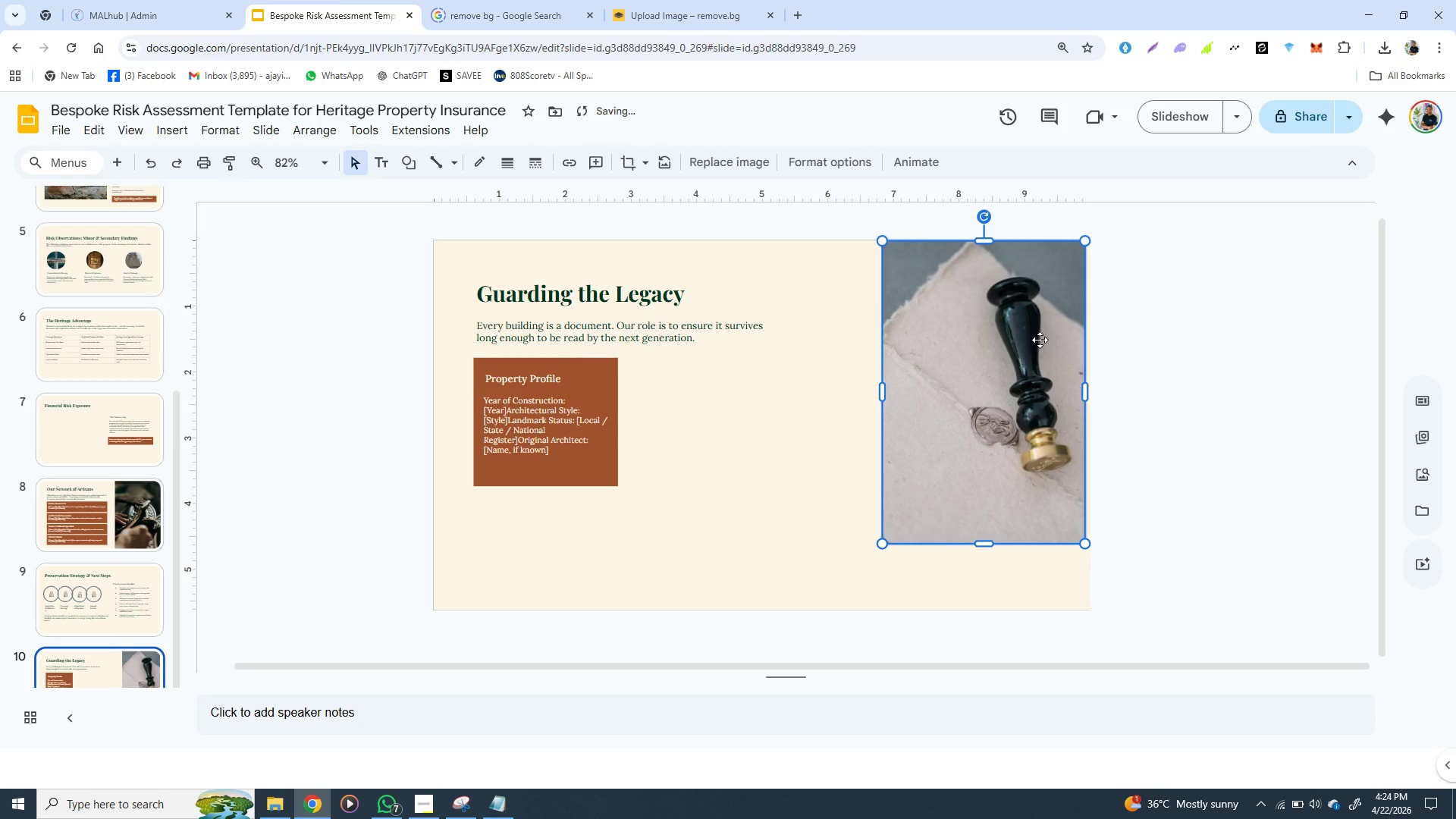 
hold_key(key=ArrowLeft, duration=0.7)
 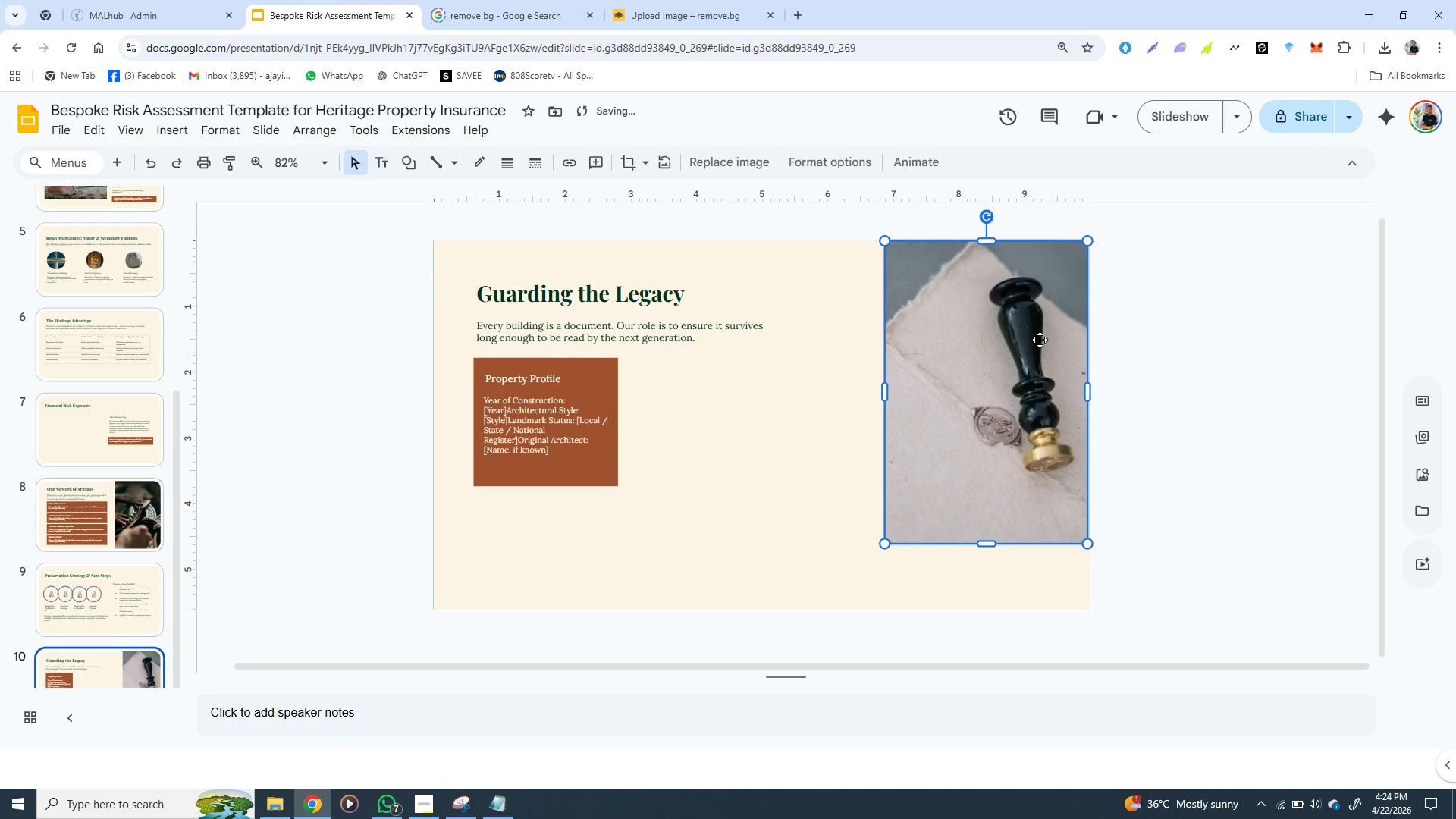 
key(ArrowRight)
 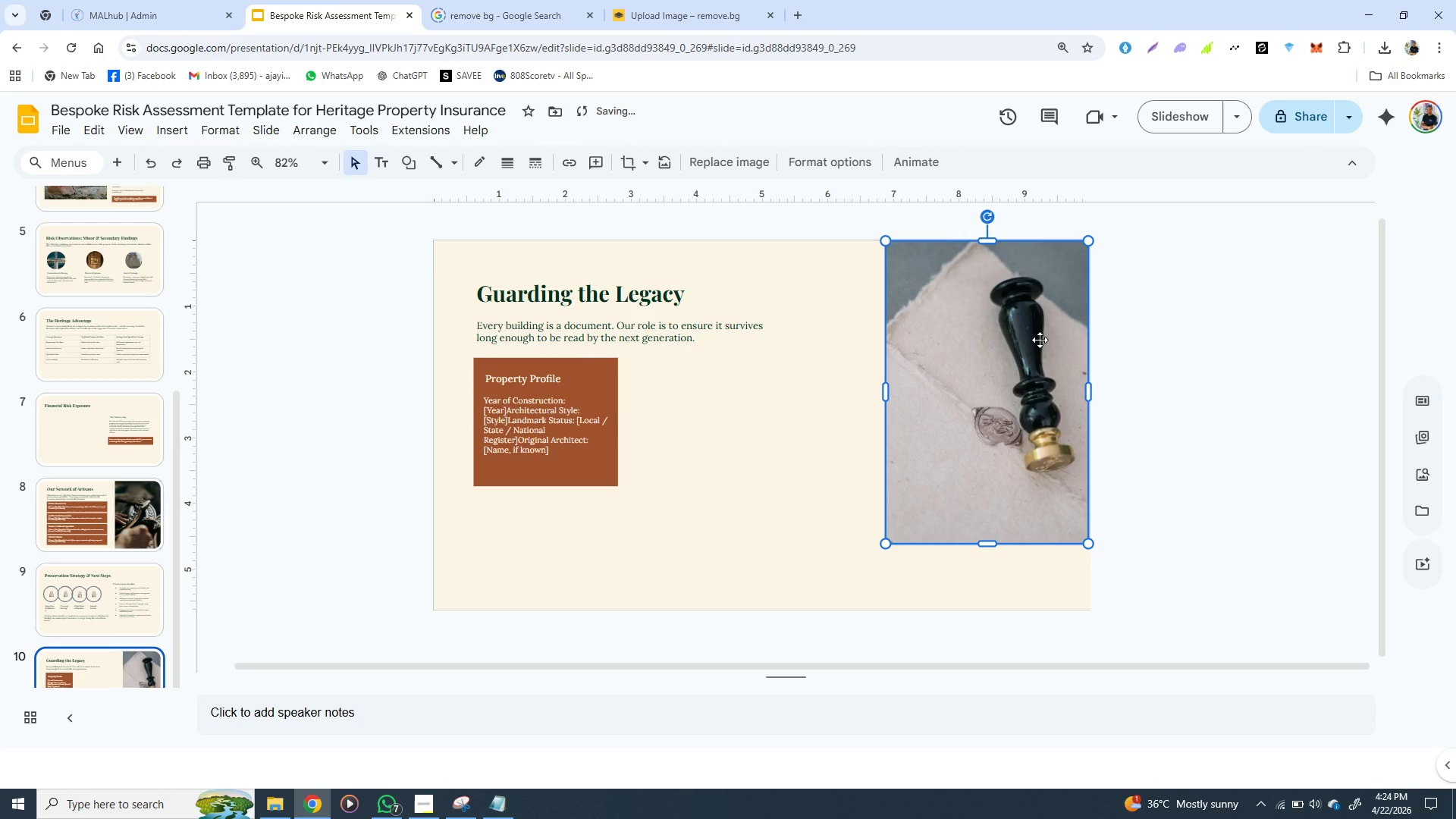 
key(ArrowRight)
 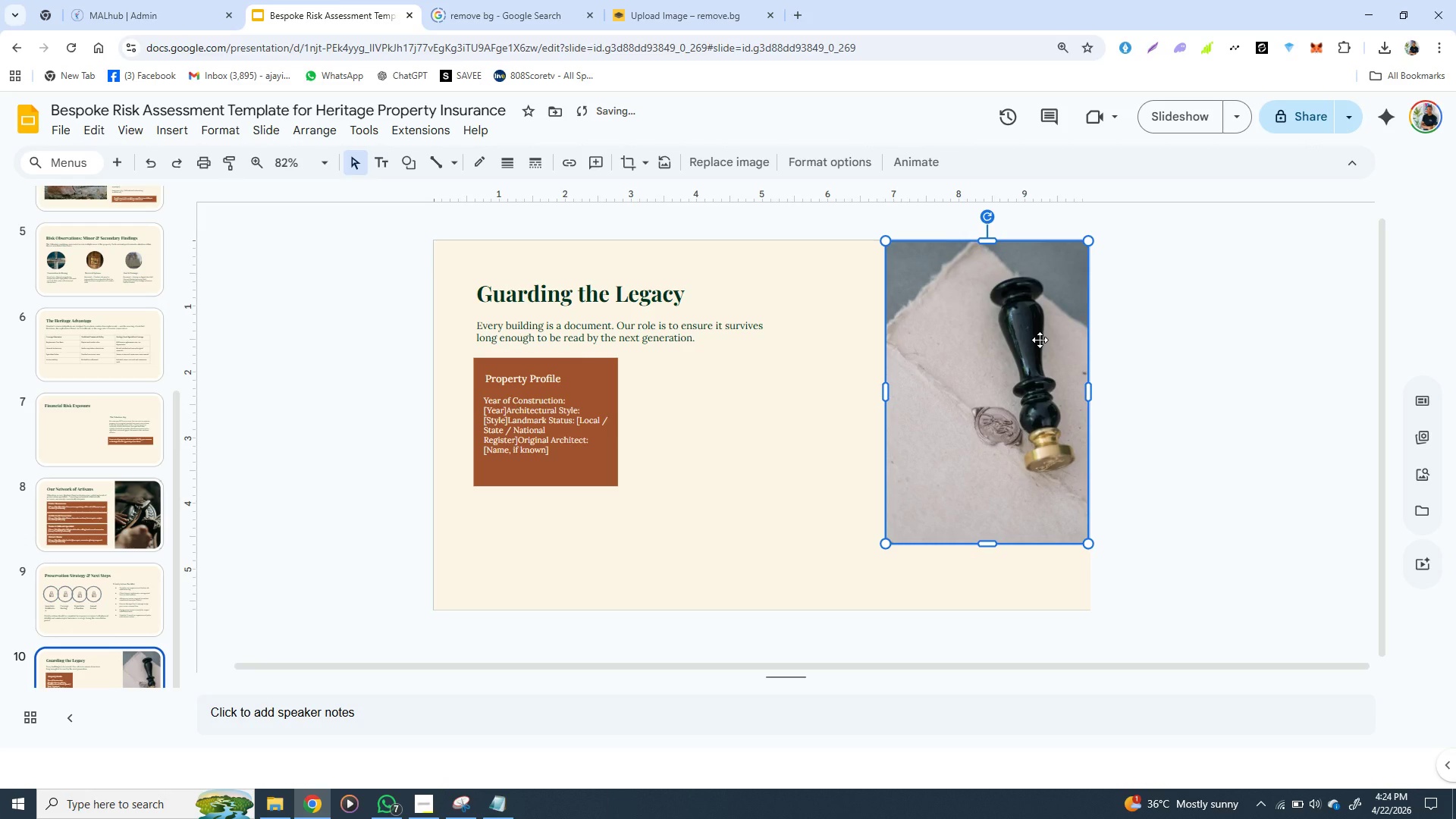 
key(ArrowRight)
 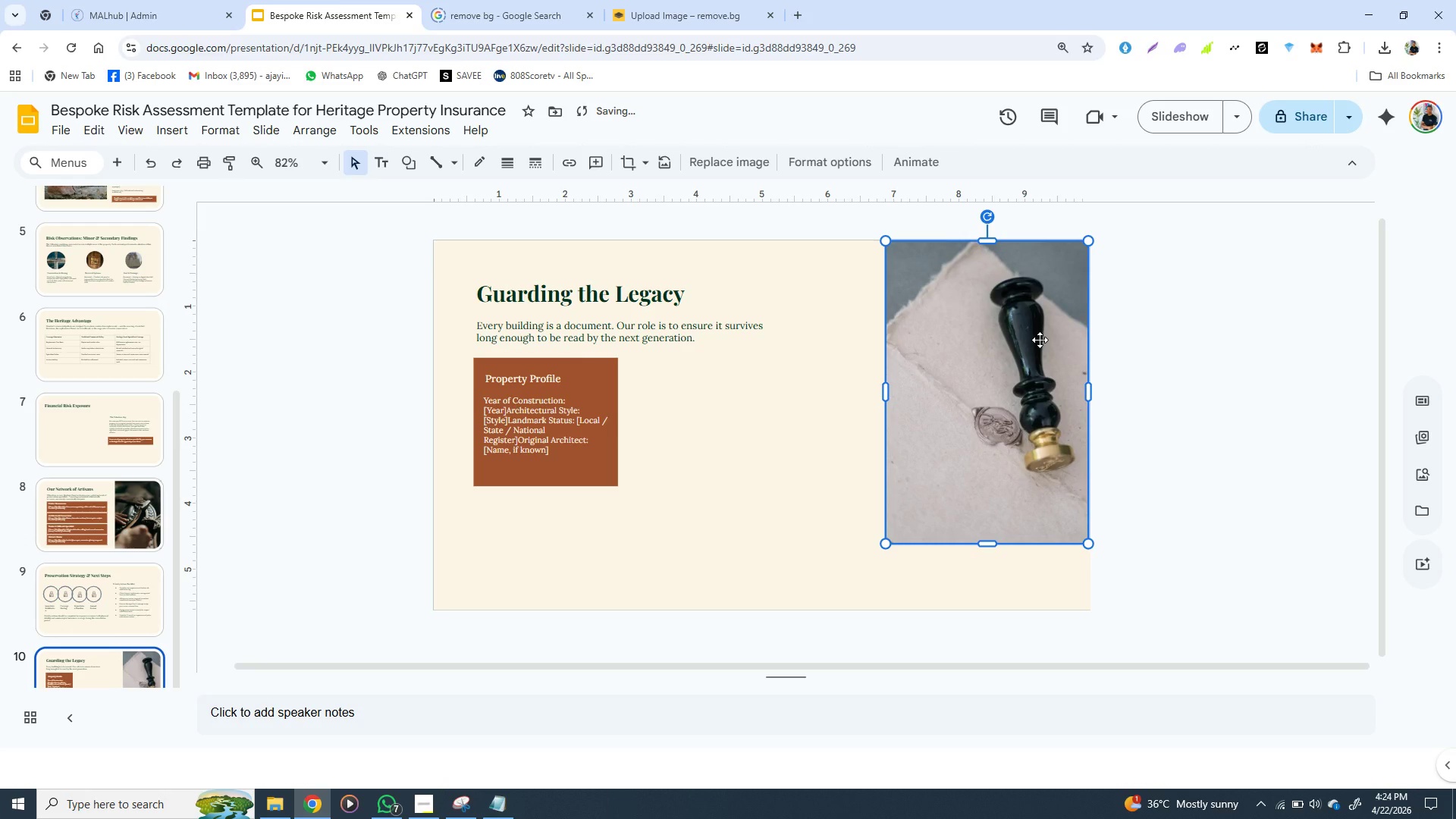 
key(ArrowRight)
 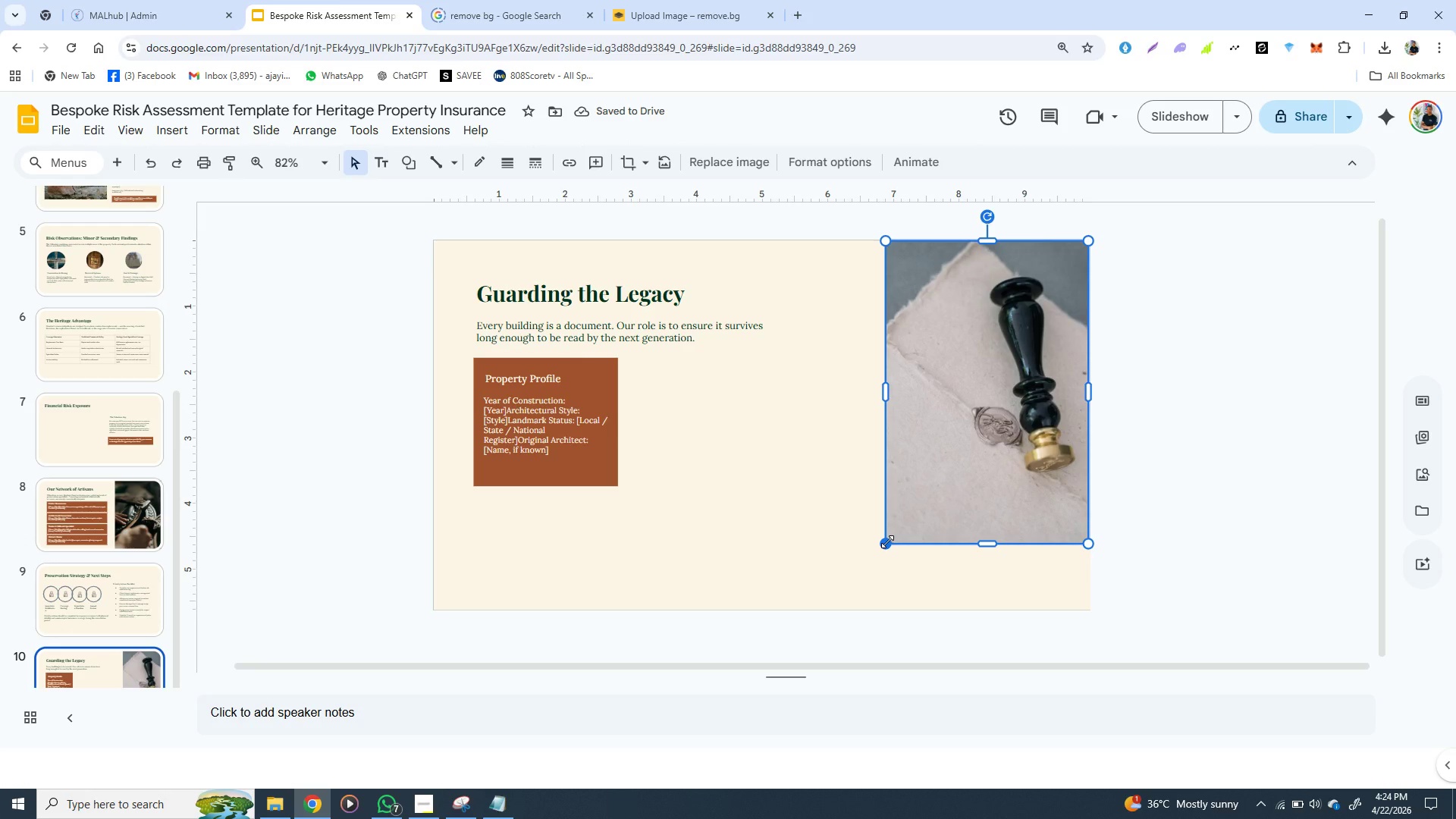 
hold_key(key=ShiftLeft, duration=1.53)
left_click_drag(start_coordinate=[887, 541], to_coordinate=[841, 579])
 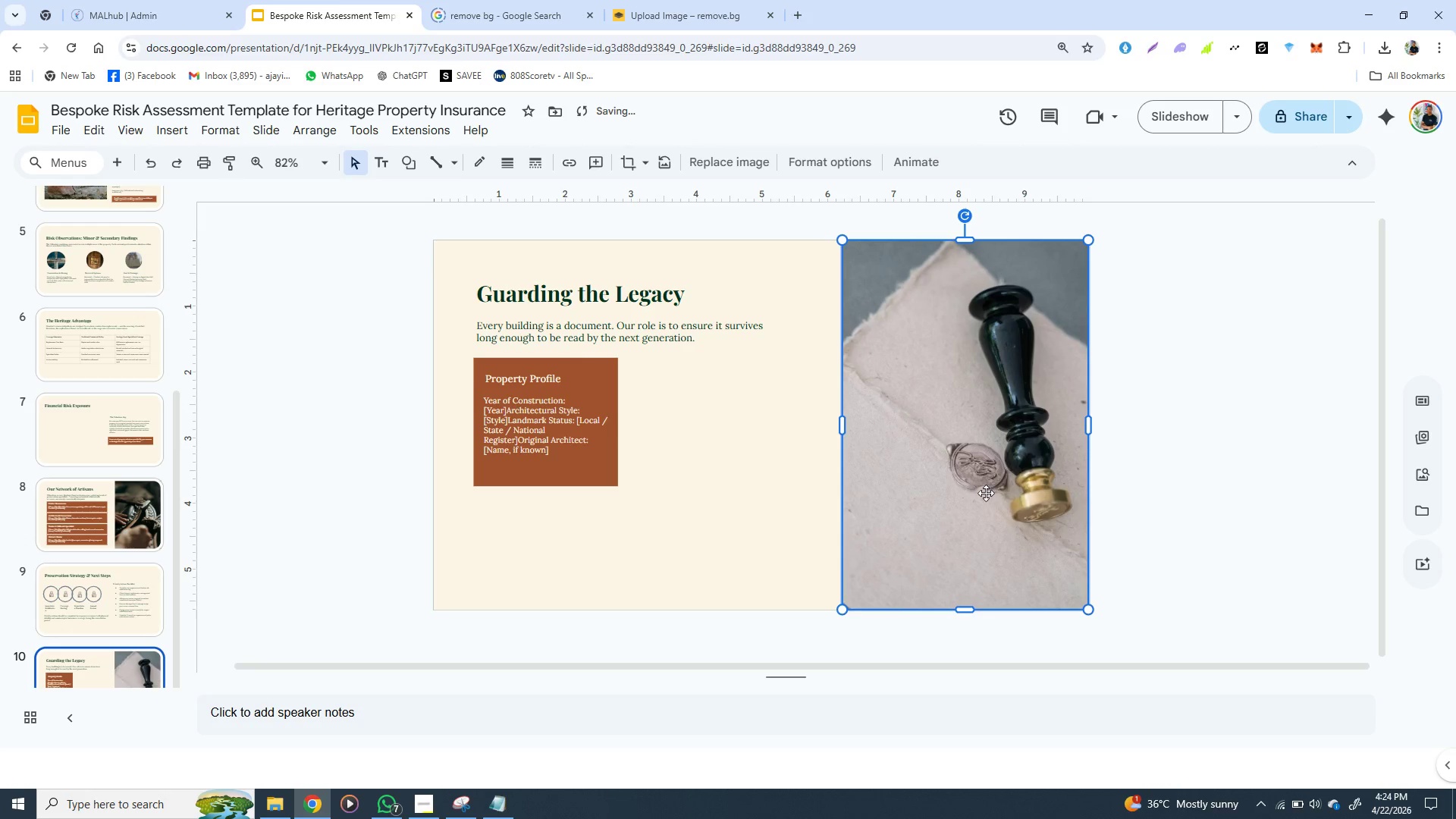 
hold_key(key=ShiftLeft, duration=1.48)
 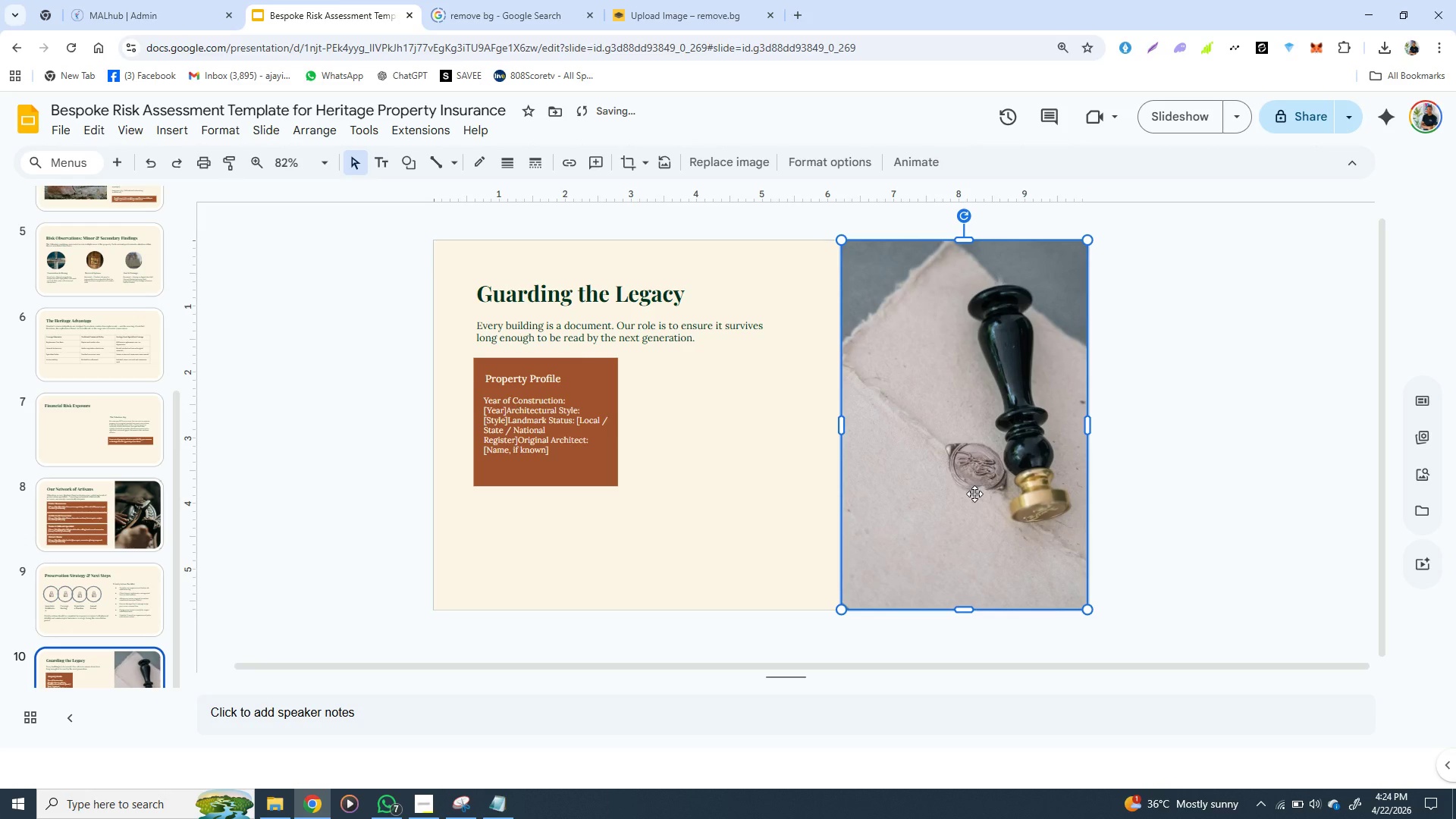 
key(ArrowLeft)
 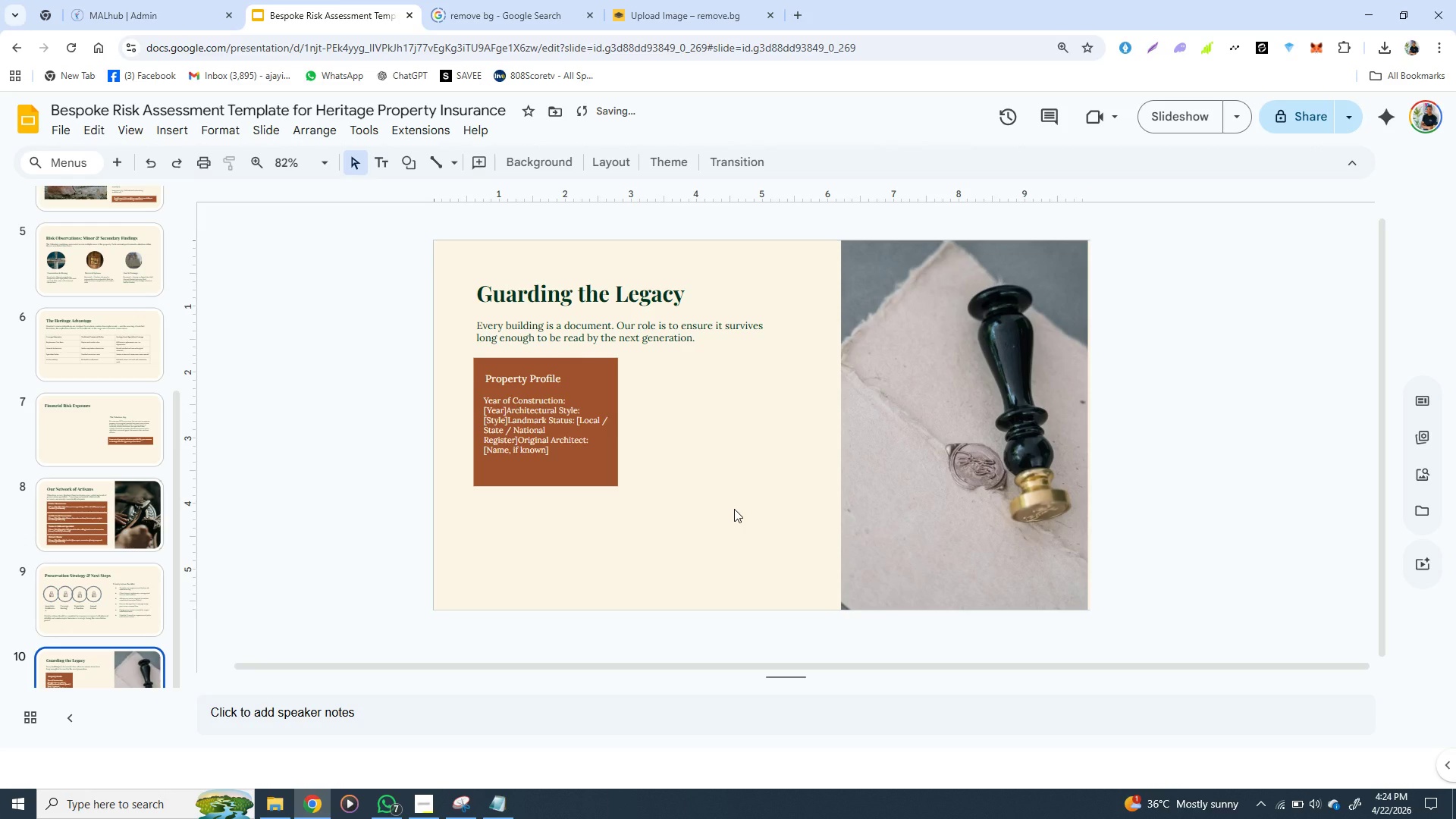 
left_click([734, 509])
 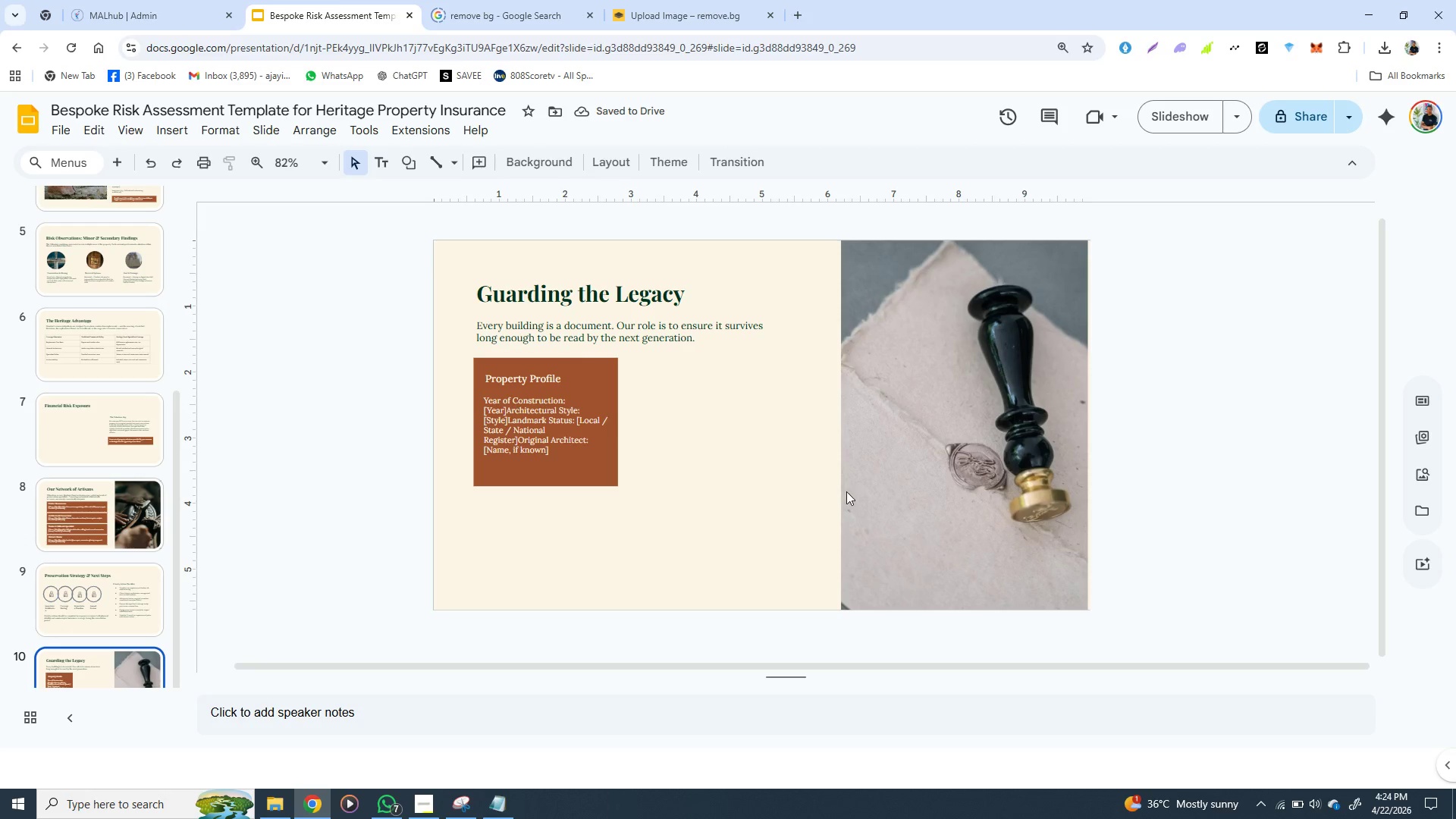 
left_click([816, 491])
 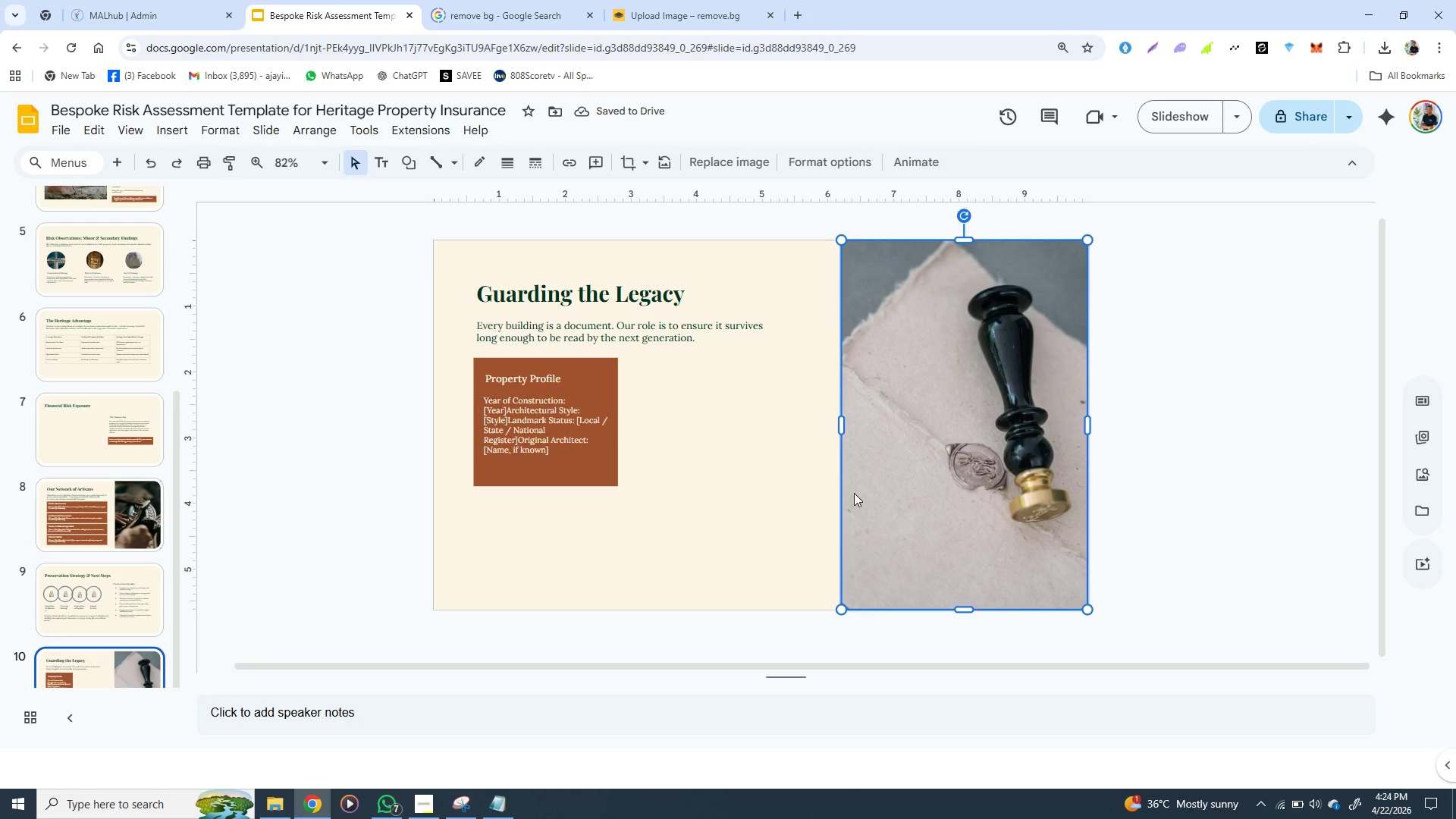 
left_click([854, 493])
 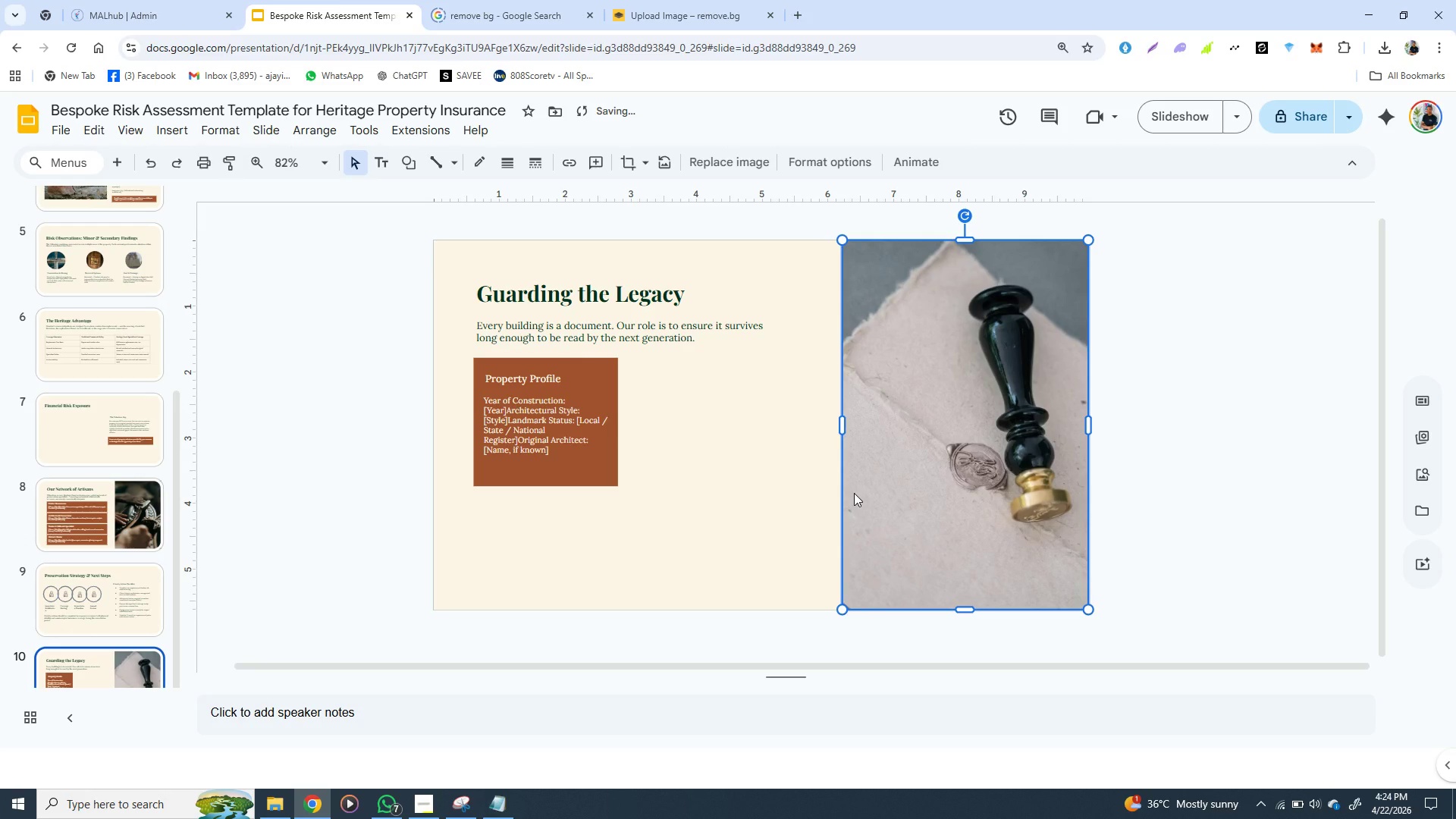 
key(ArrowRight)
 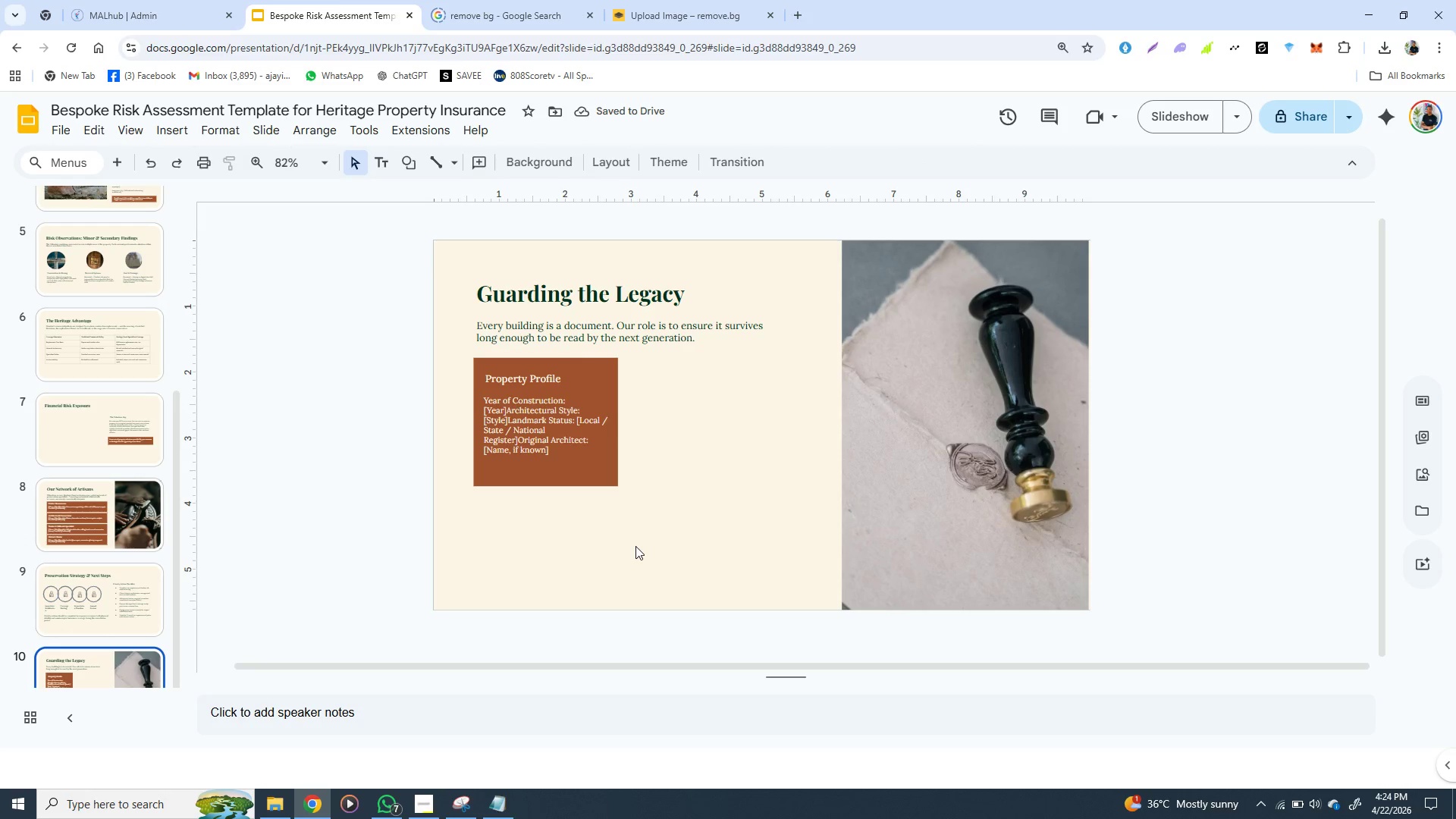 
left_click([635, 546])
 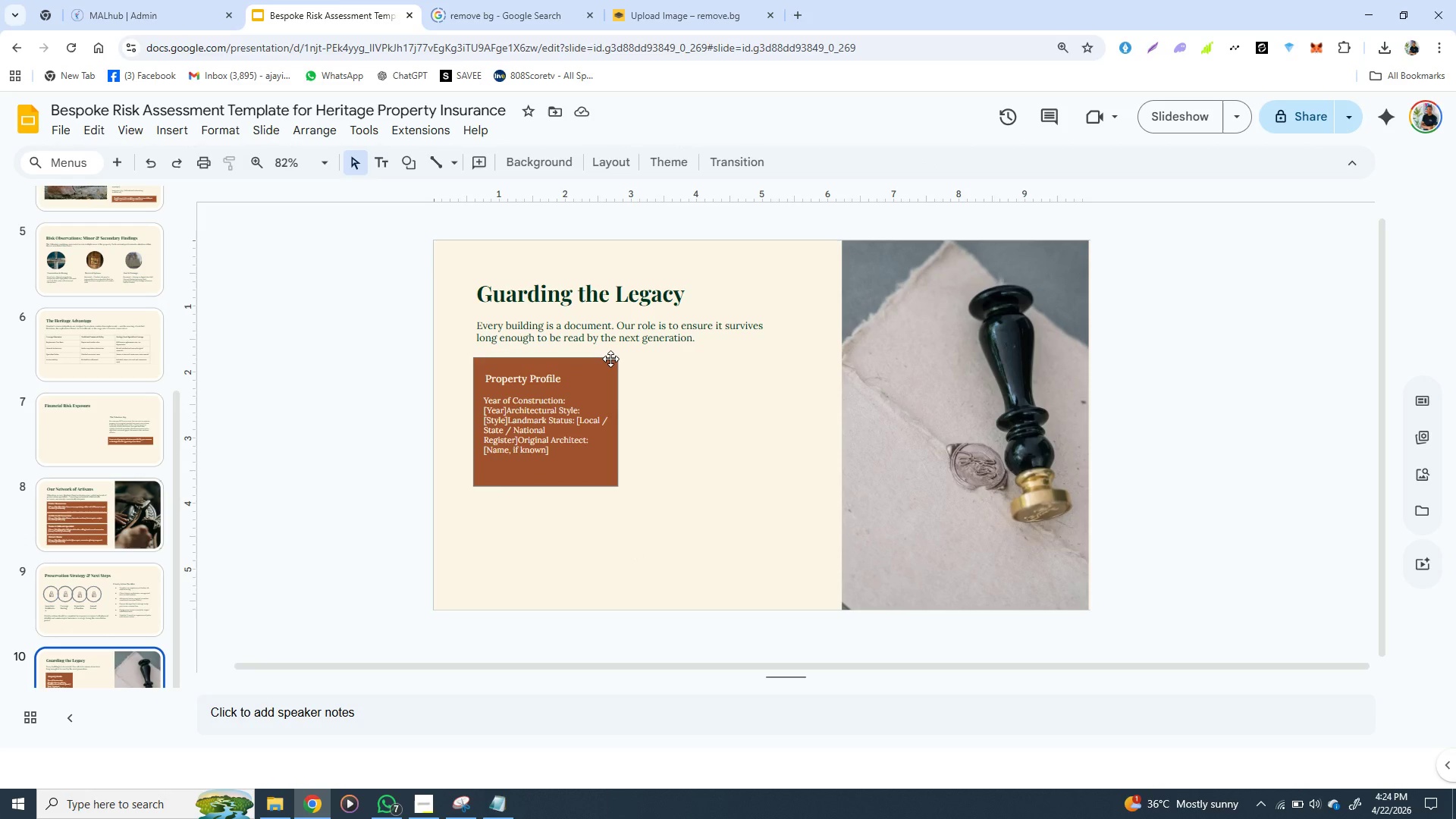 
left_click([610, 359])
 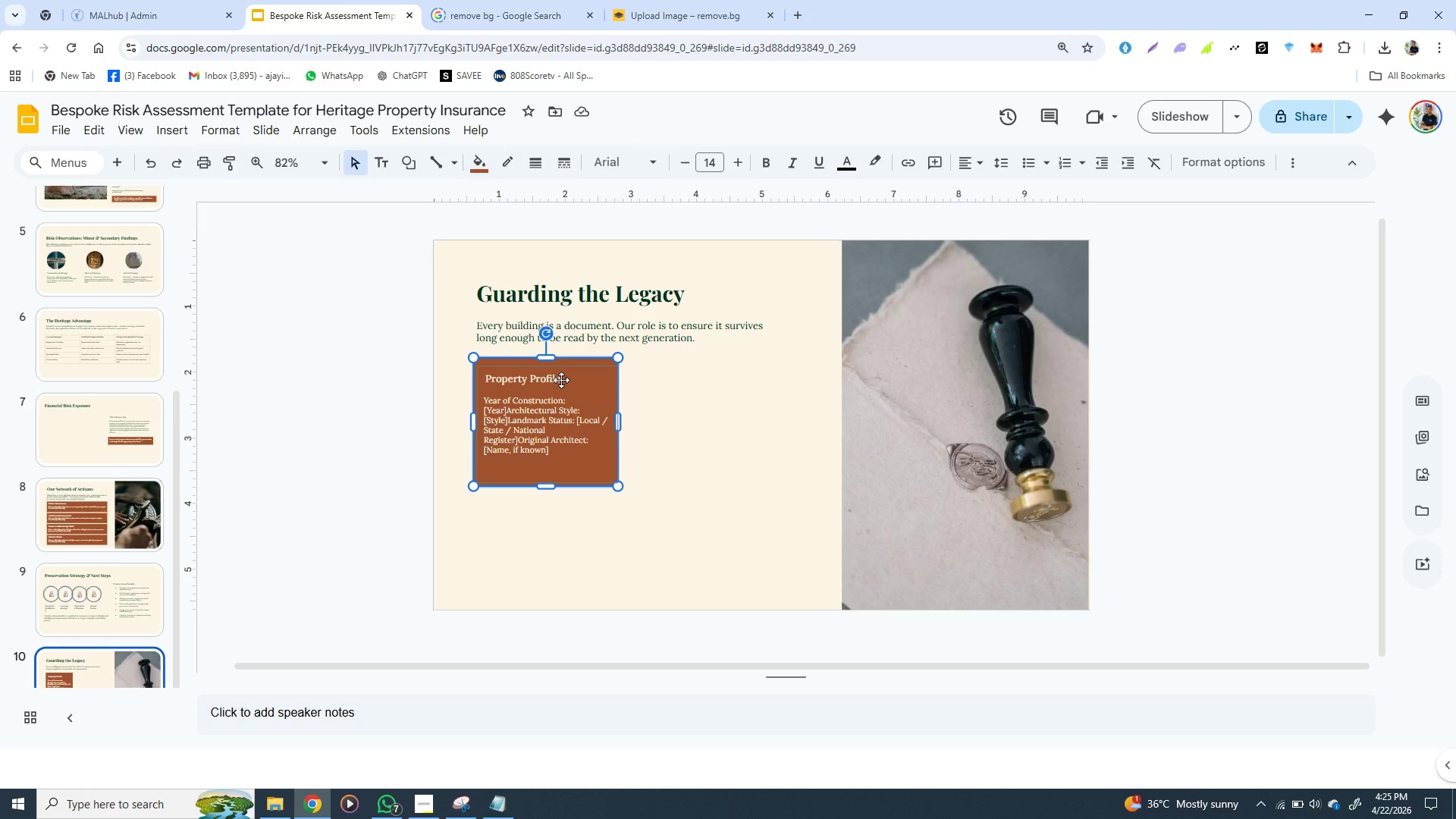 
hold_key(key=ShiftLeft, duration=1.53)
left_click([561, 380])
 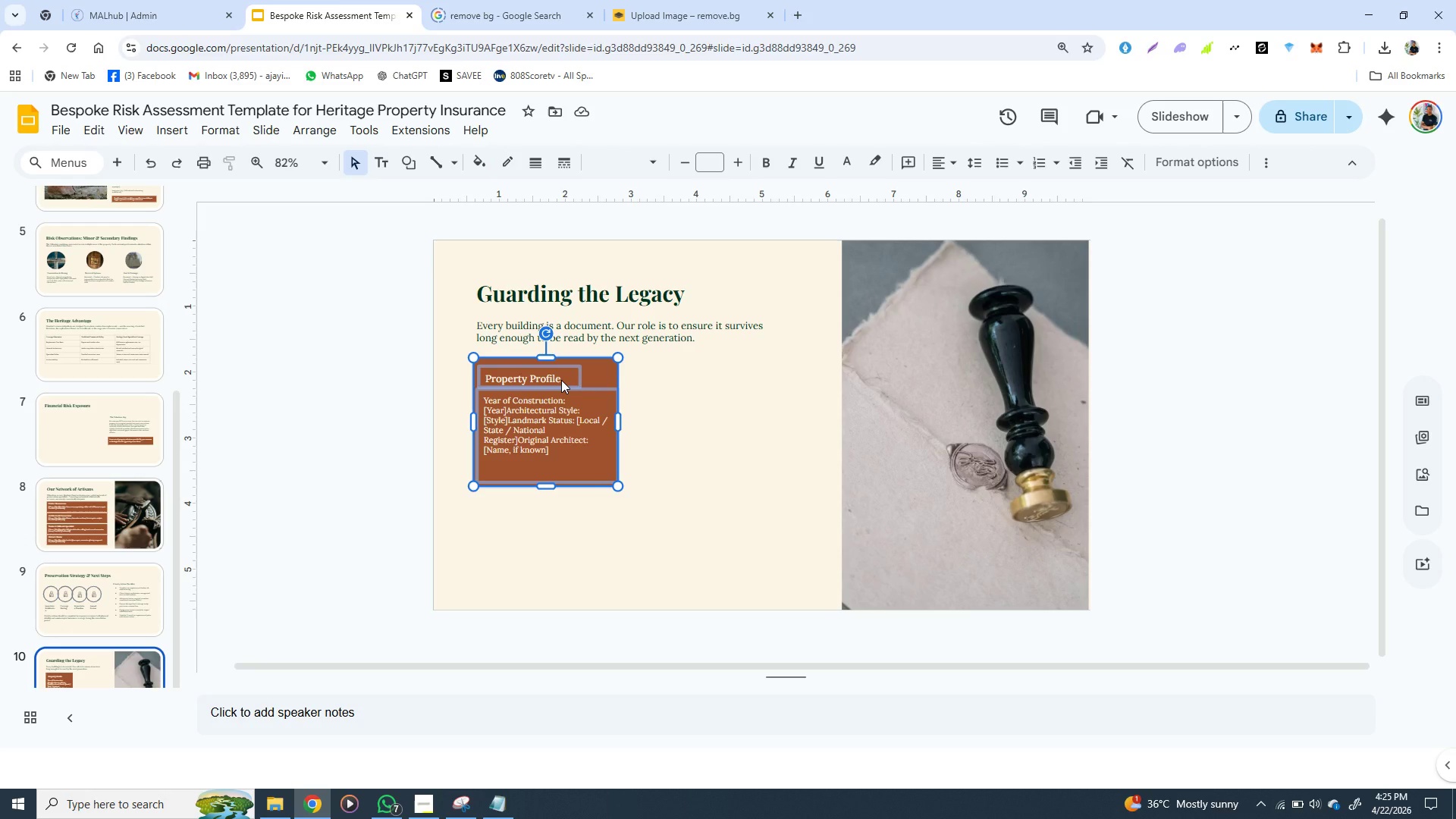 
hold_key(key=ShiftLeft, duration=0.84)
 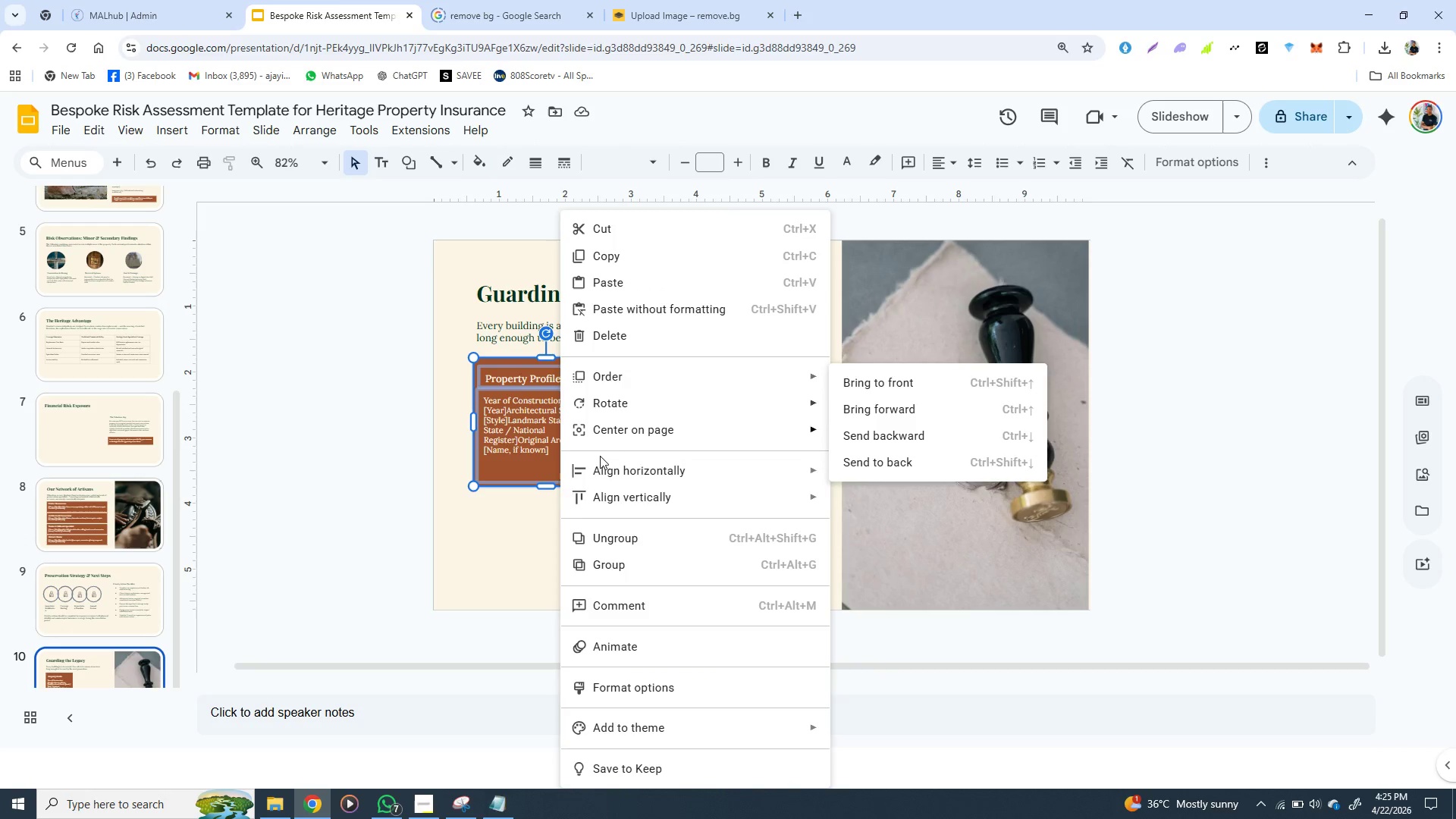 
right_click([561, 380])
 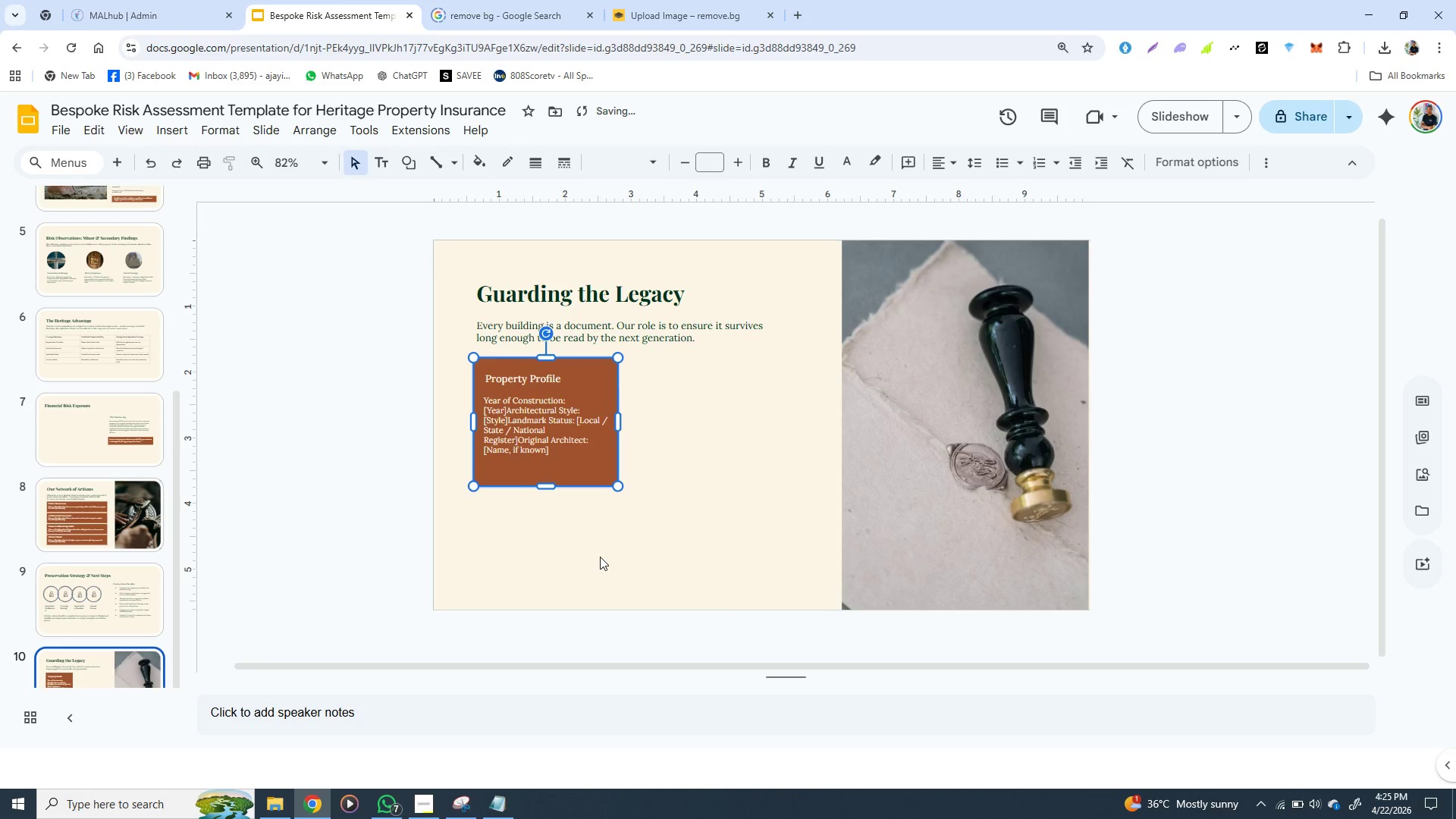 
left_click([600, 557])
 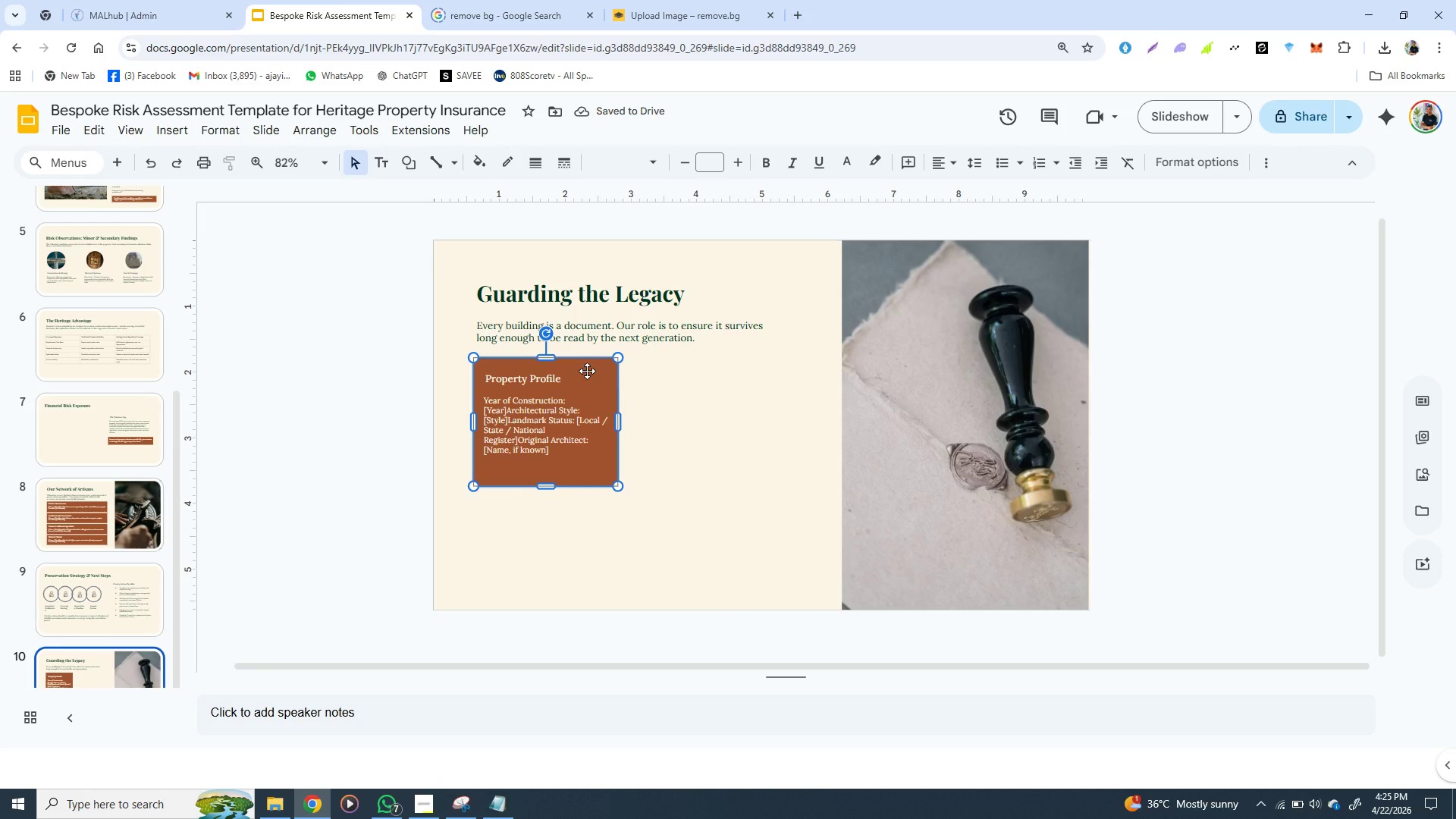 
wait(5.16)
 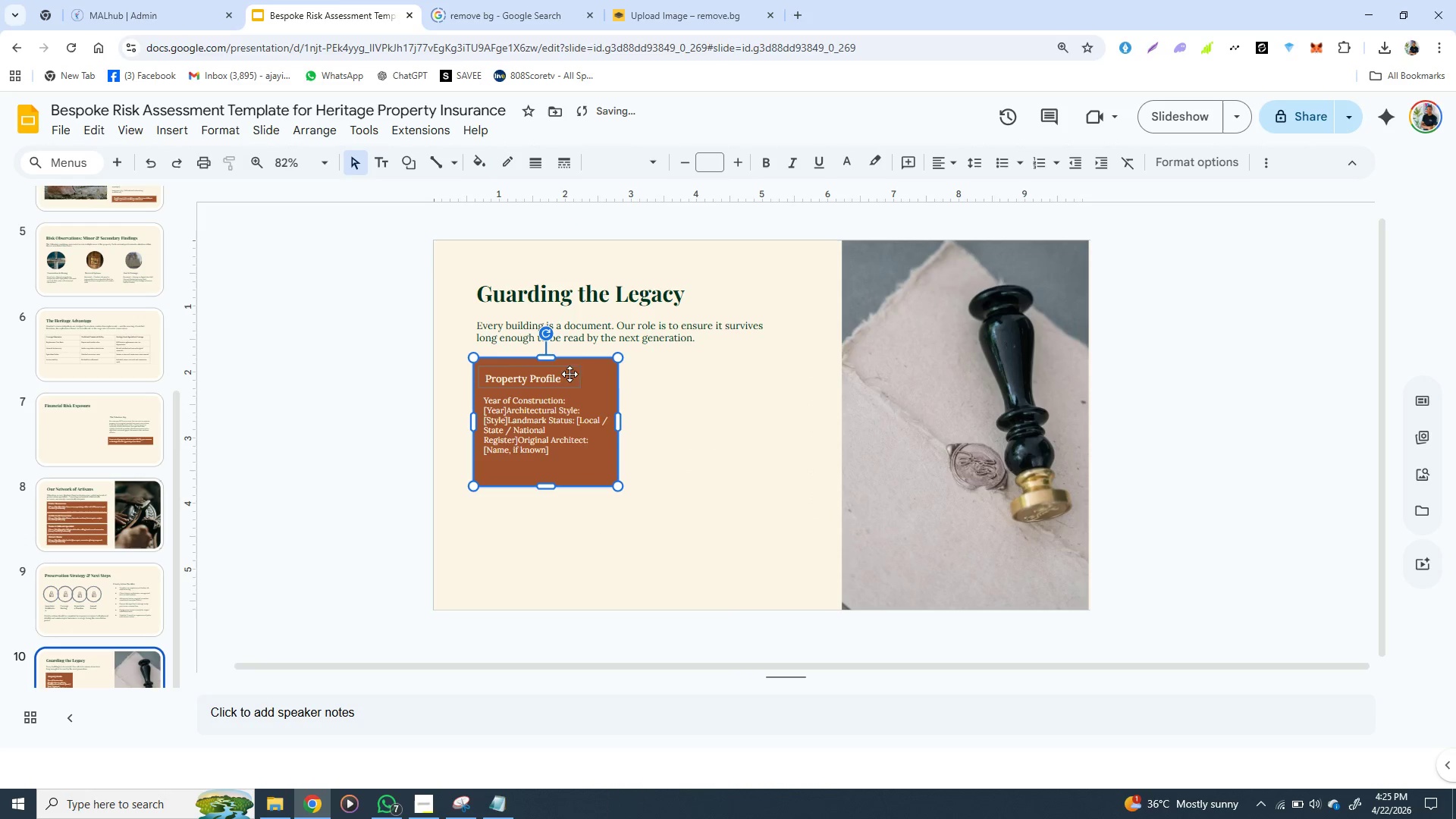 
key(Control+D)
 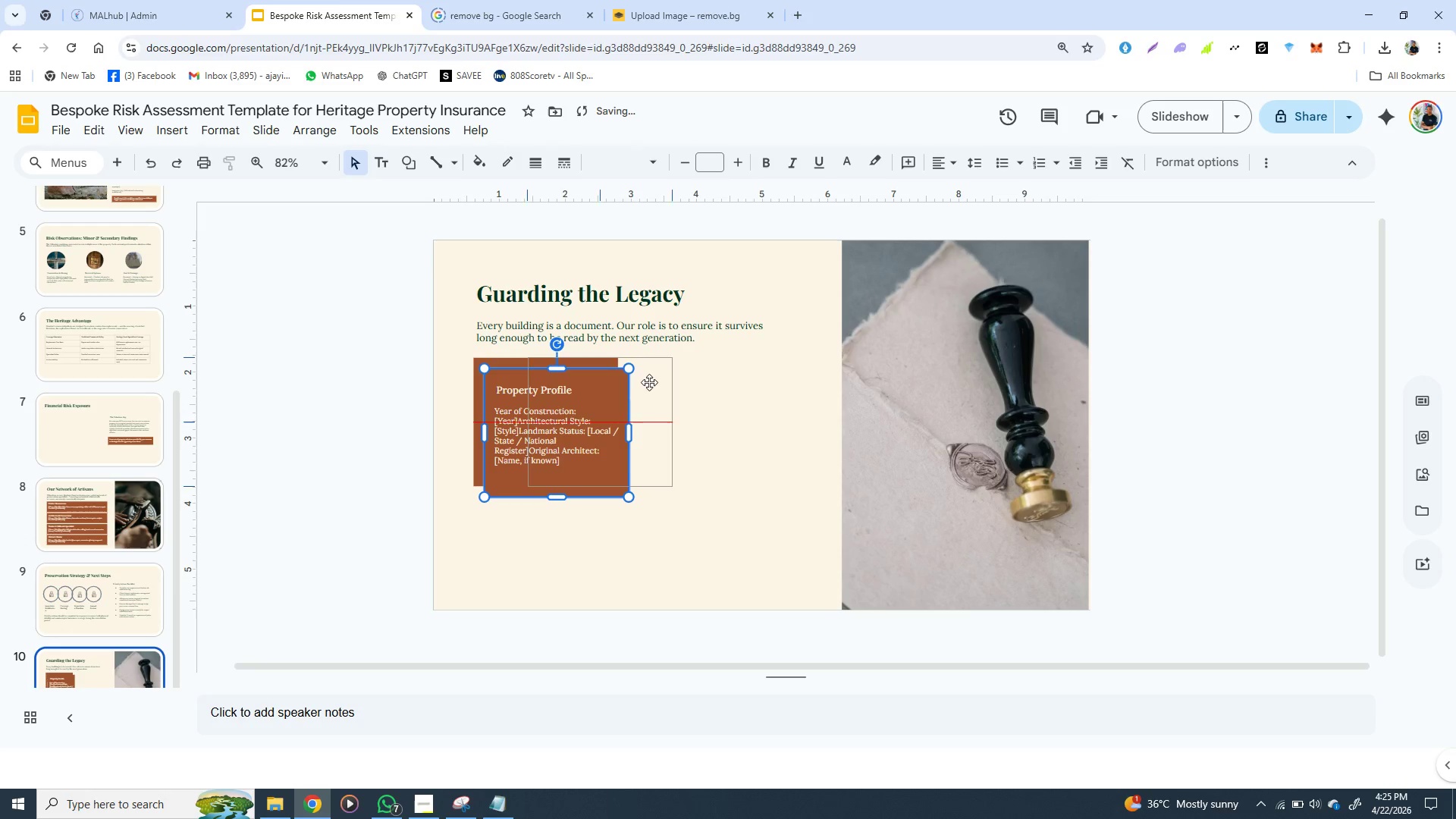 
left_click_drag(start_coordinate=[587, 397], to_coordinate=[739, 382])
 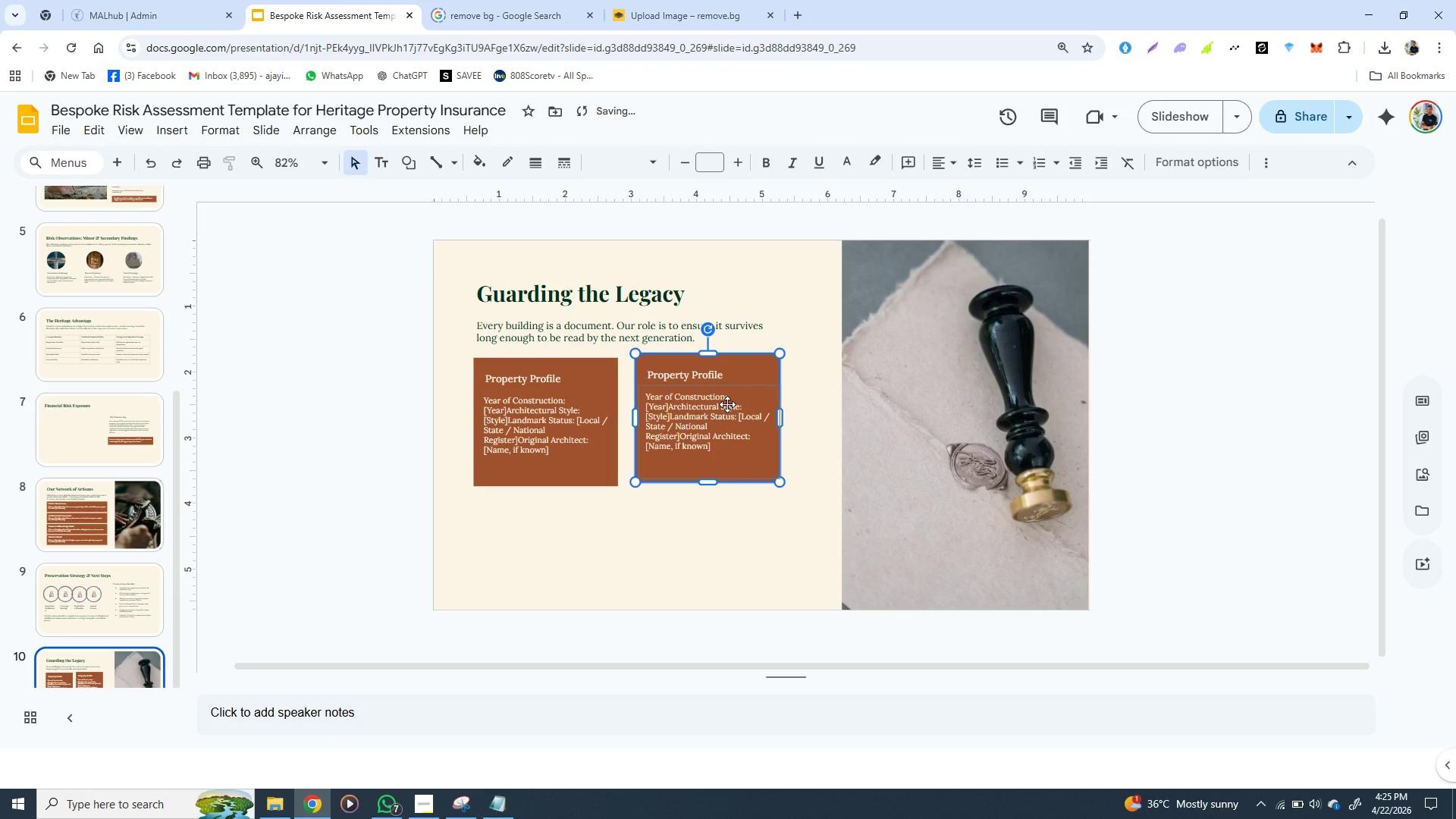 
hold_key(key=ArrowLeft, duration=0.77)
 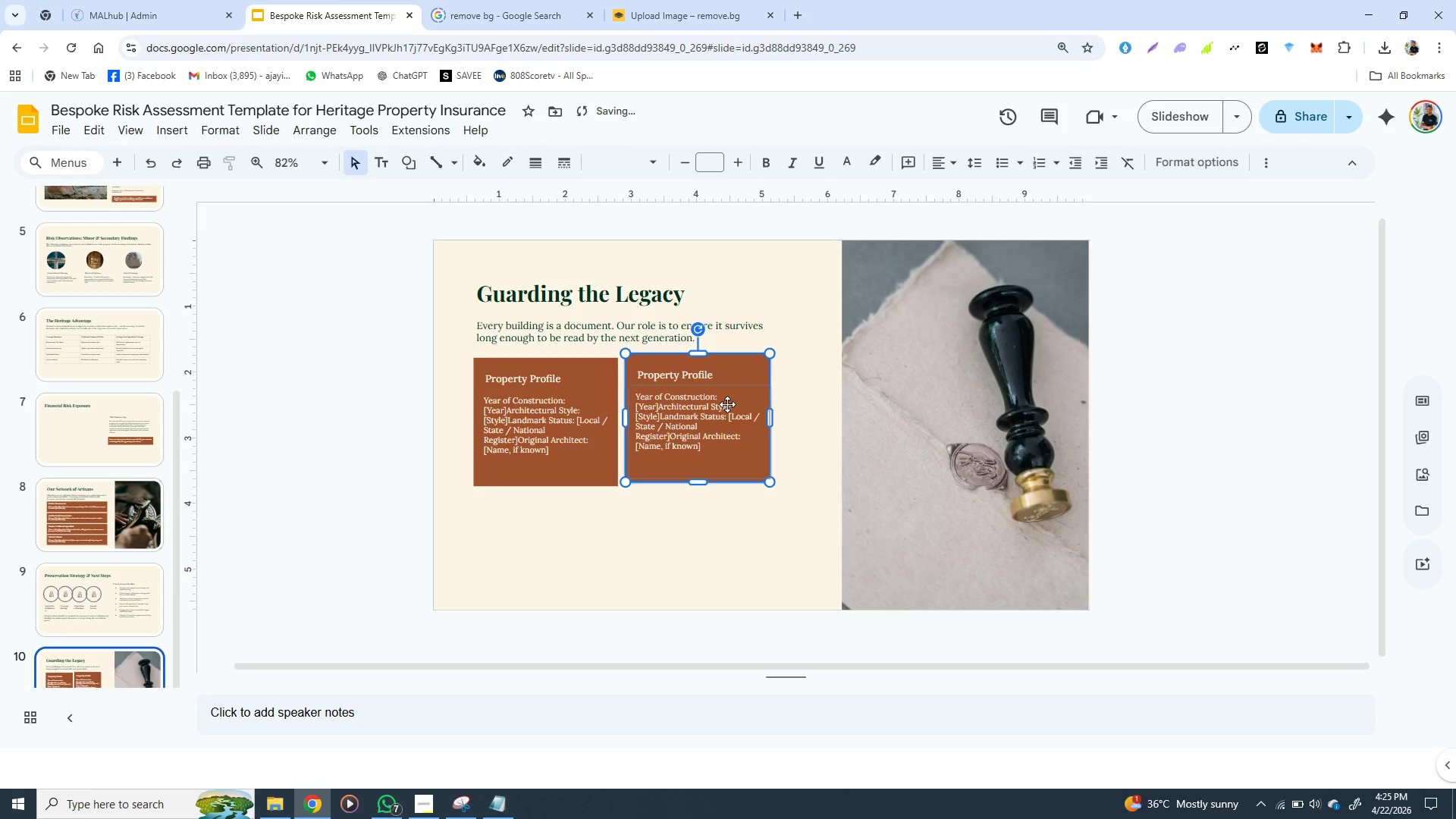 
key(ArrowLeft)
 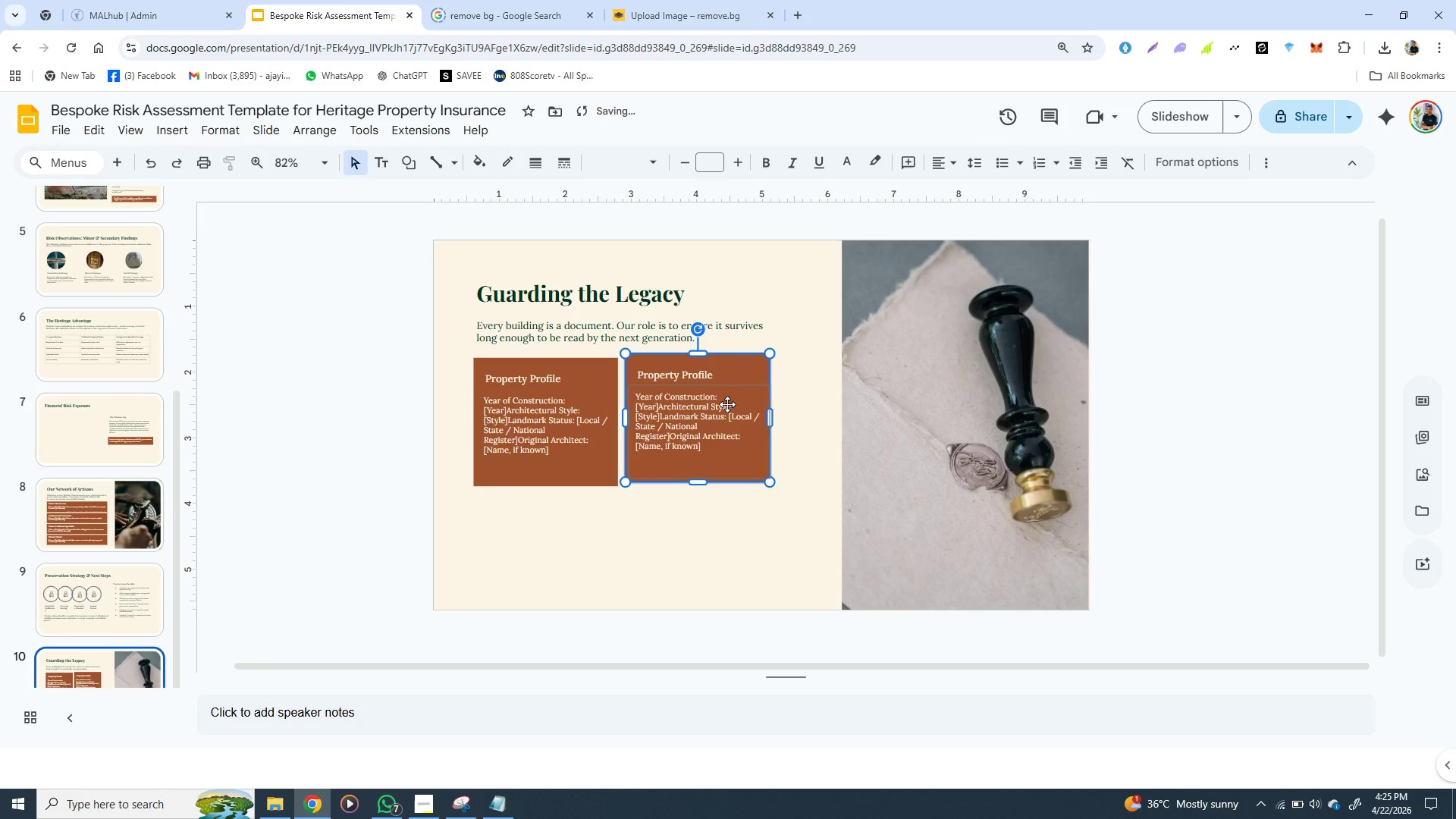 
key(ArrowLeft)
 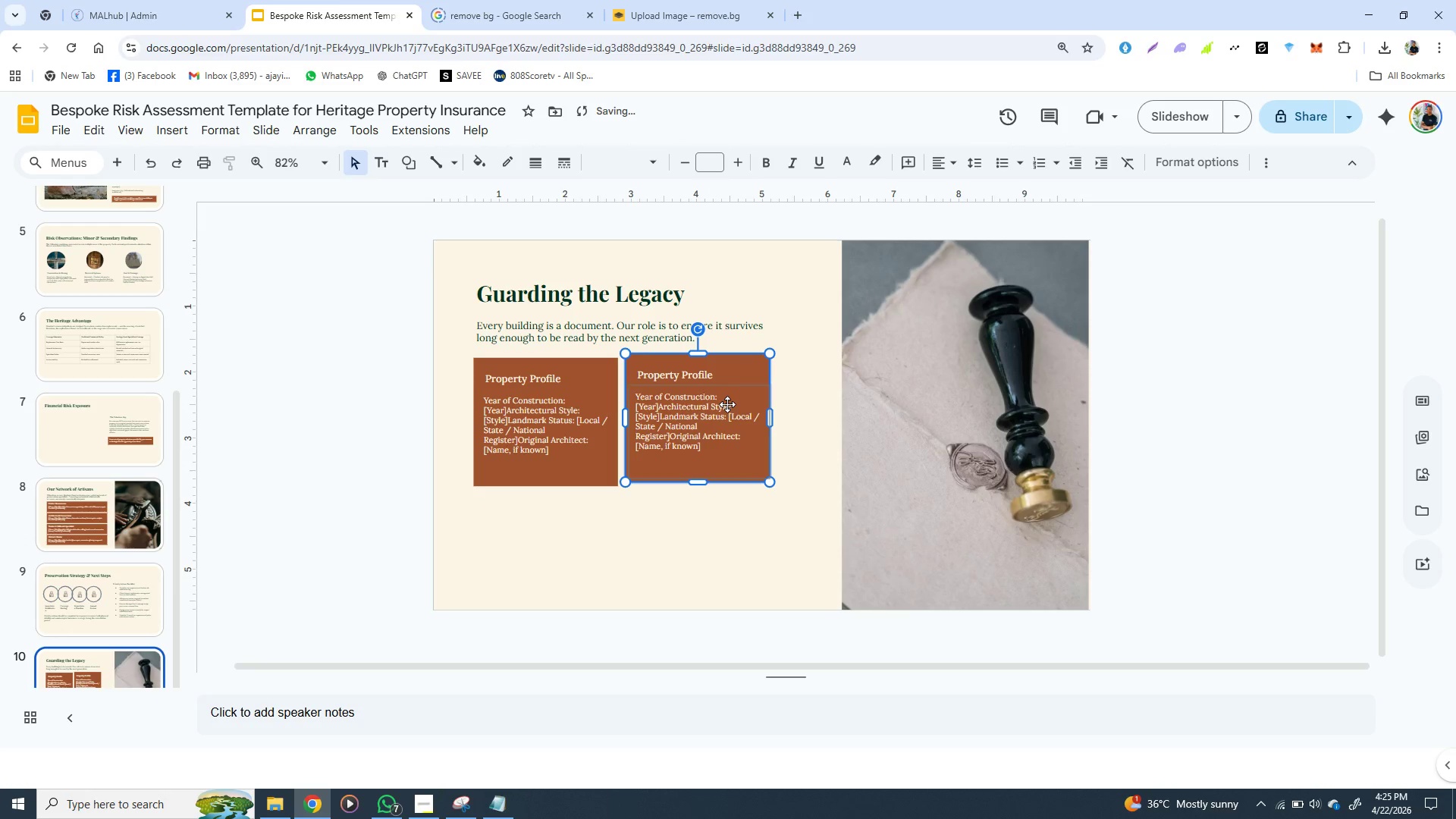 
key(ArrowLeft)
 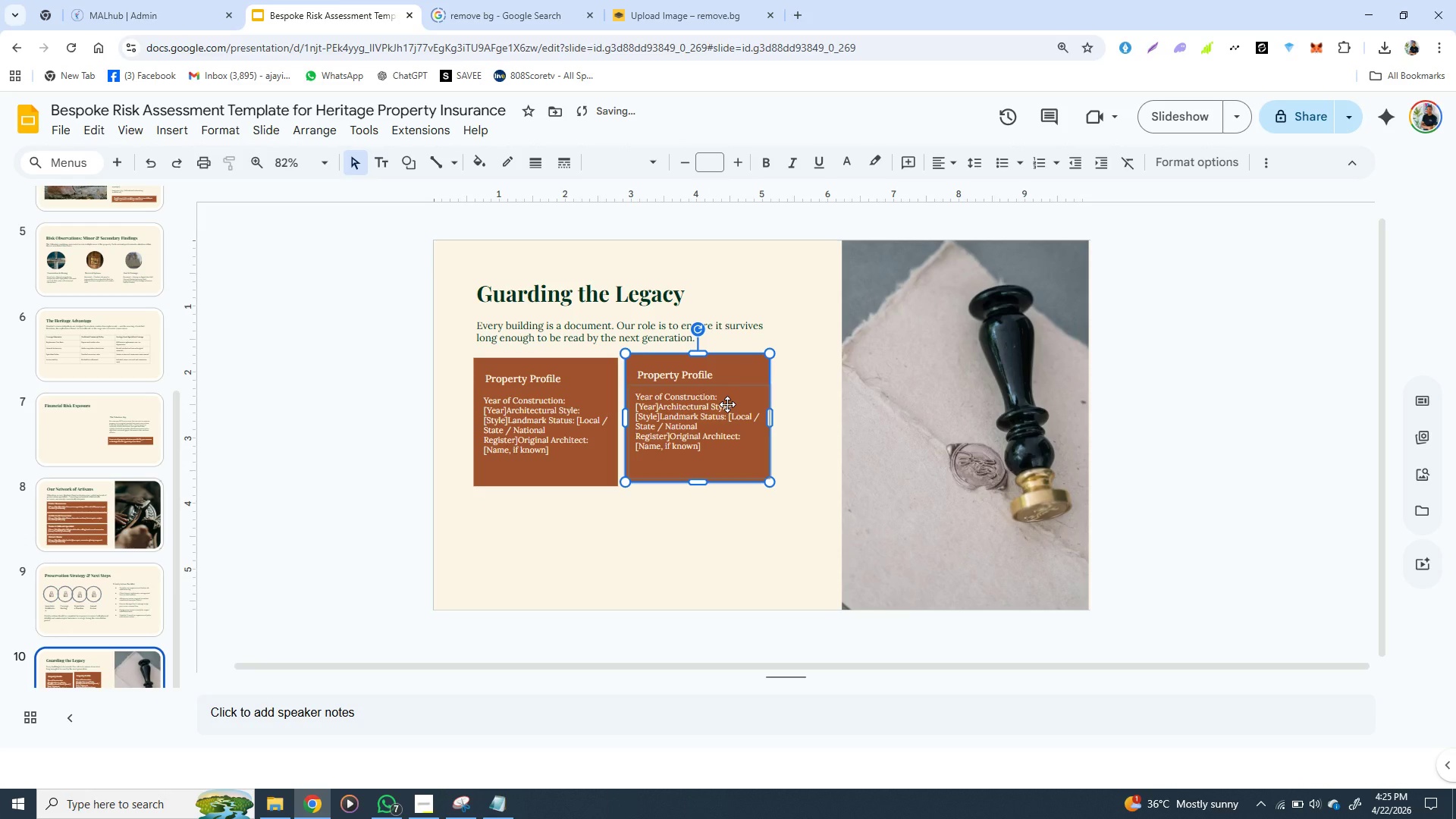 
key(ArrowLeft)
 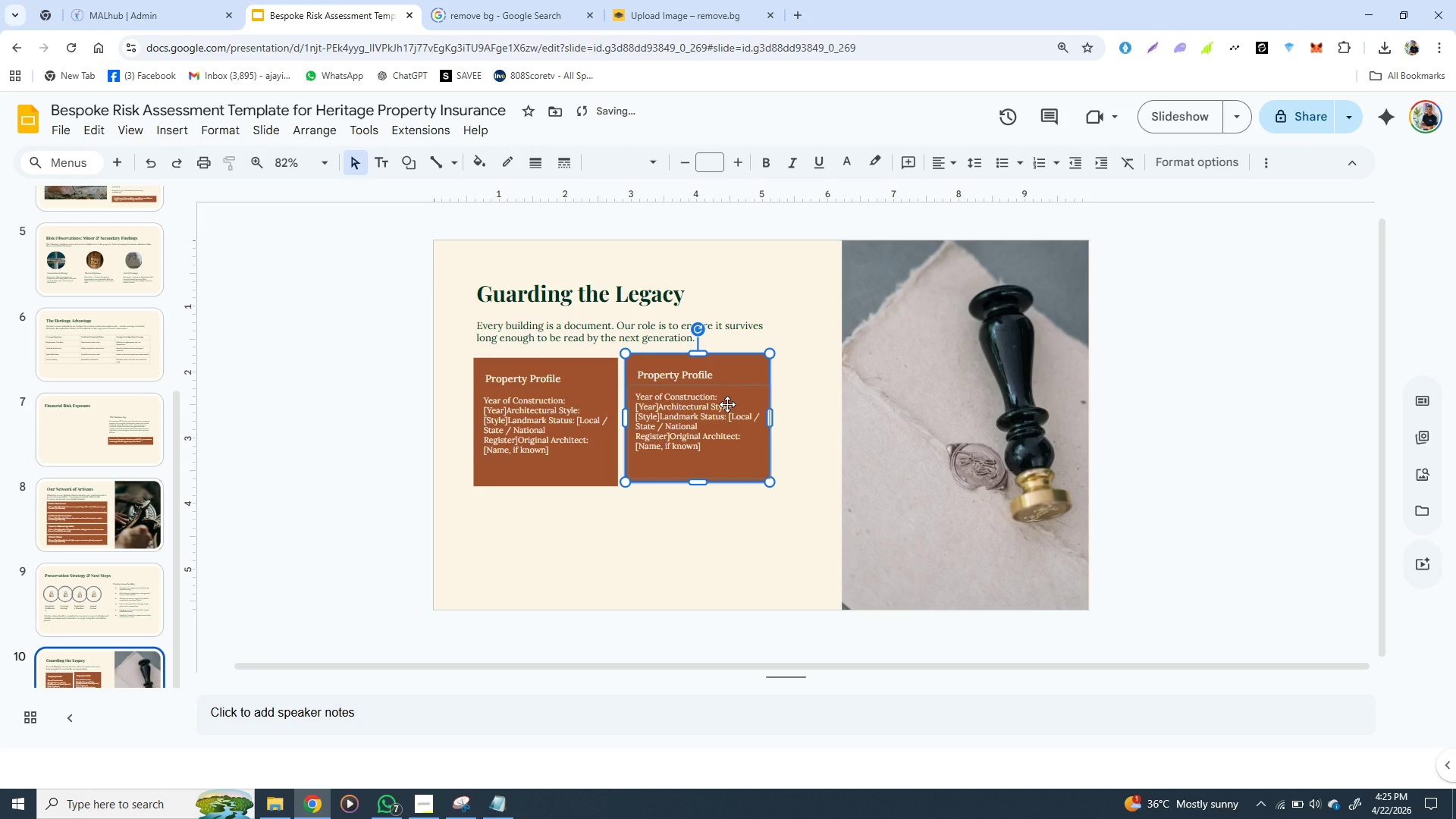 
key(ArrowLeft)
 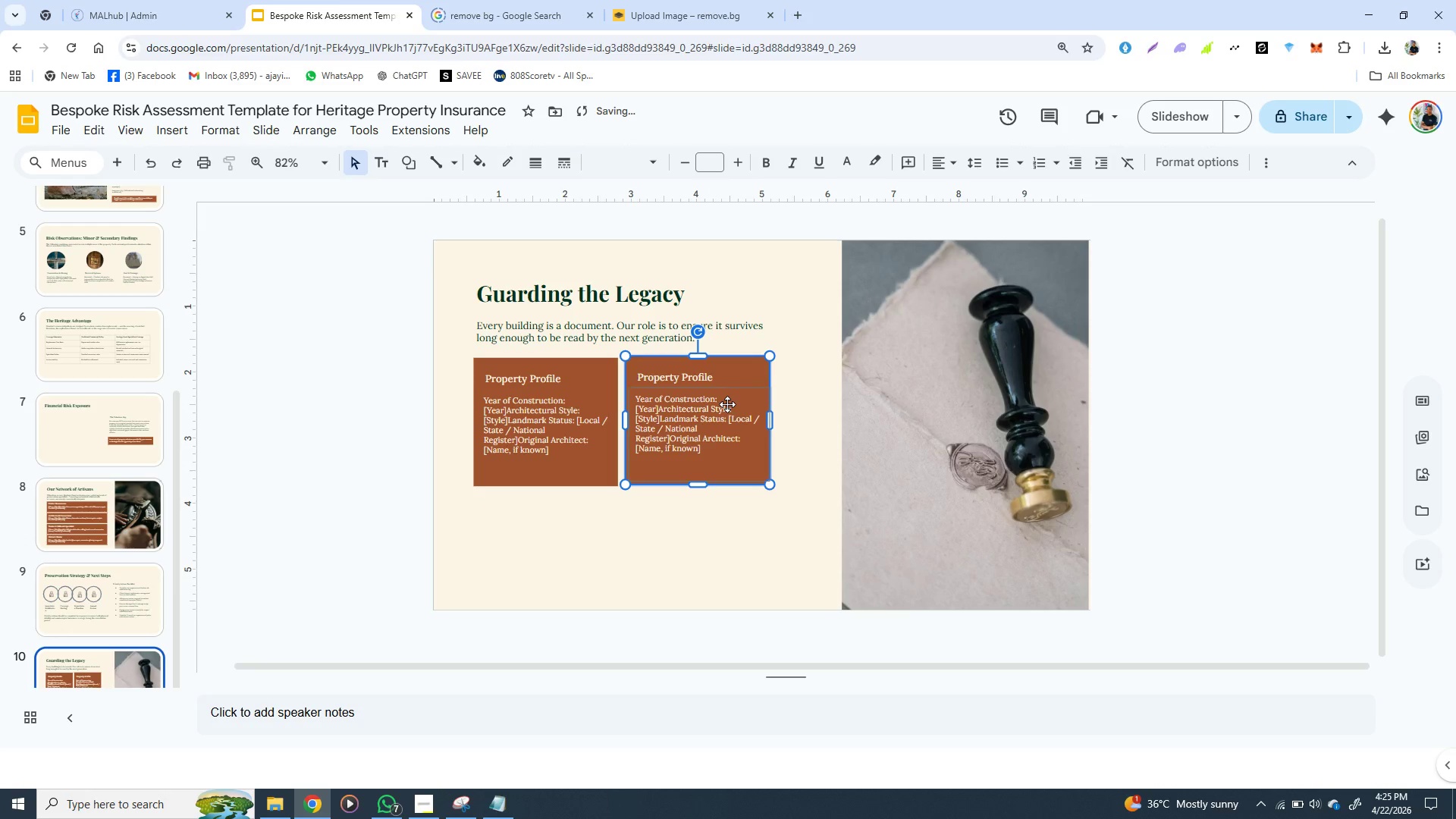 
key(ArrowDown)
 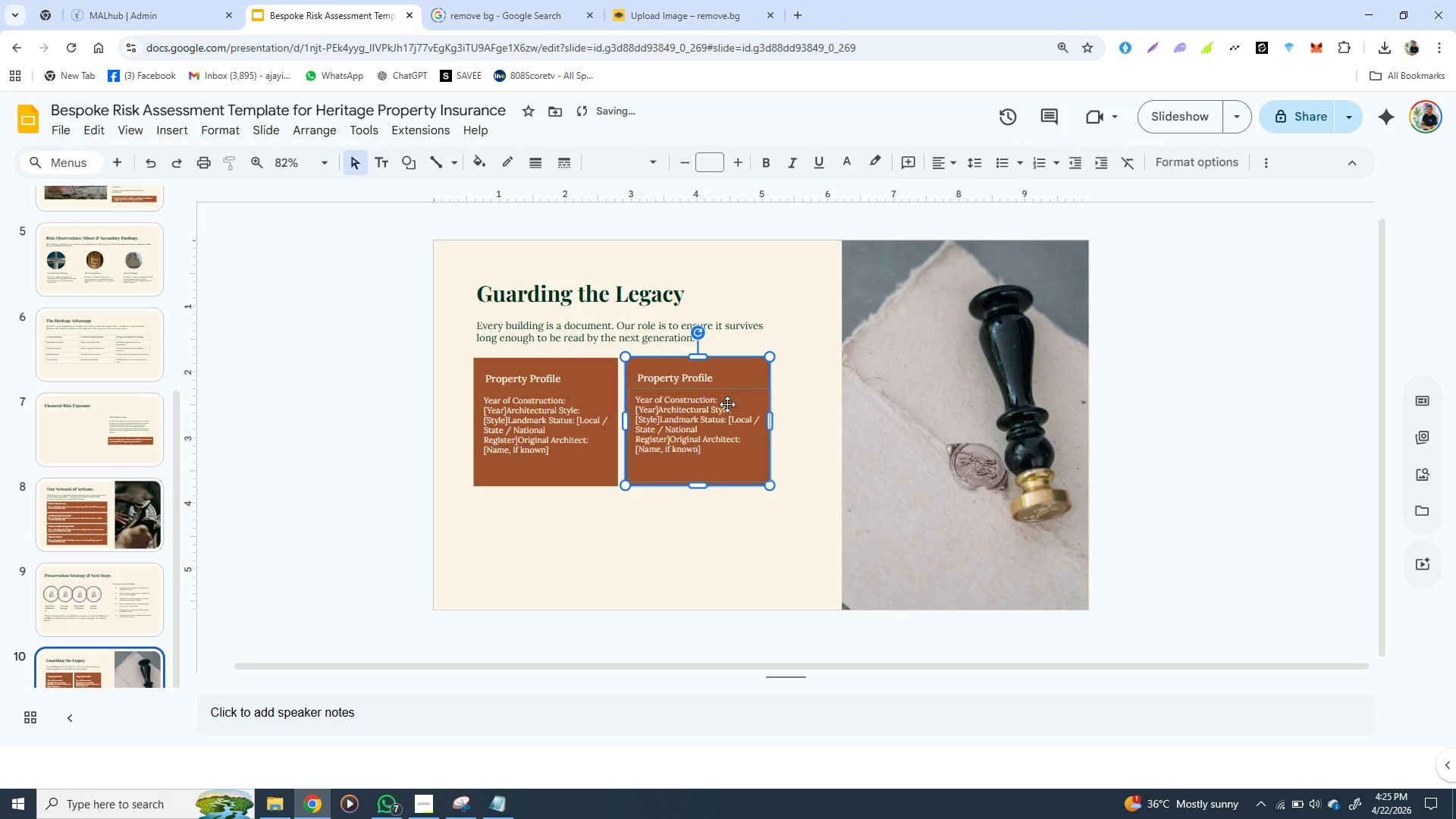 
key(ArrowDown)
 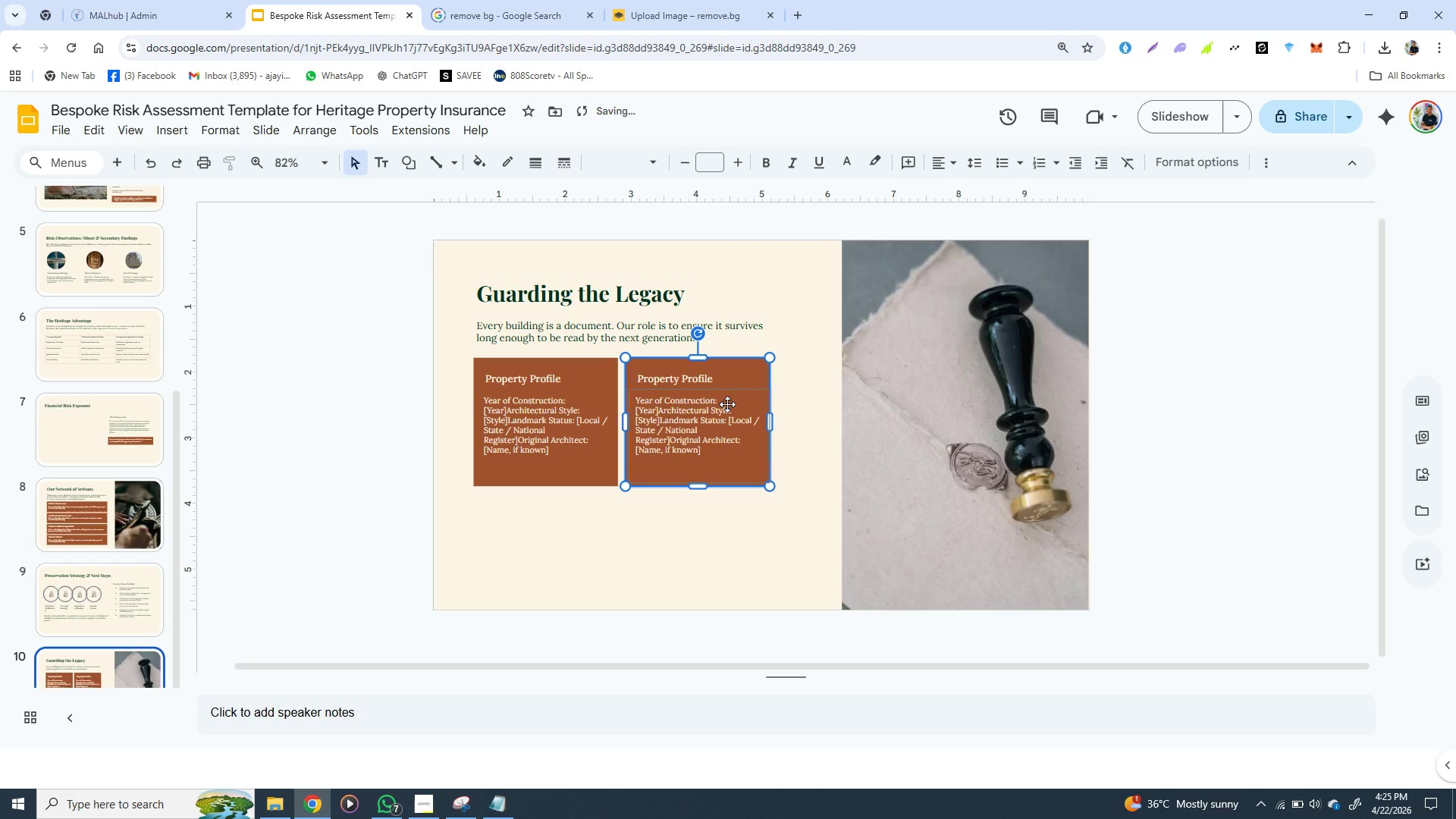 
key(ArrowDown)
 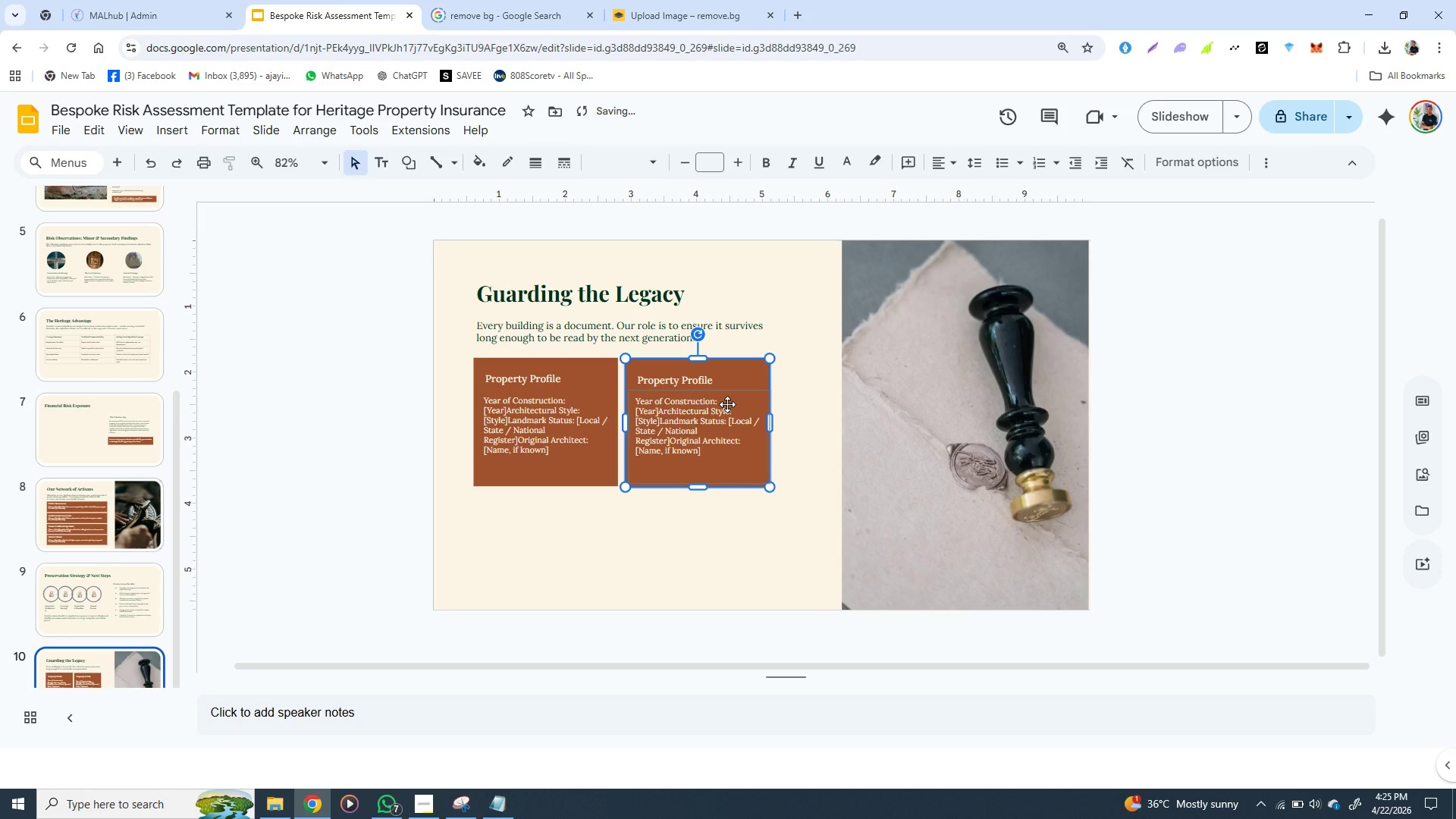 
key(ArrowDown)
 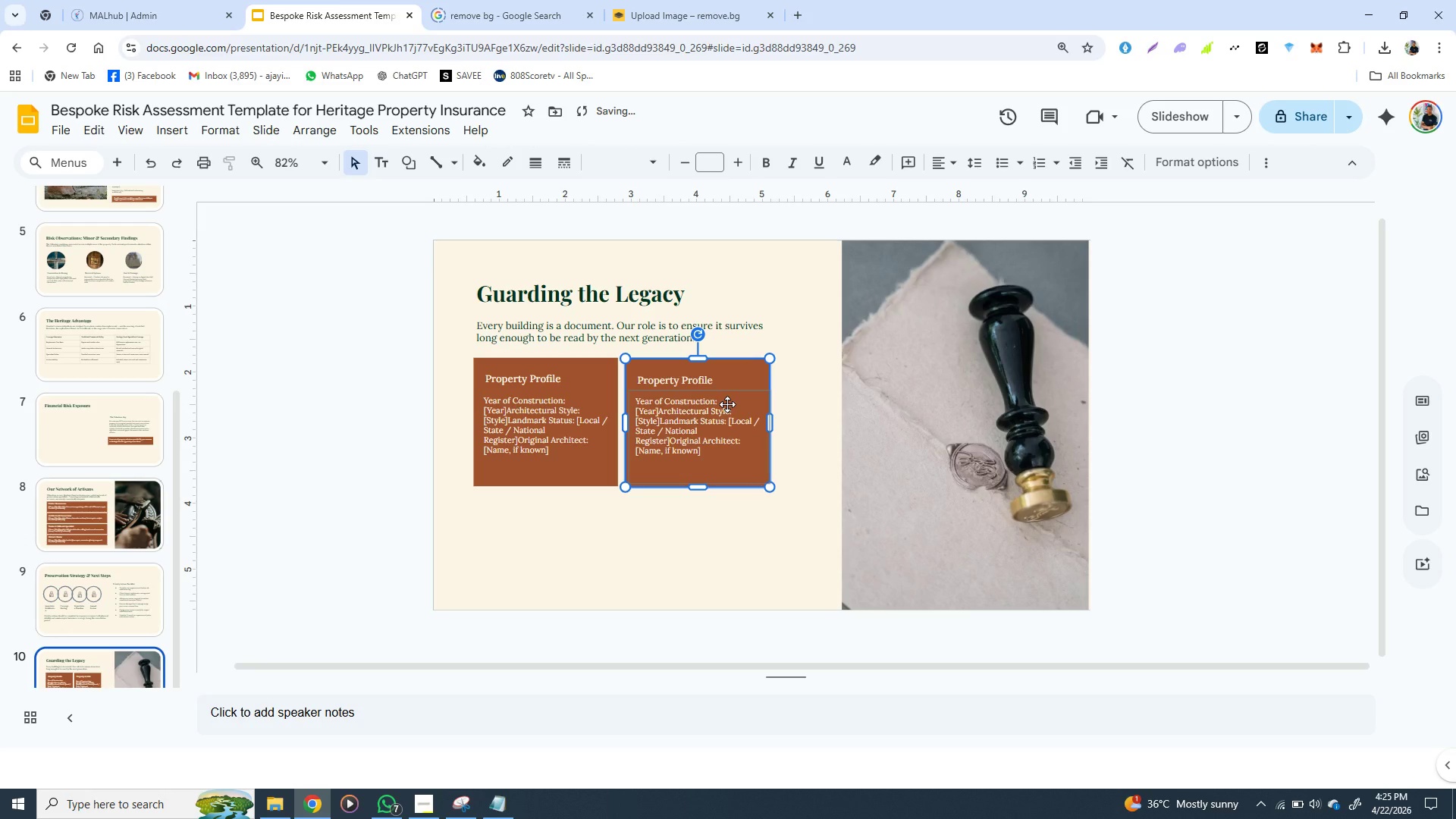 
key(ArrowDown)
 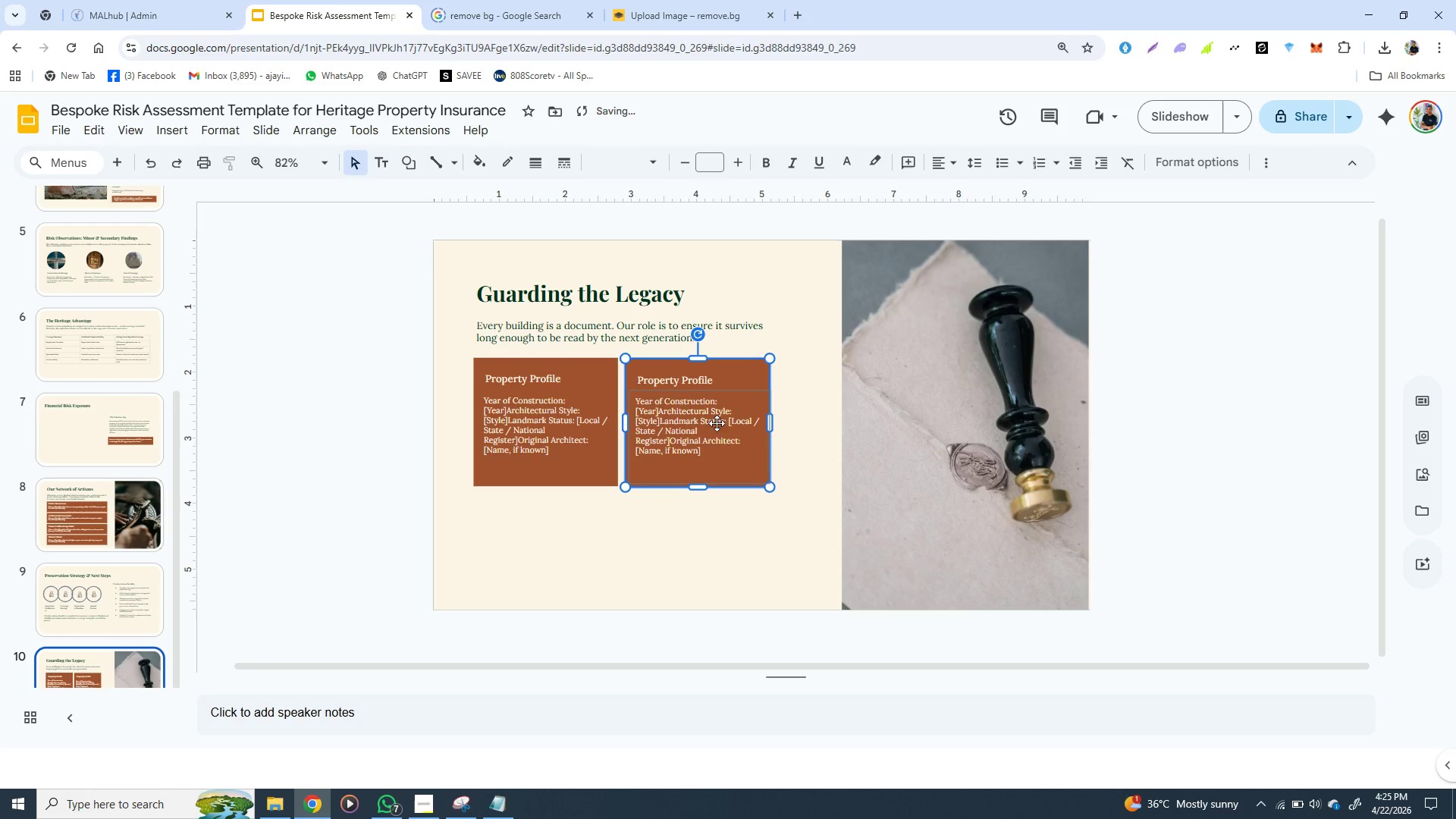 
key(ArrowDown)
 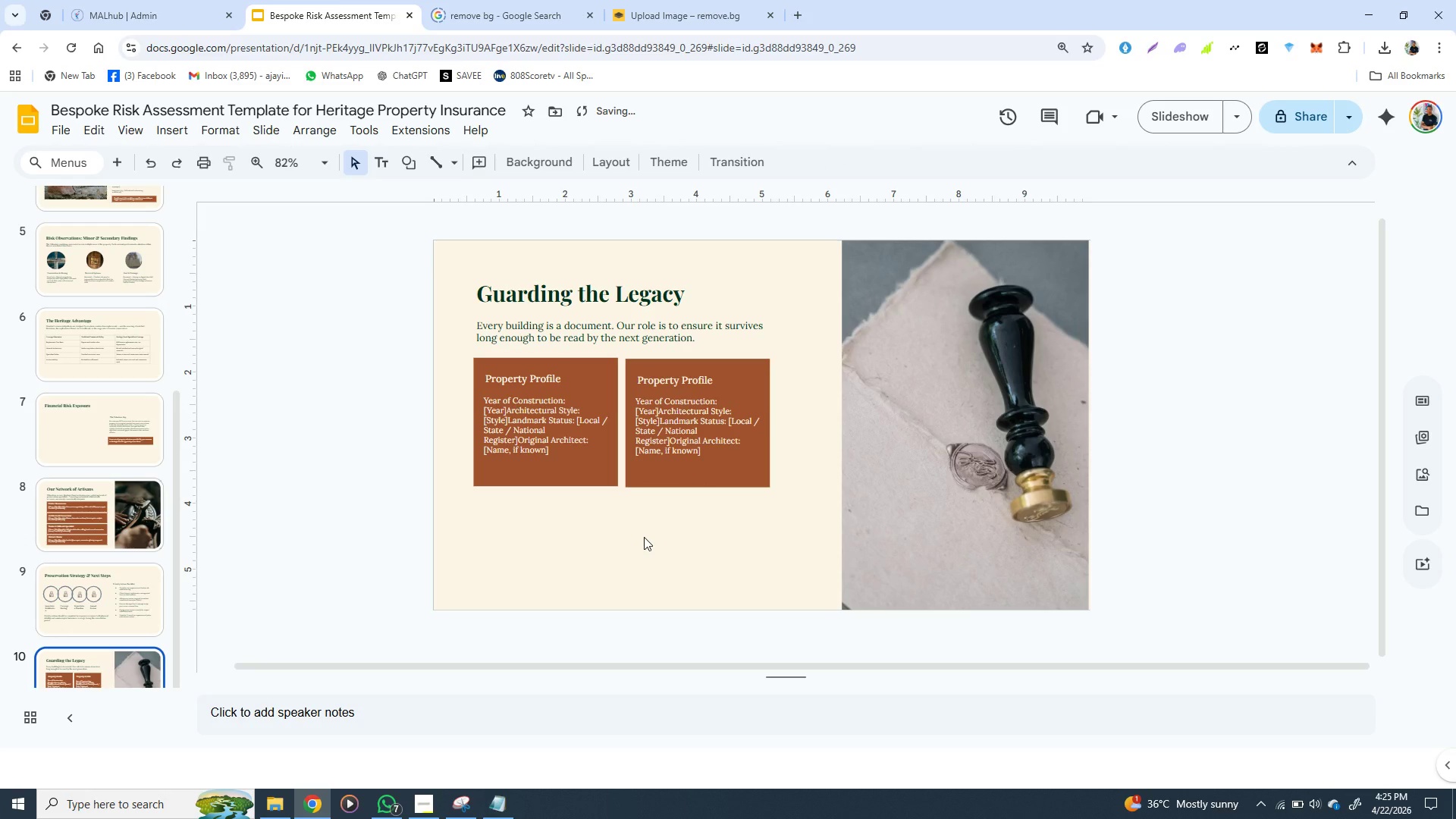 
left_click([644, 537])
 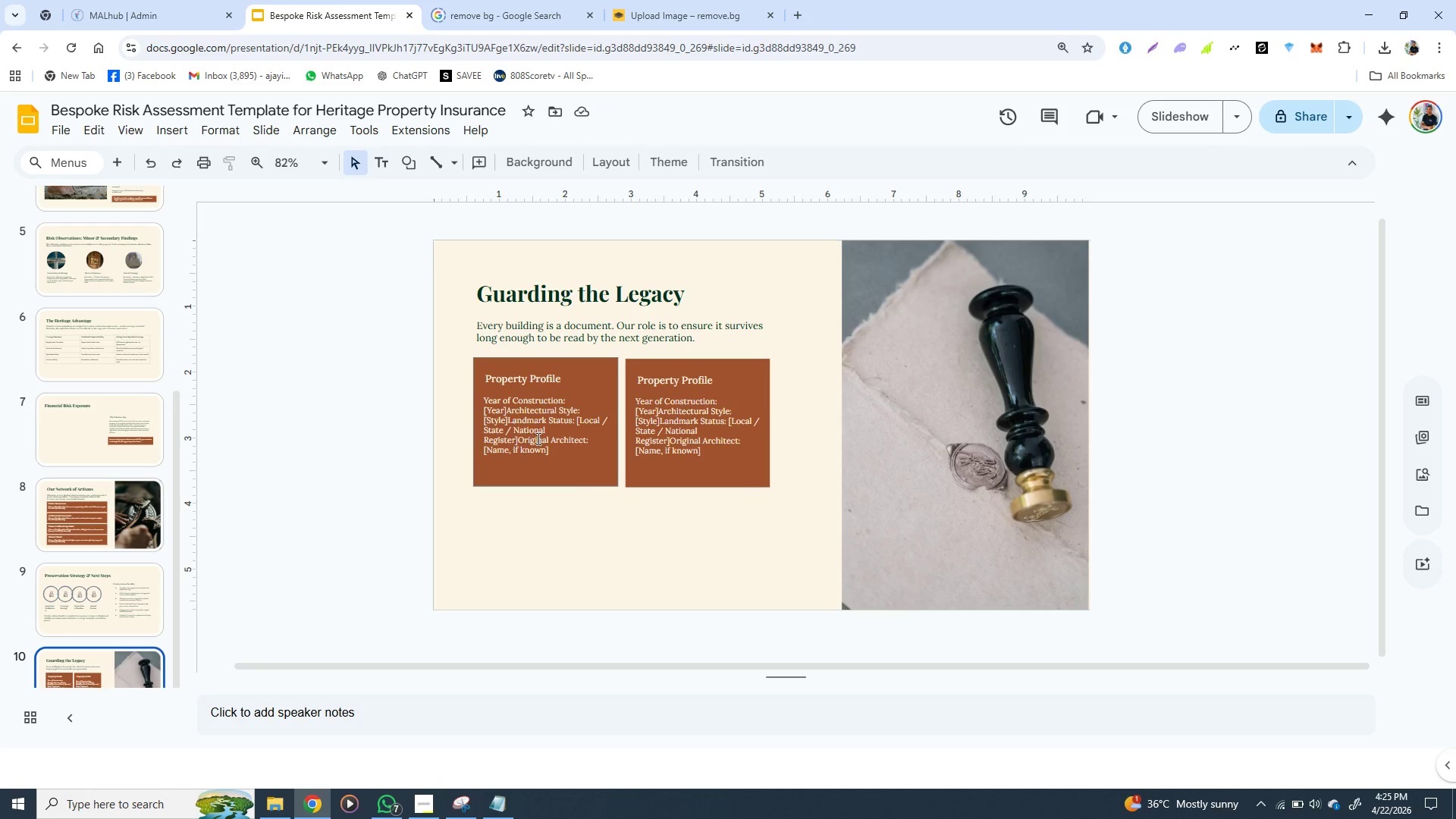 
left_click([537, 438])
 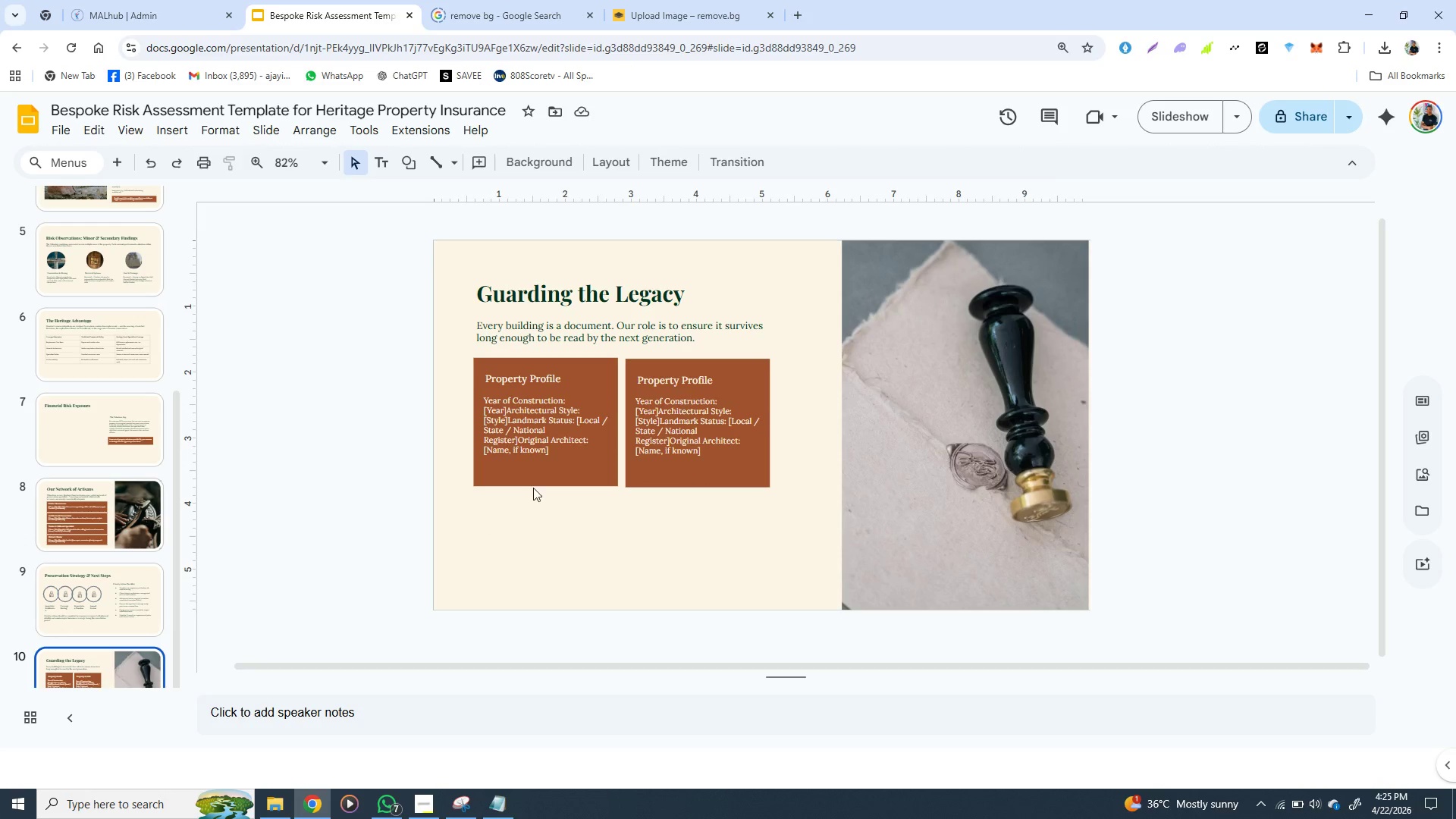 
left_click([509, 520])
 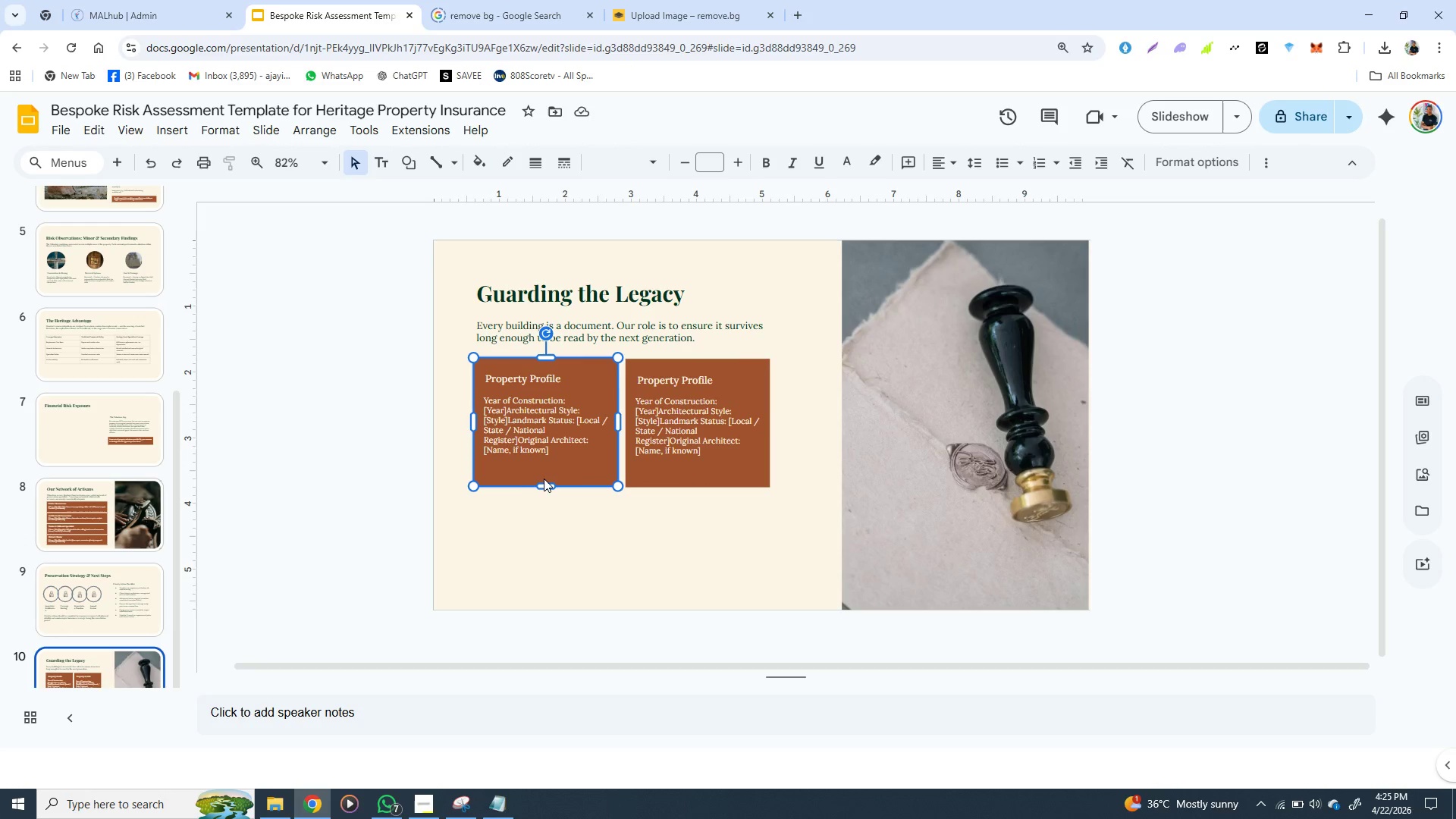 
left_click([537, 479])
 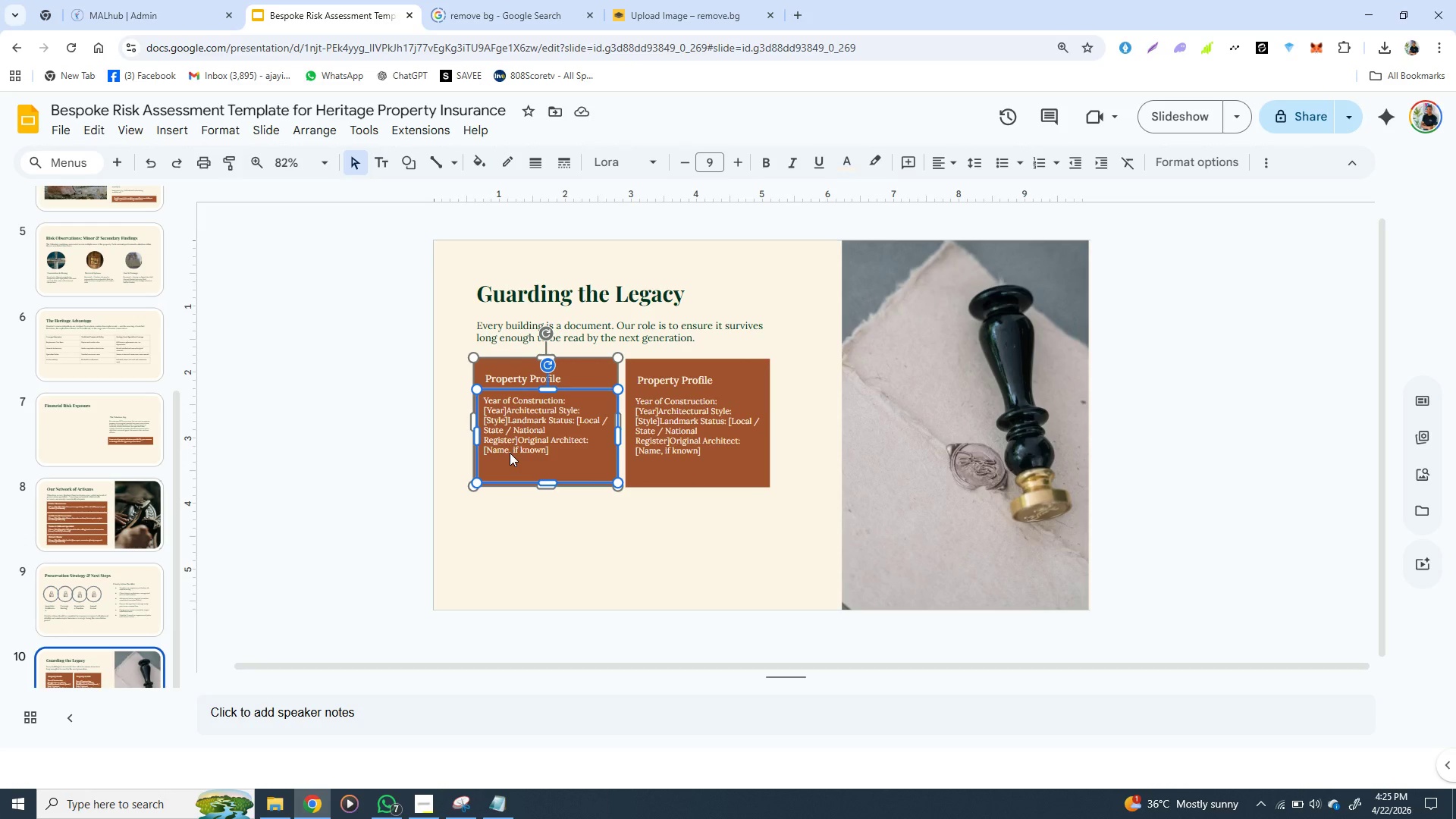 
left_click([510, 453])
 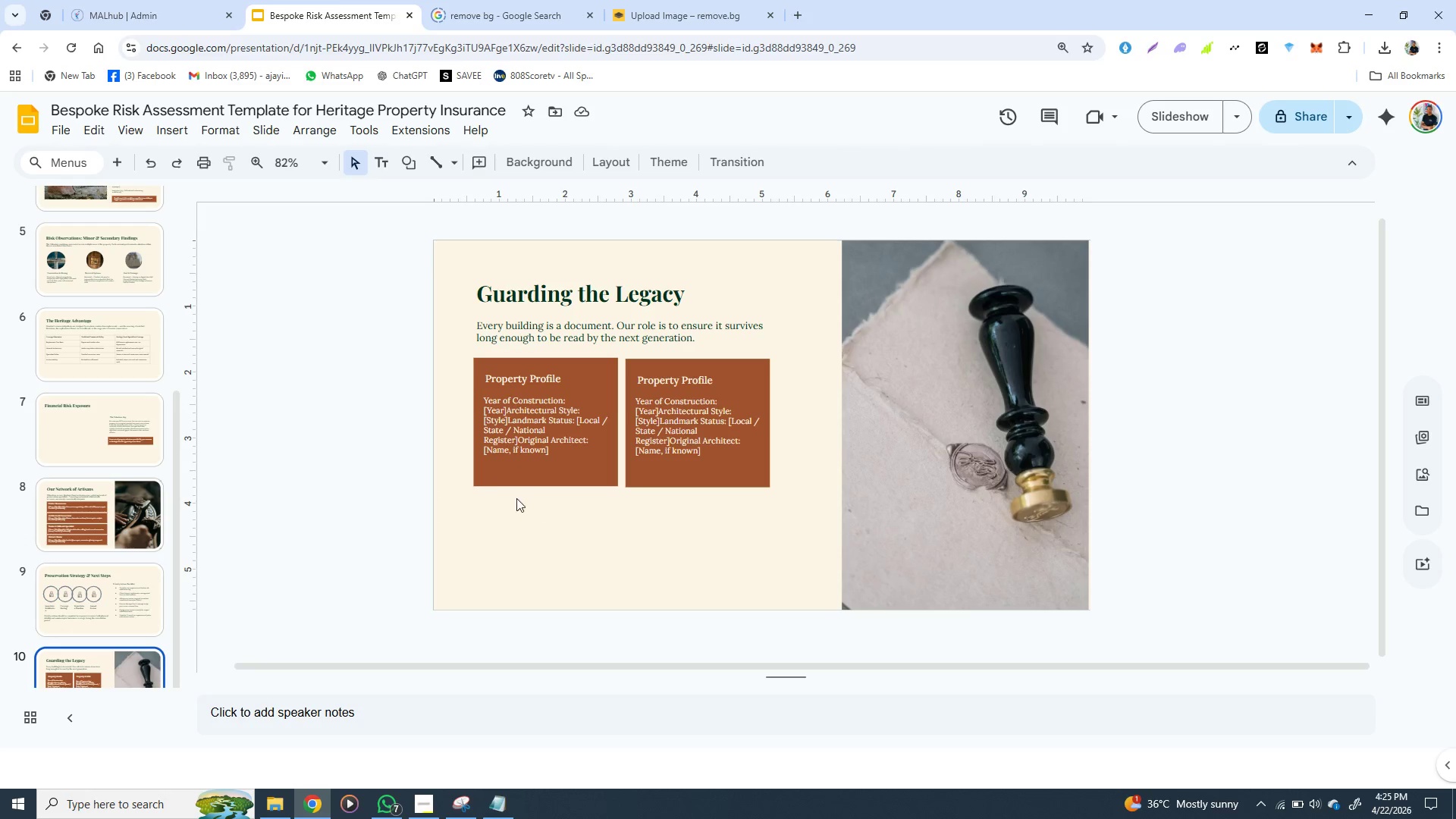 
left_click([540, 502])
 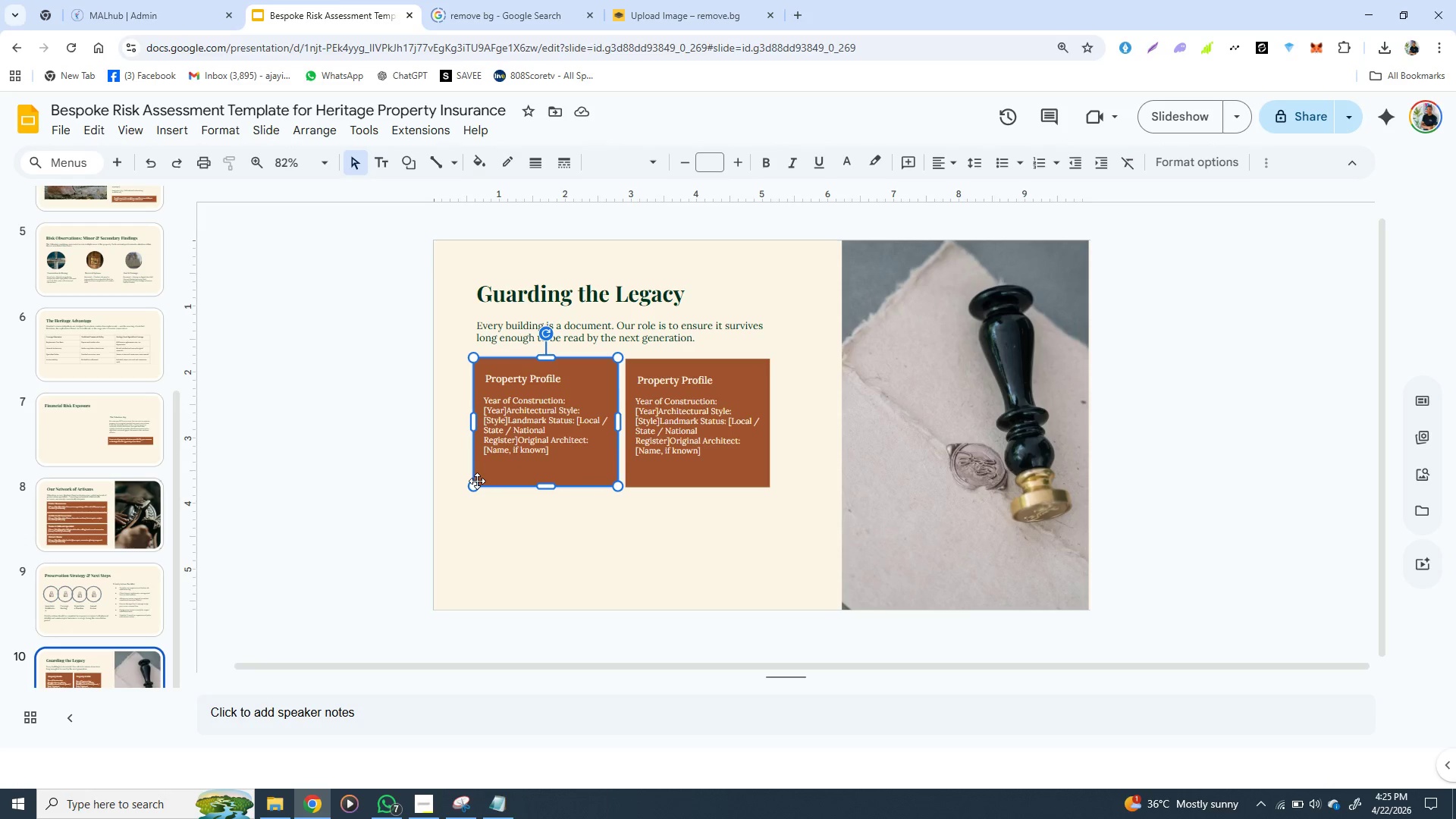 
left_click([477, 481])
 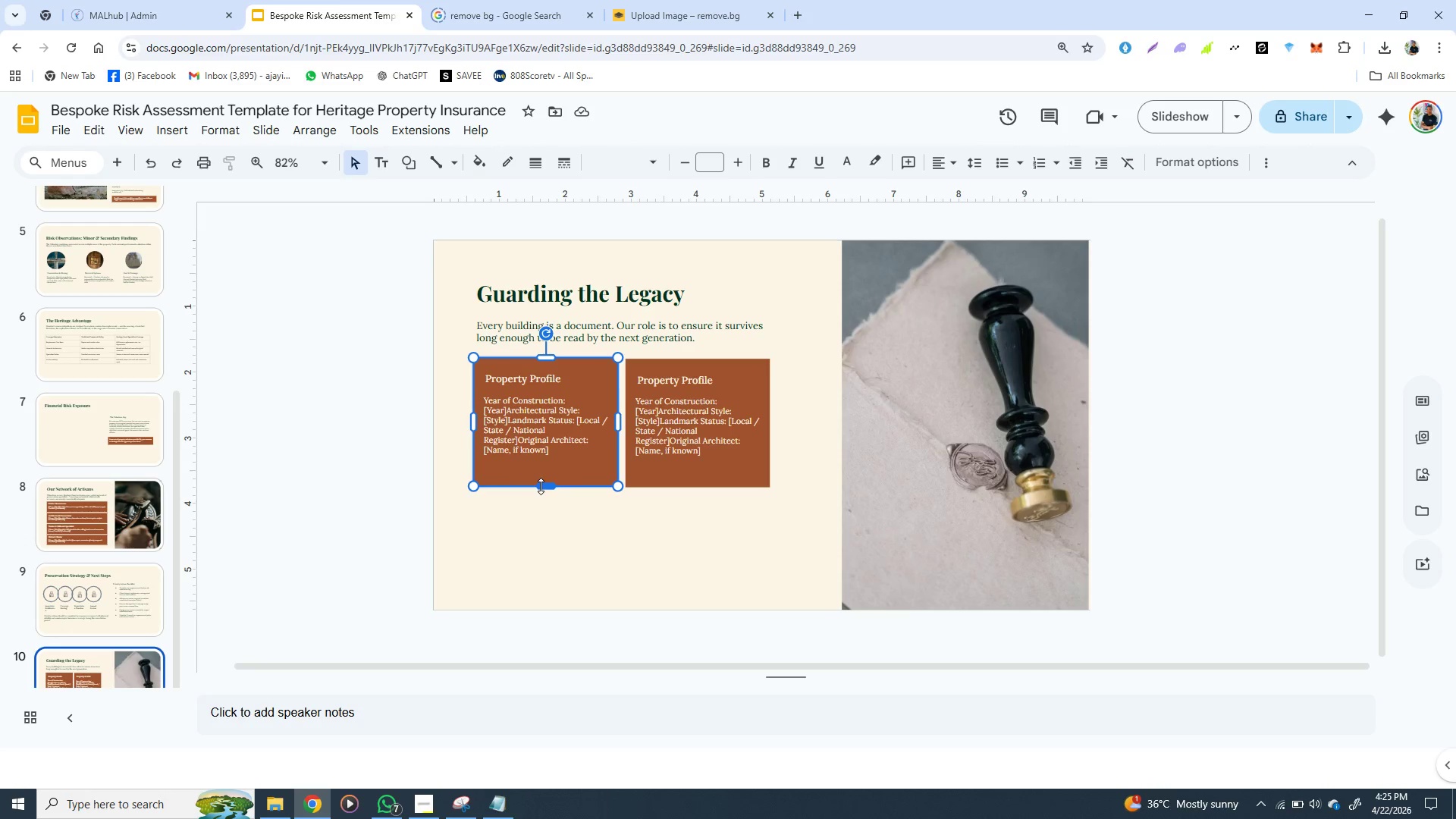 
left_click_drag(start_coordinate=[541, 486], to_coordinate=[541, 472])
 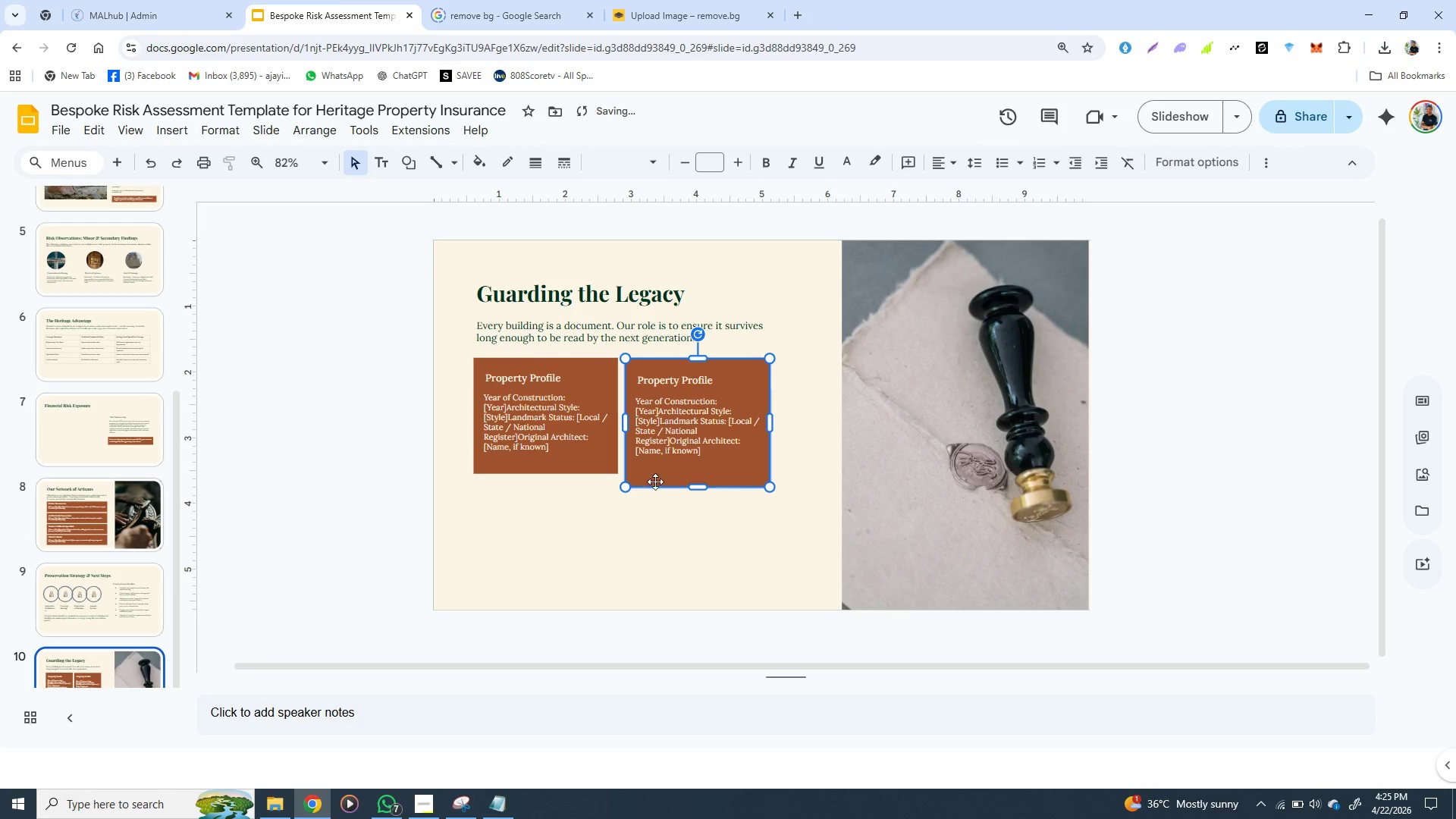 
left_click([642, 479])
 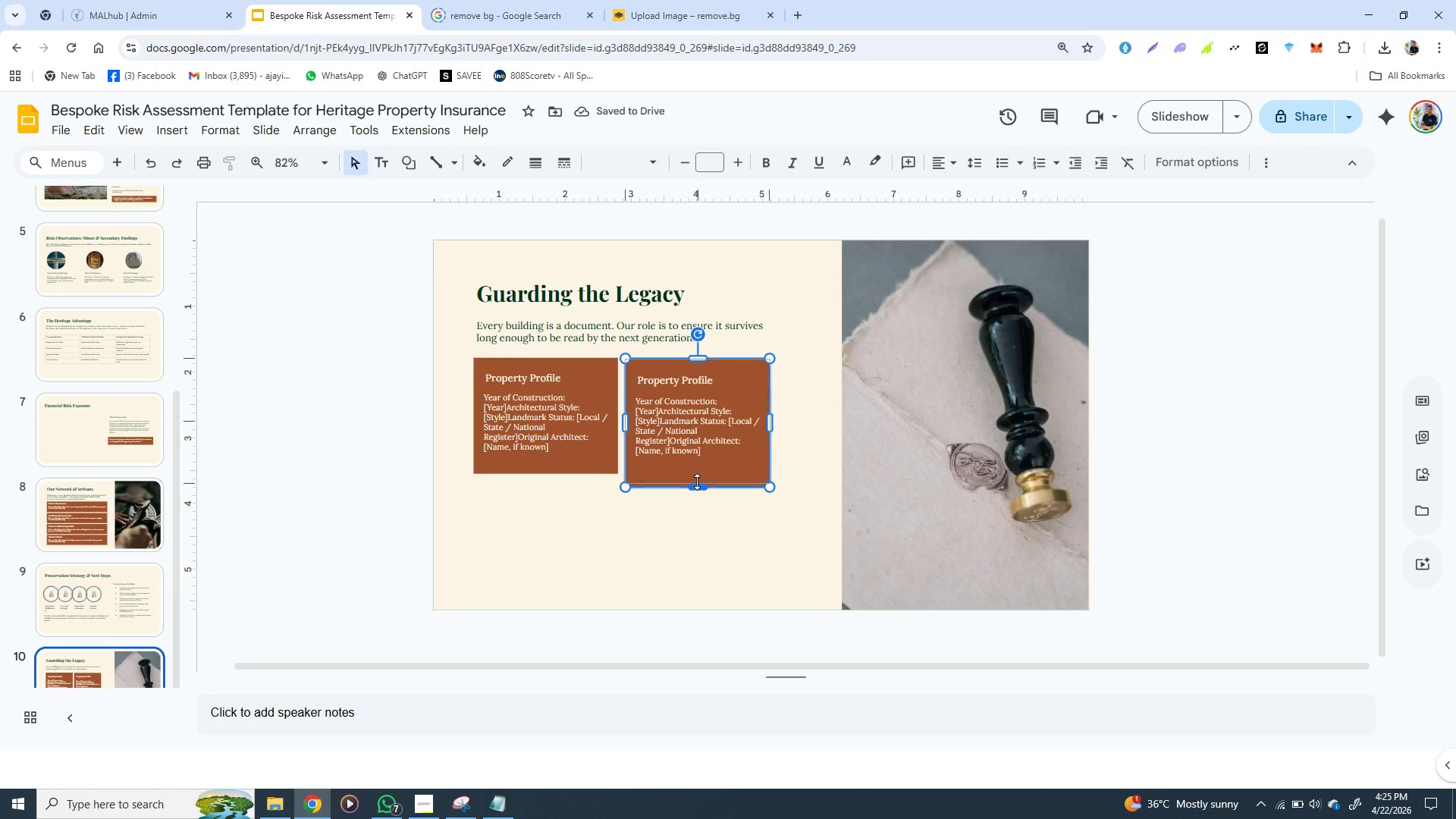 
left_click_drag(start_coordinate=[697, 488], to_coordinate=[697, 476])
 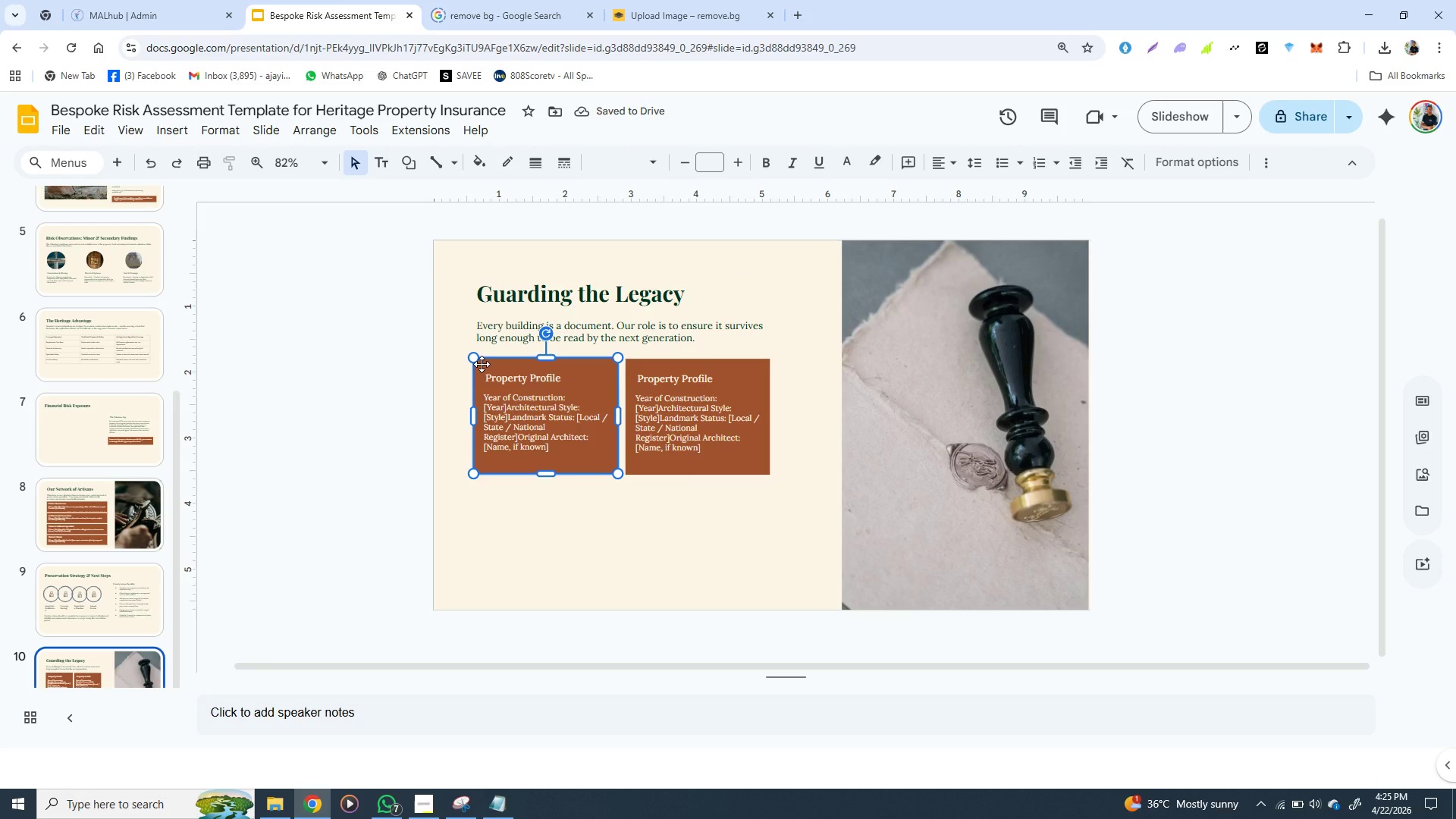 
left_click([482, 364])
 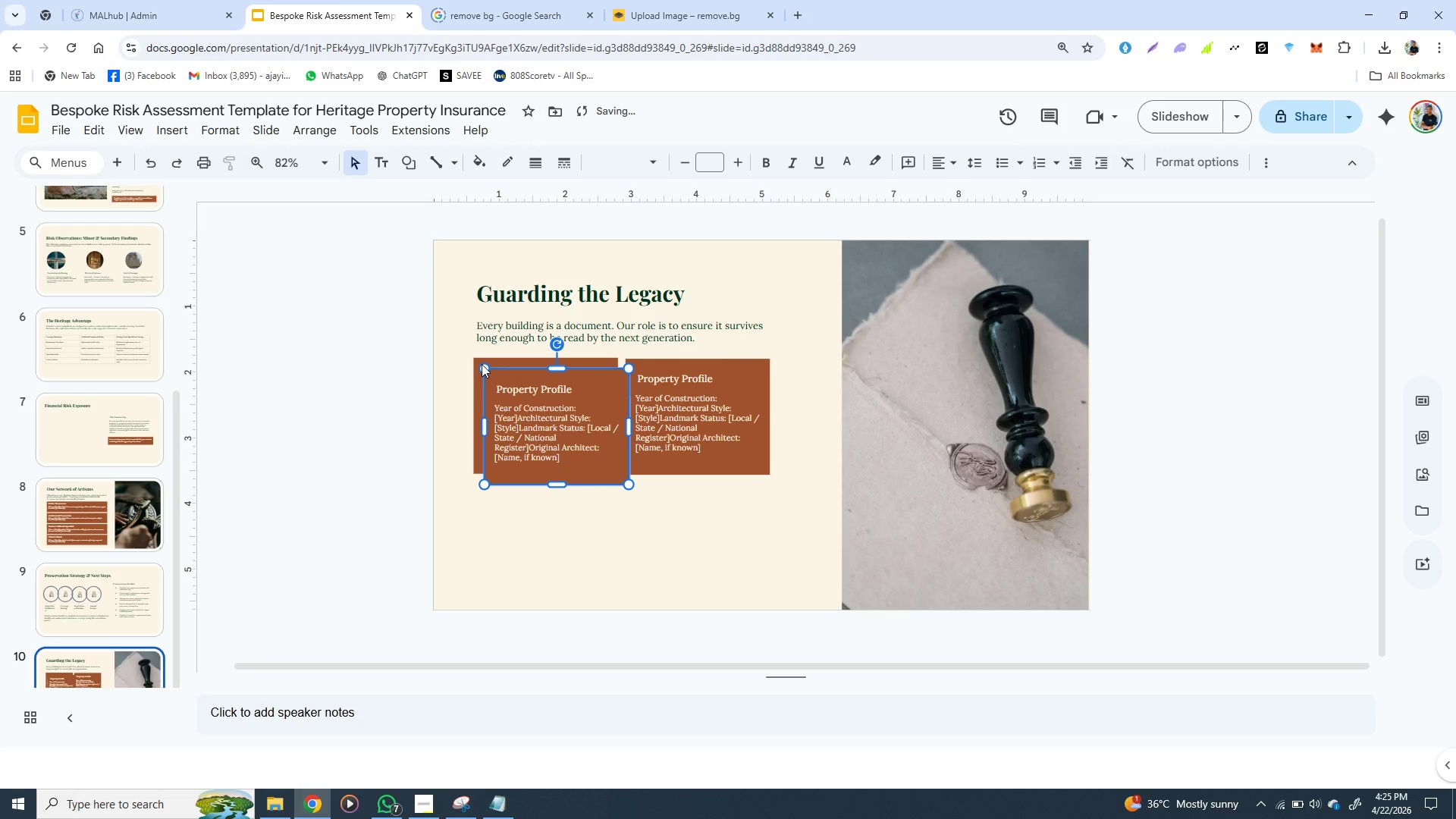 
key(Control+D)
 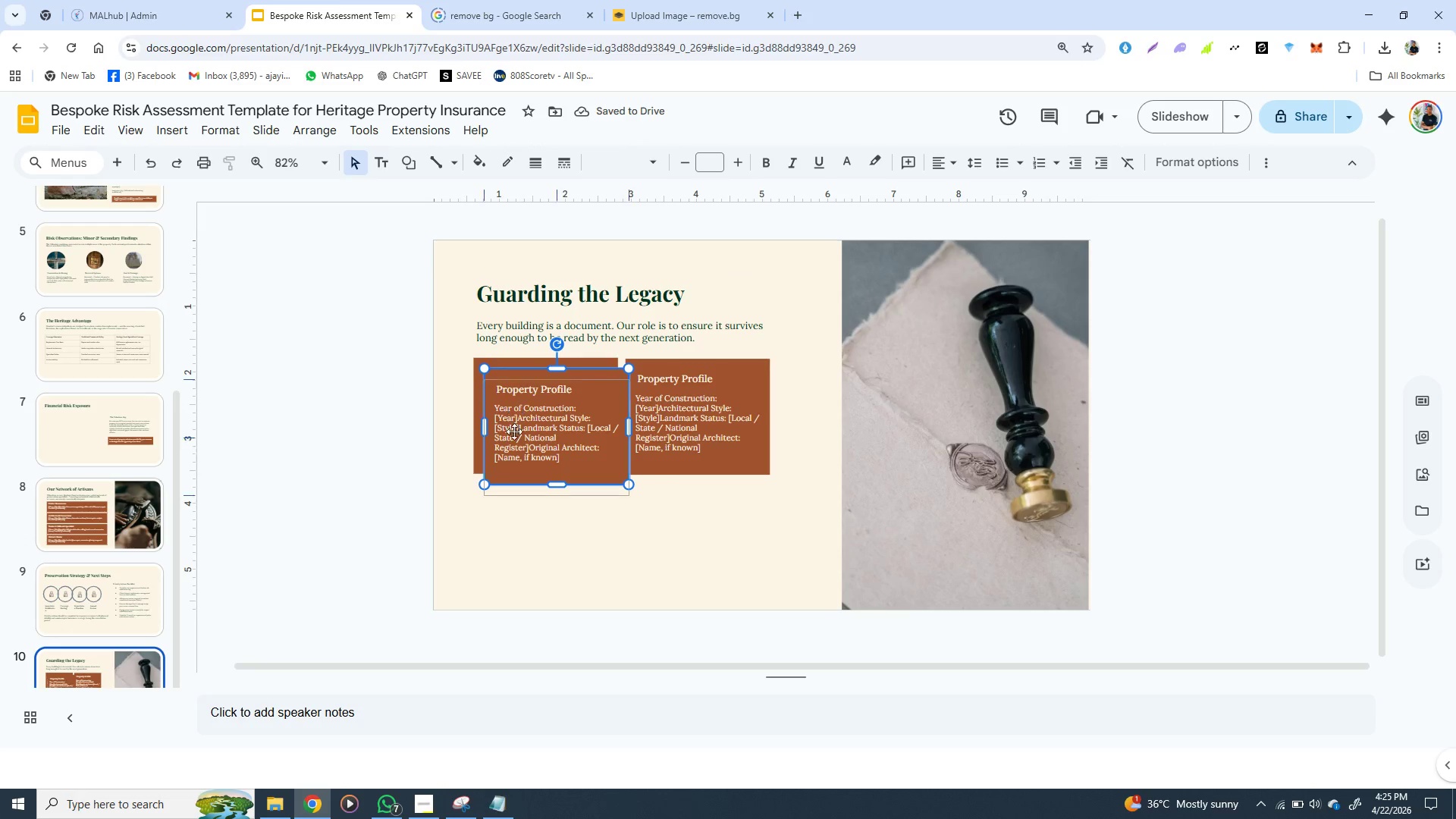 
left_click_drag(start_coordinate=[516, 412], to_coordinate=[501, 523])
 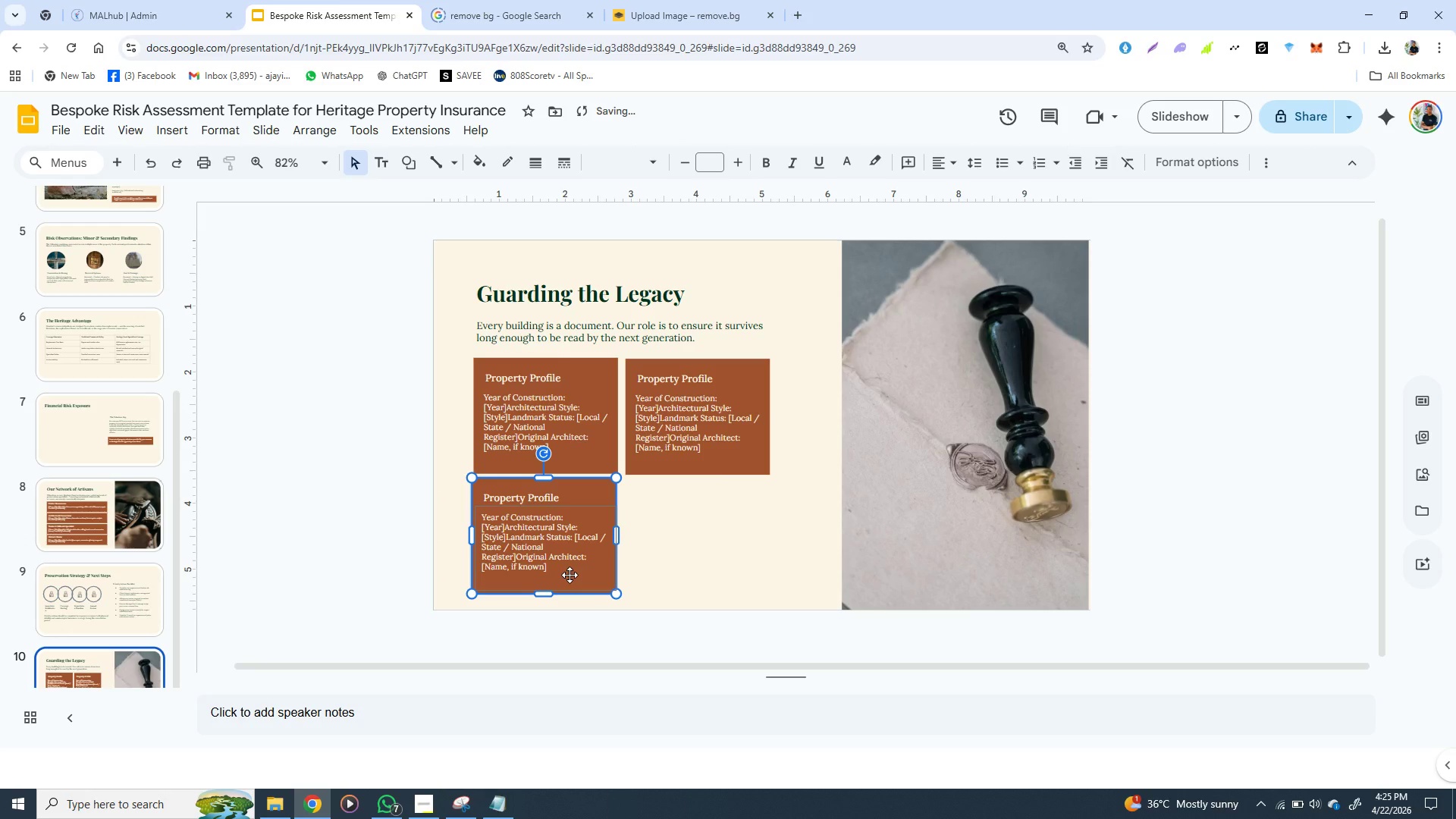 
key(ArrowRight)
 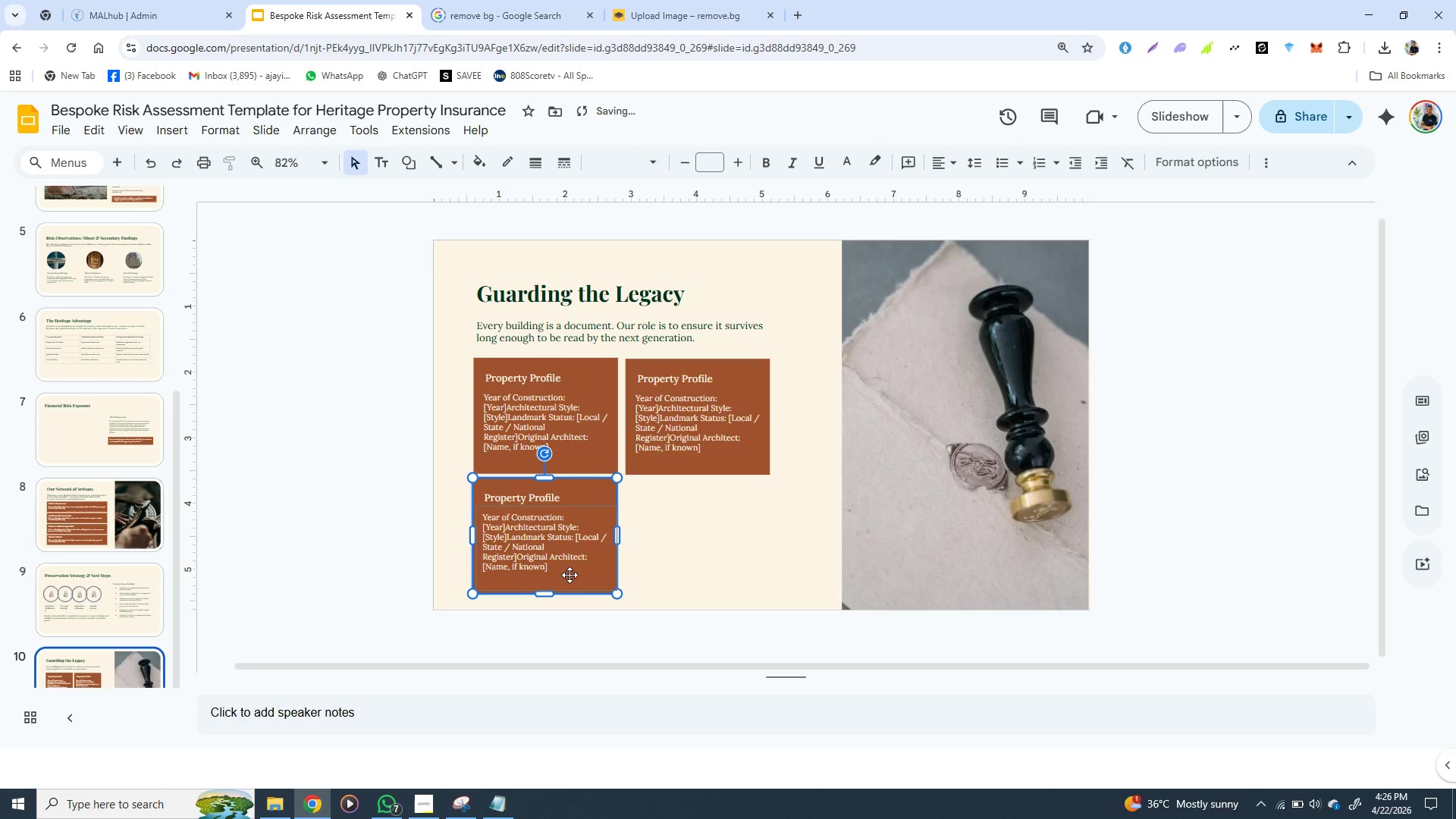 
key(ArrowRight)
 